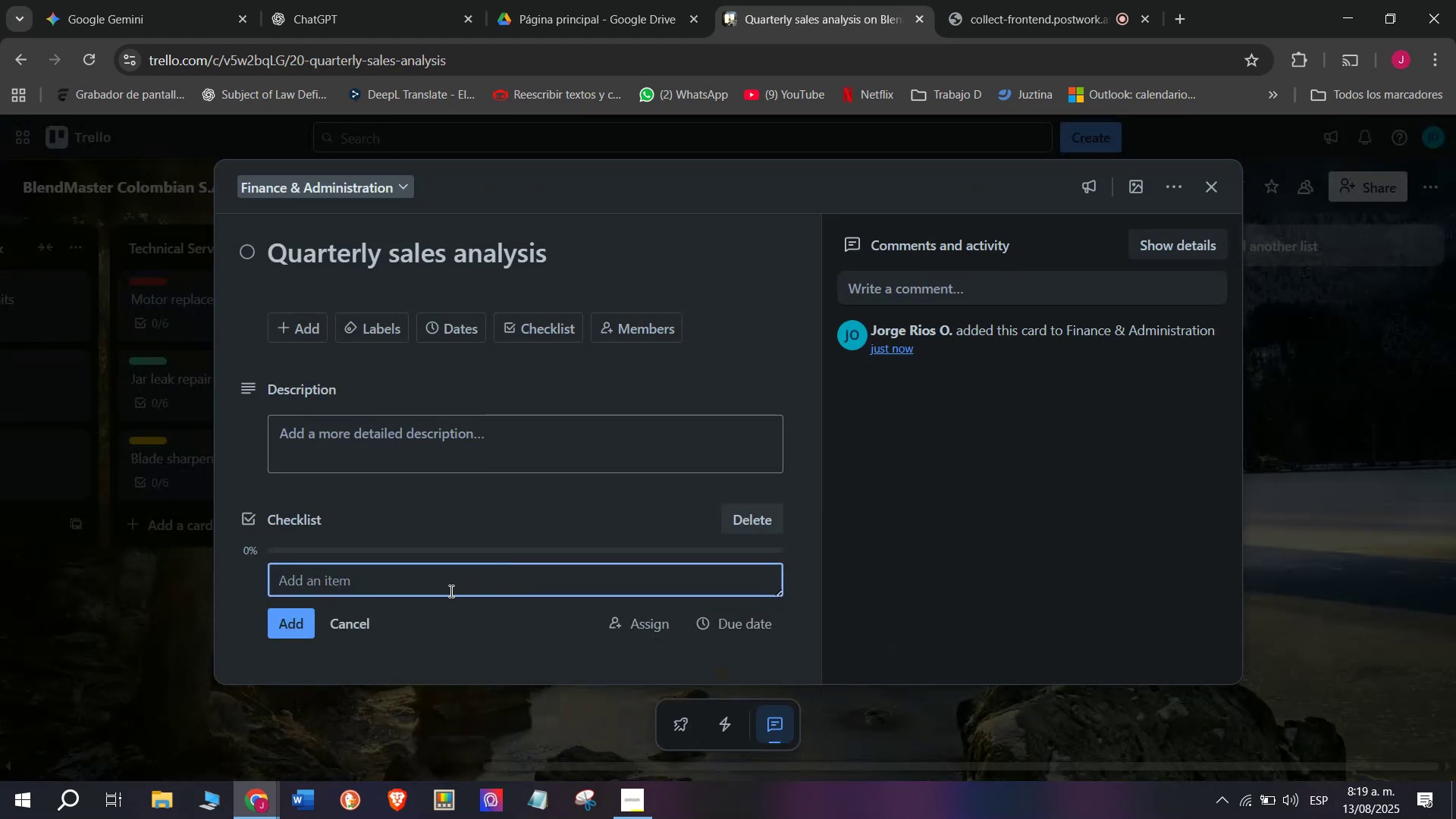 
type(Collect sales data)
 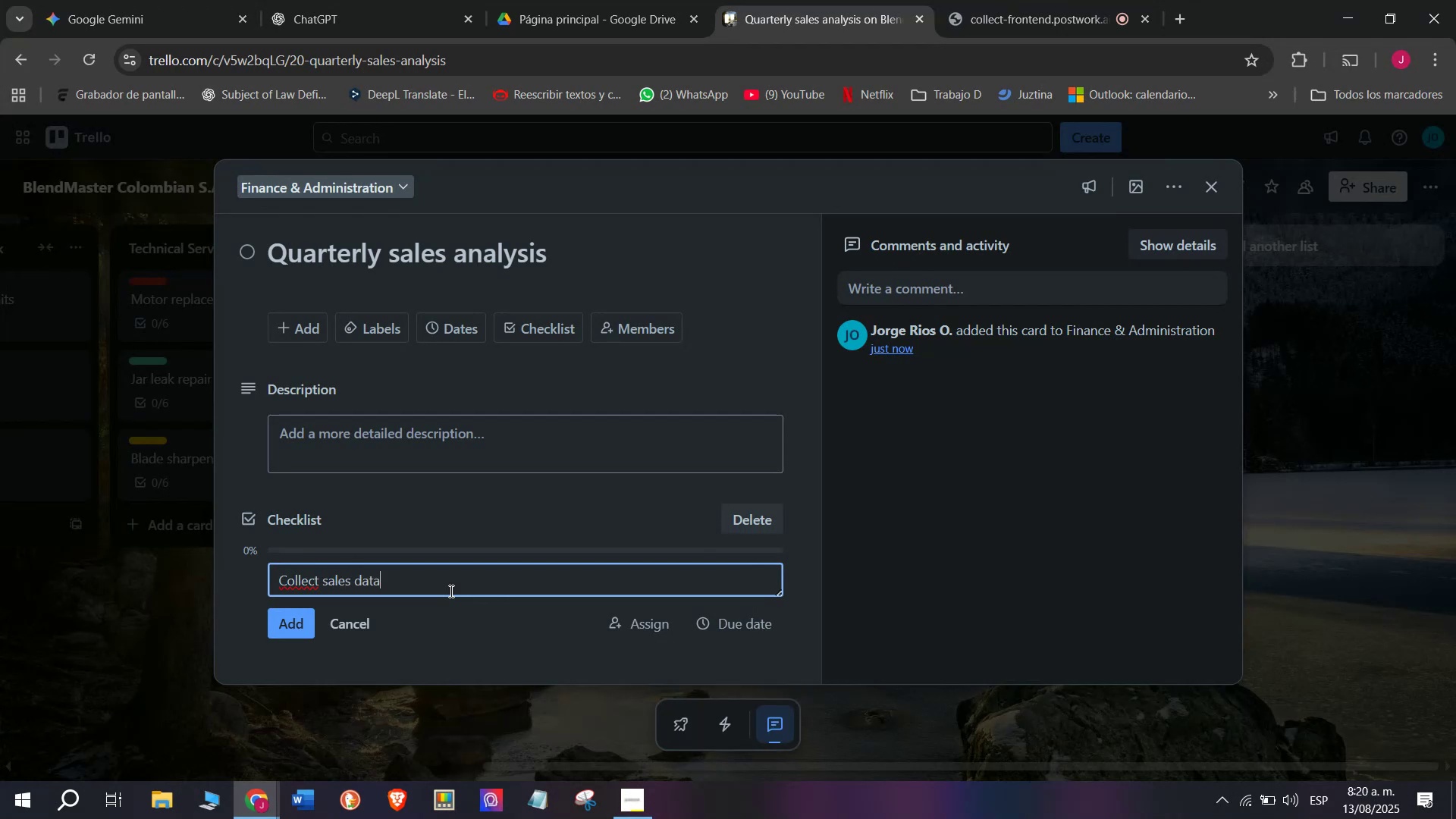 
key(Enter)
 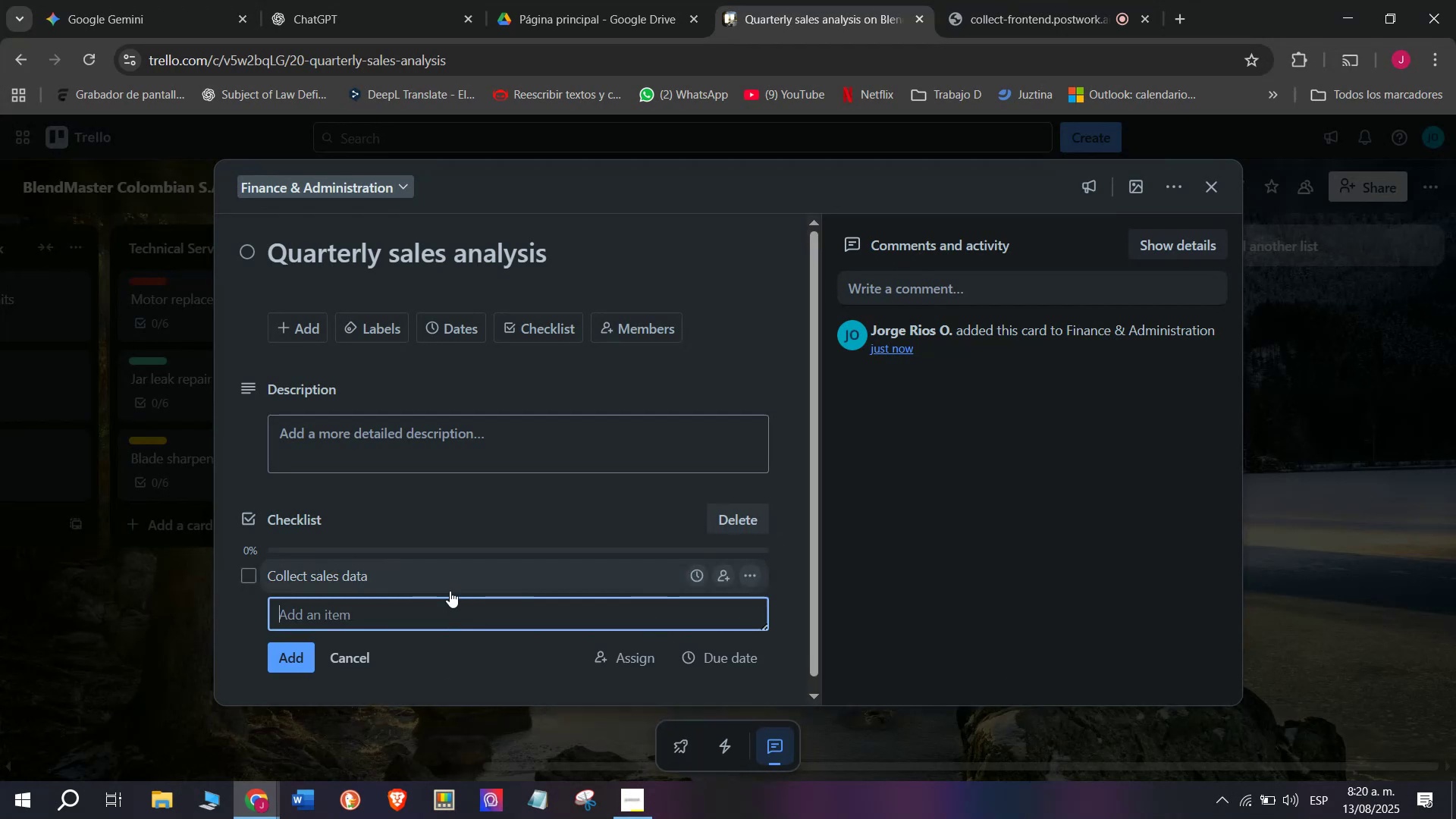 
type(Compare with tae)
key(Backspace)
type(rgets)
 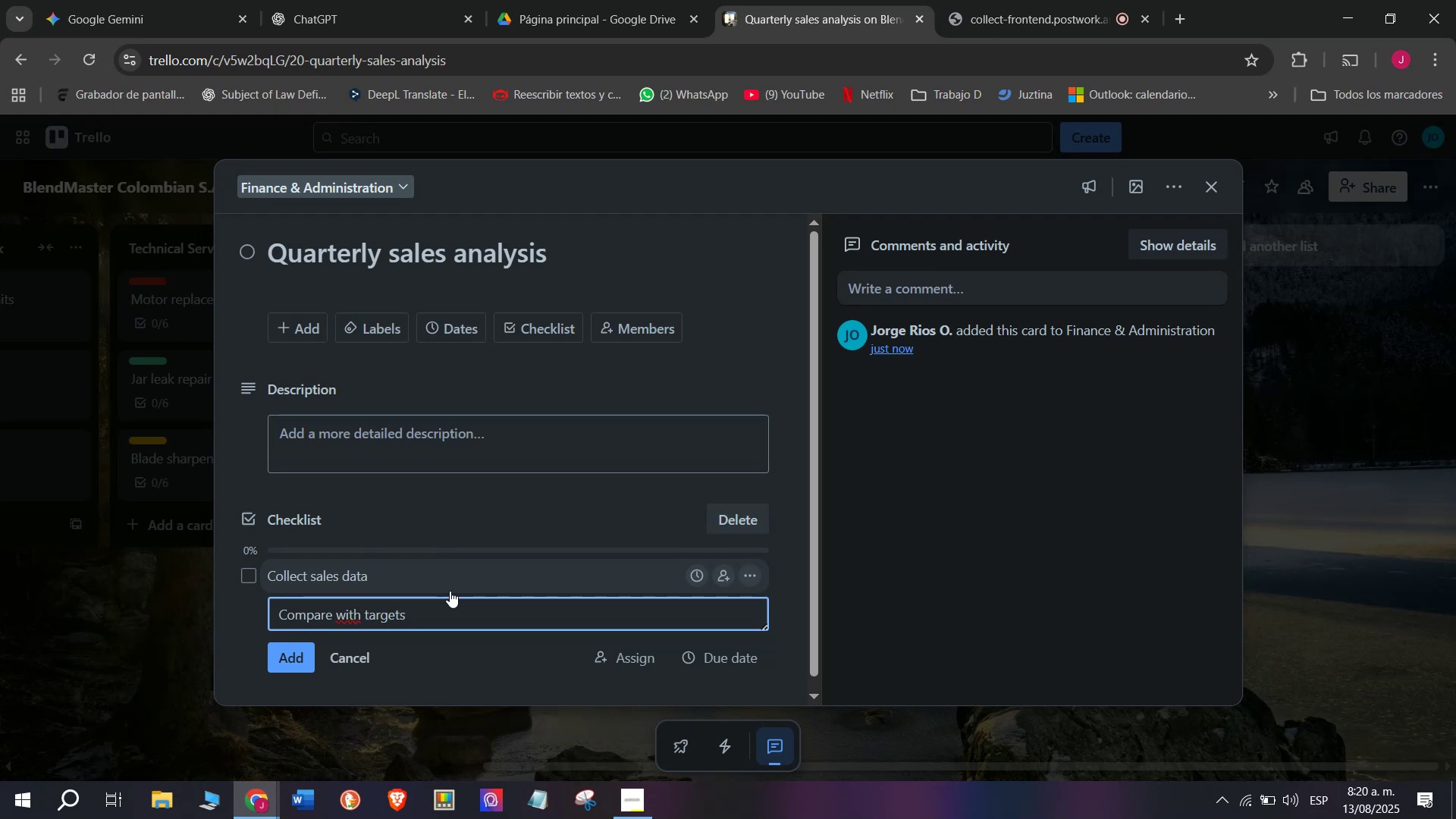 
key(Enter)
 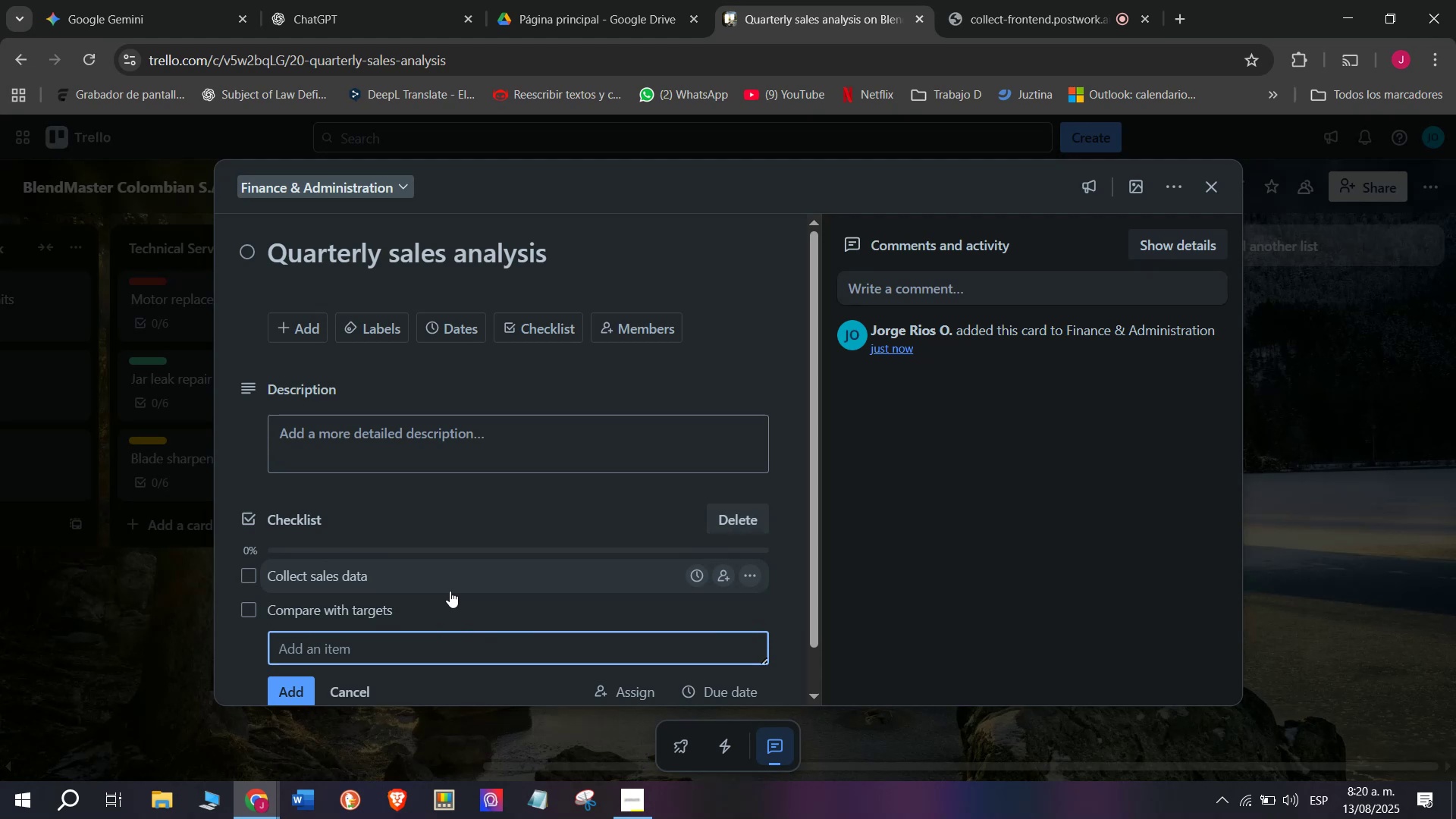 
type(Identify best sellers)
 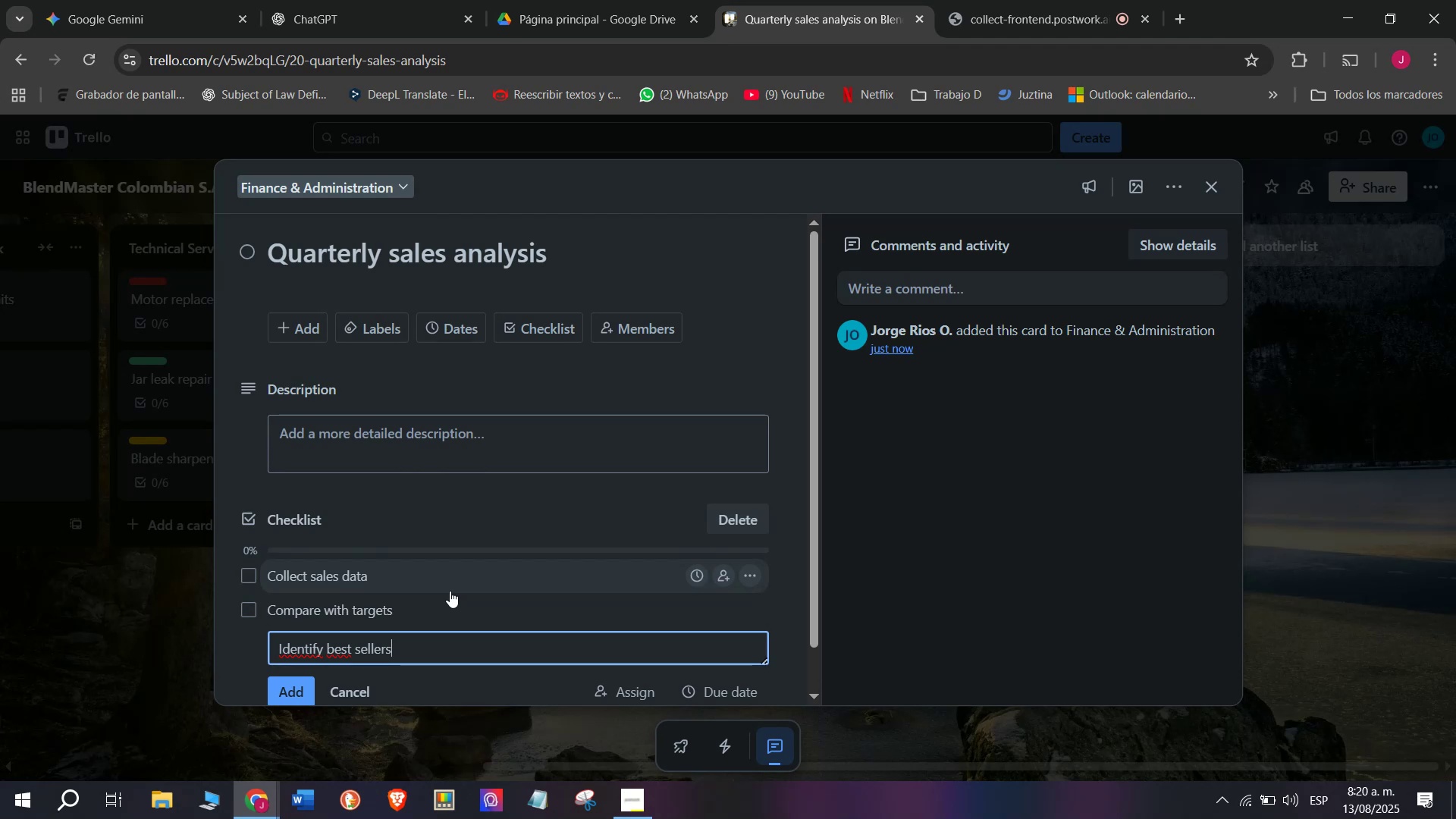 
key(Enter)
 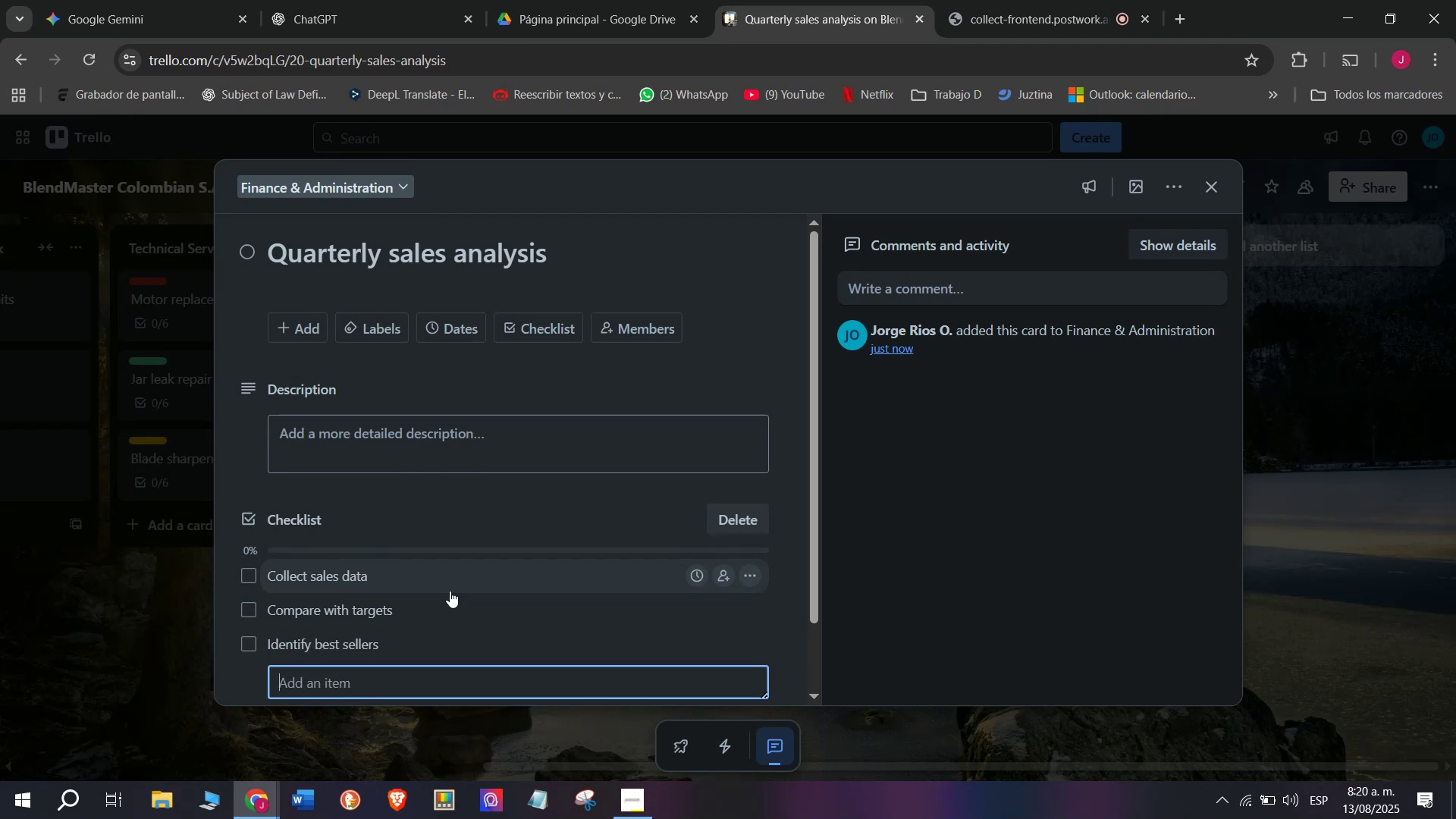 
wait(12.3)
 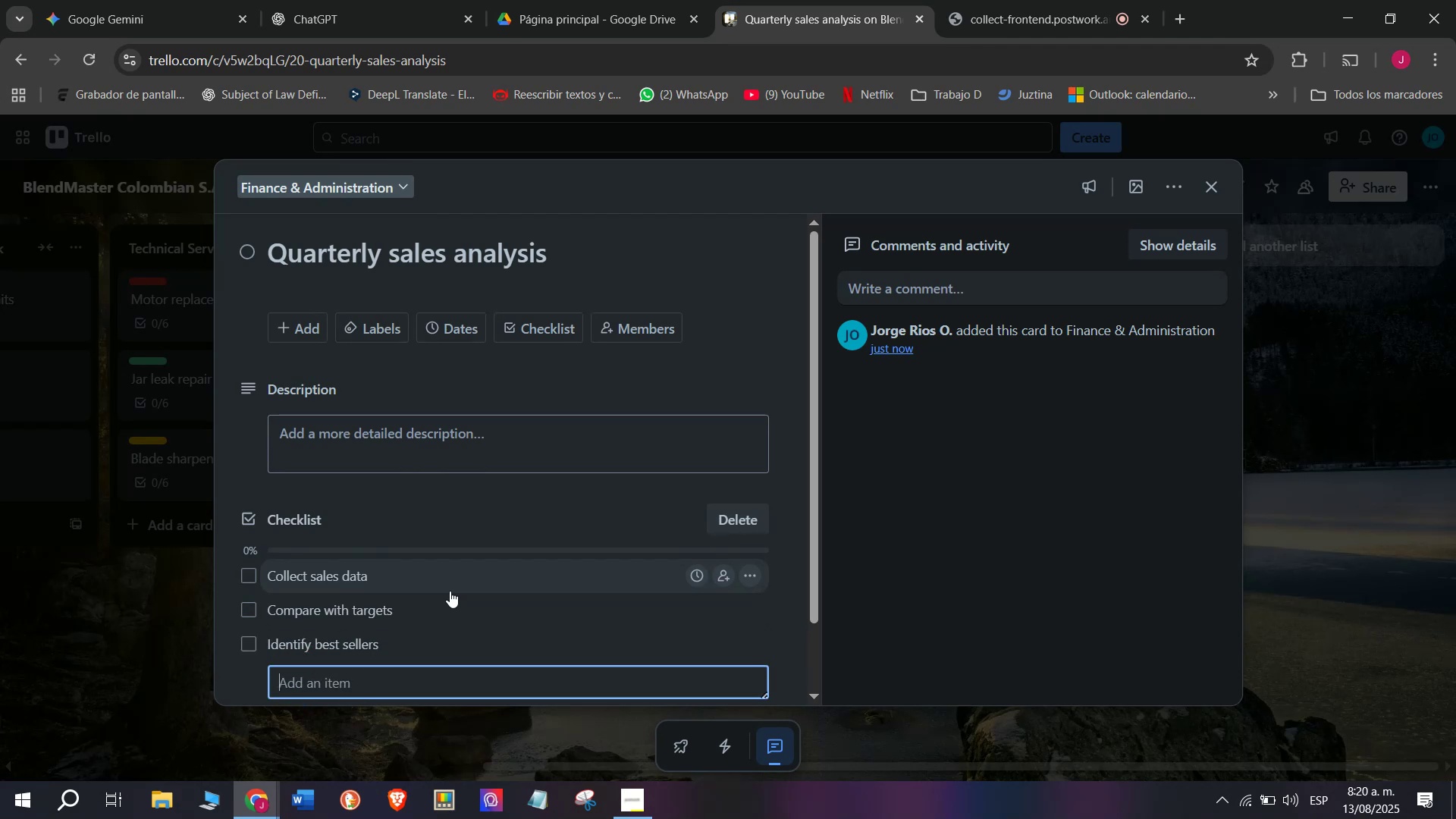 
type(Adjust strategy)
 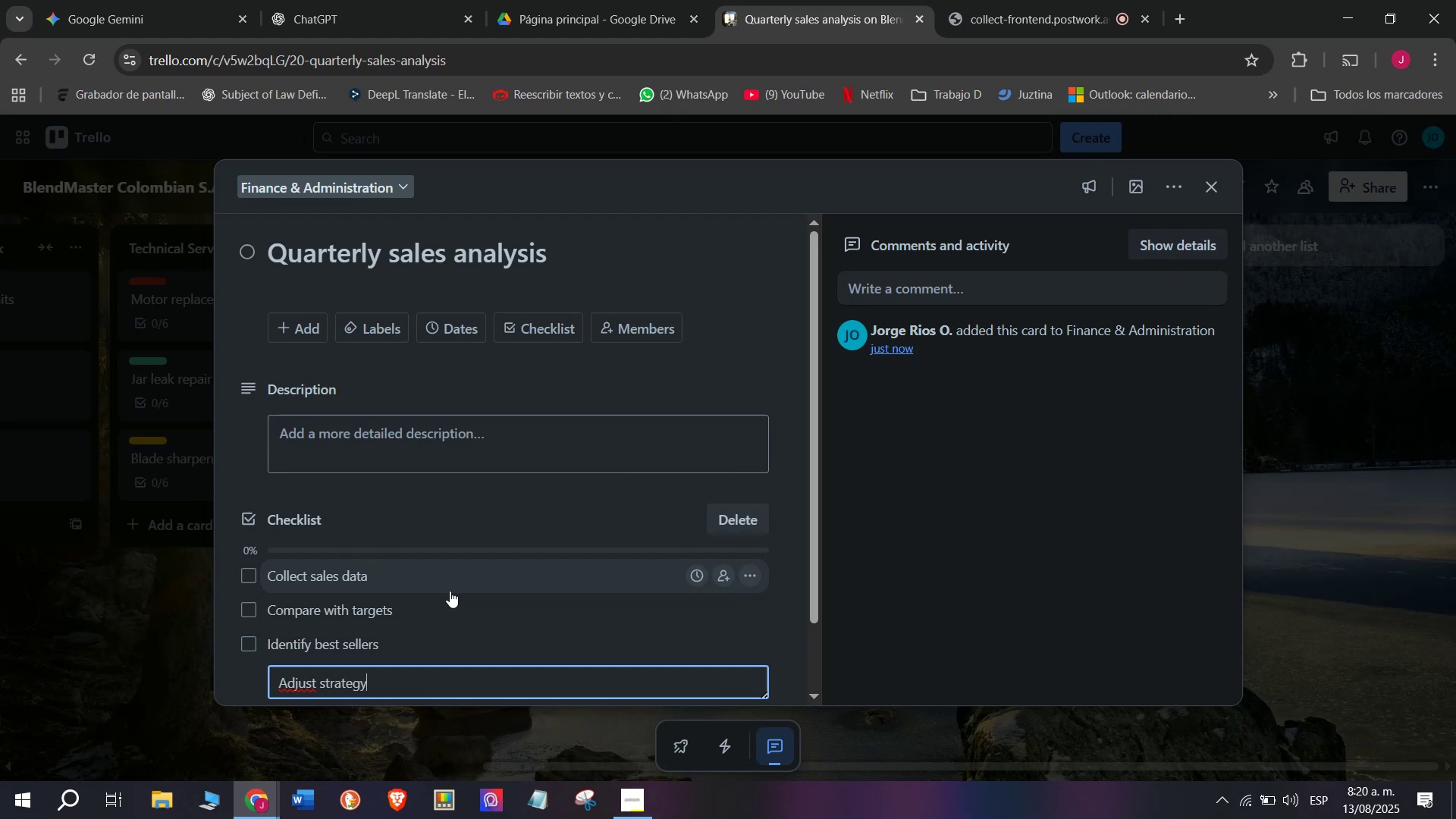 
key(Enter)
 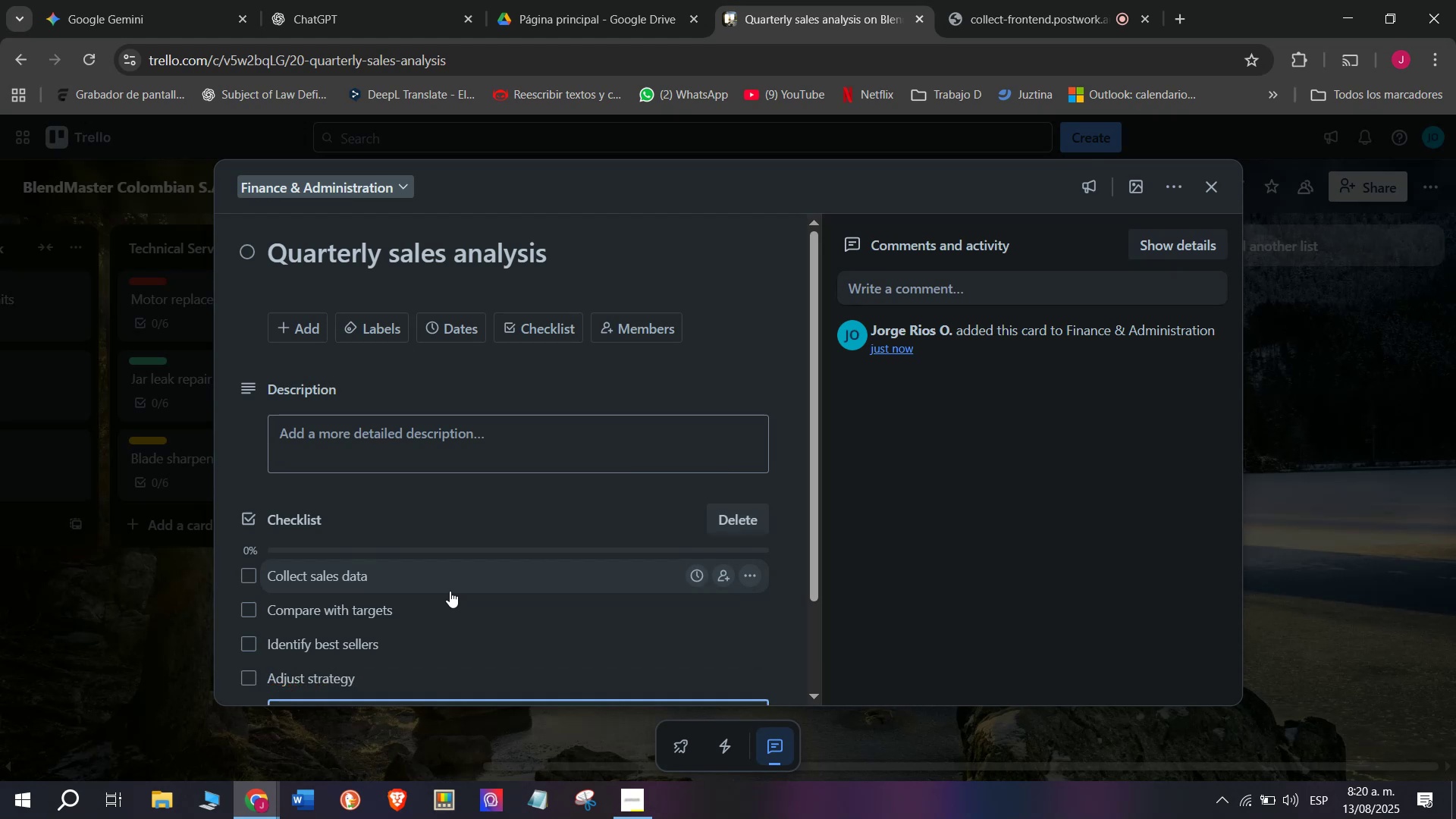 
type(Aprr)
key(Backspace)
key(Backspace)
type(prove nwe)
key(Backspace)
key(Backspace)
type(ew plajm)
key(Backspace)
key(Backspace)
type(n )
 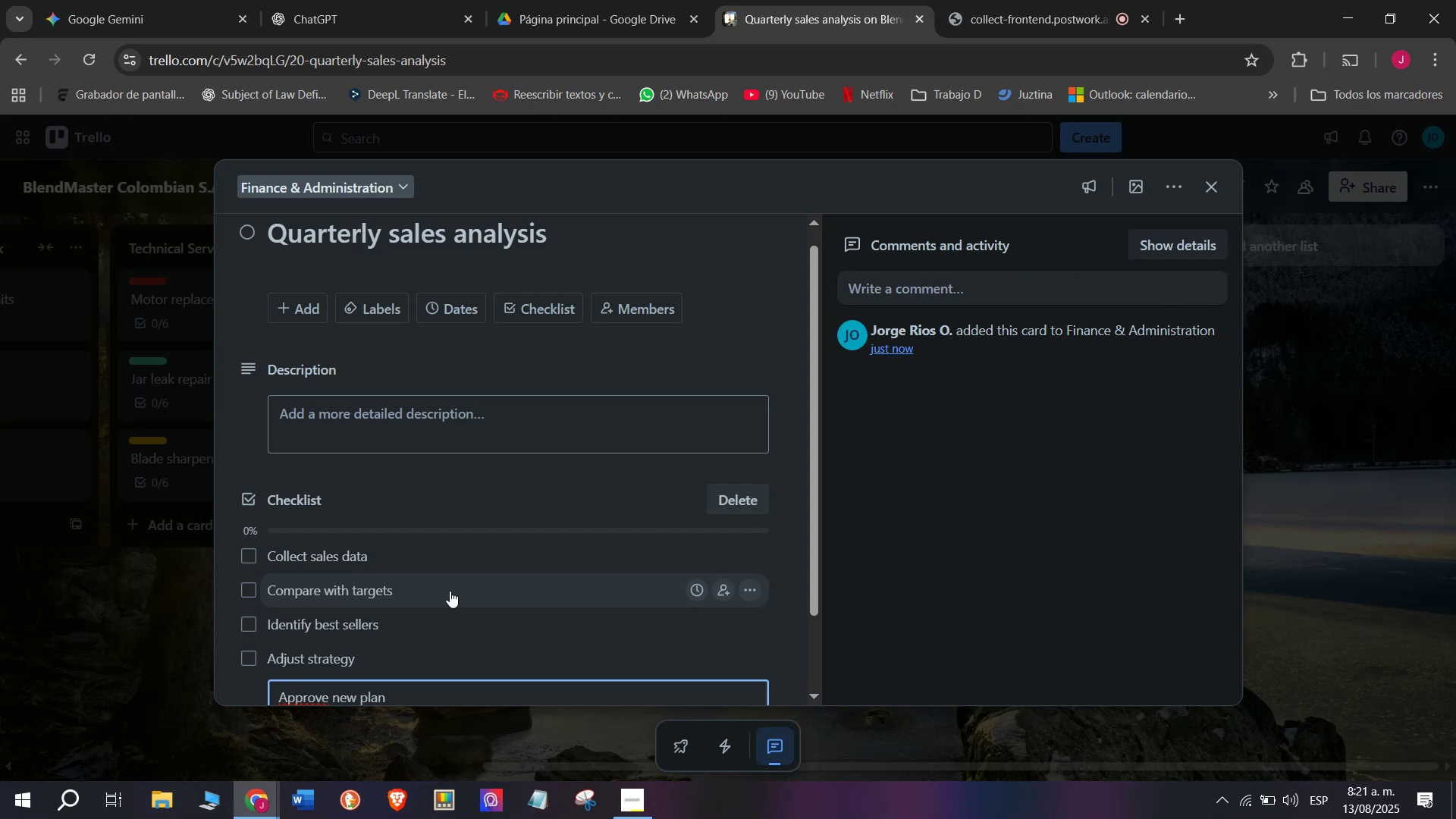 
key(Enter)
 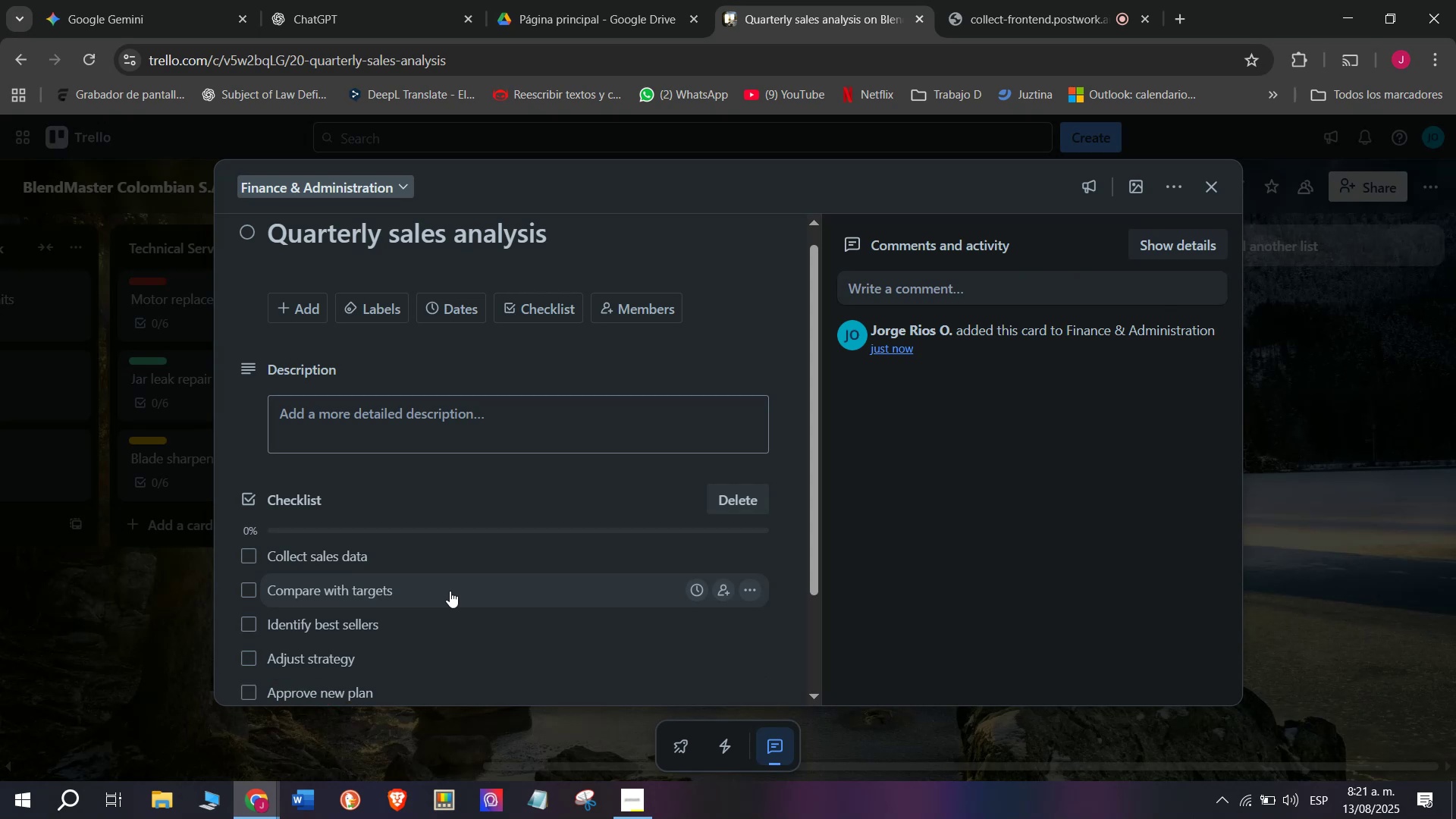 
type(Share report)
 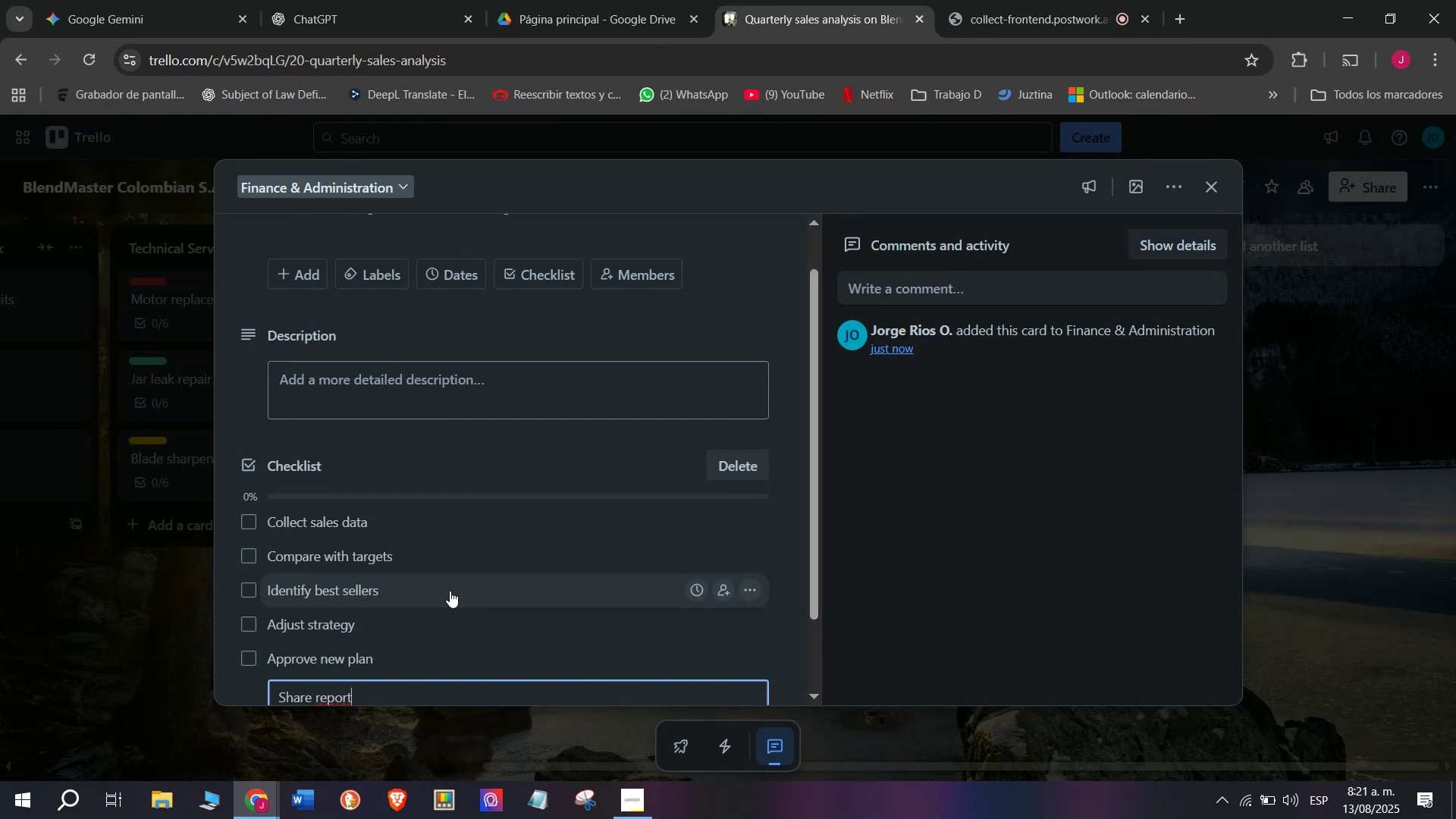 
wait(7.43)
 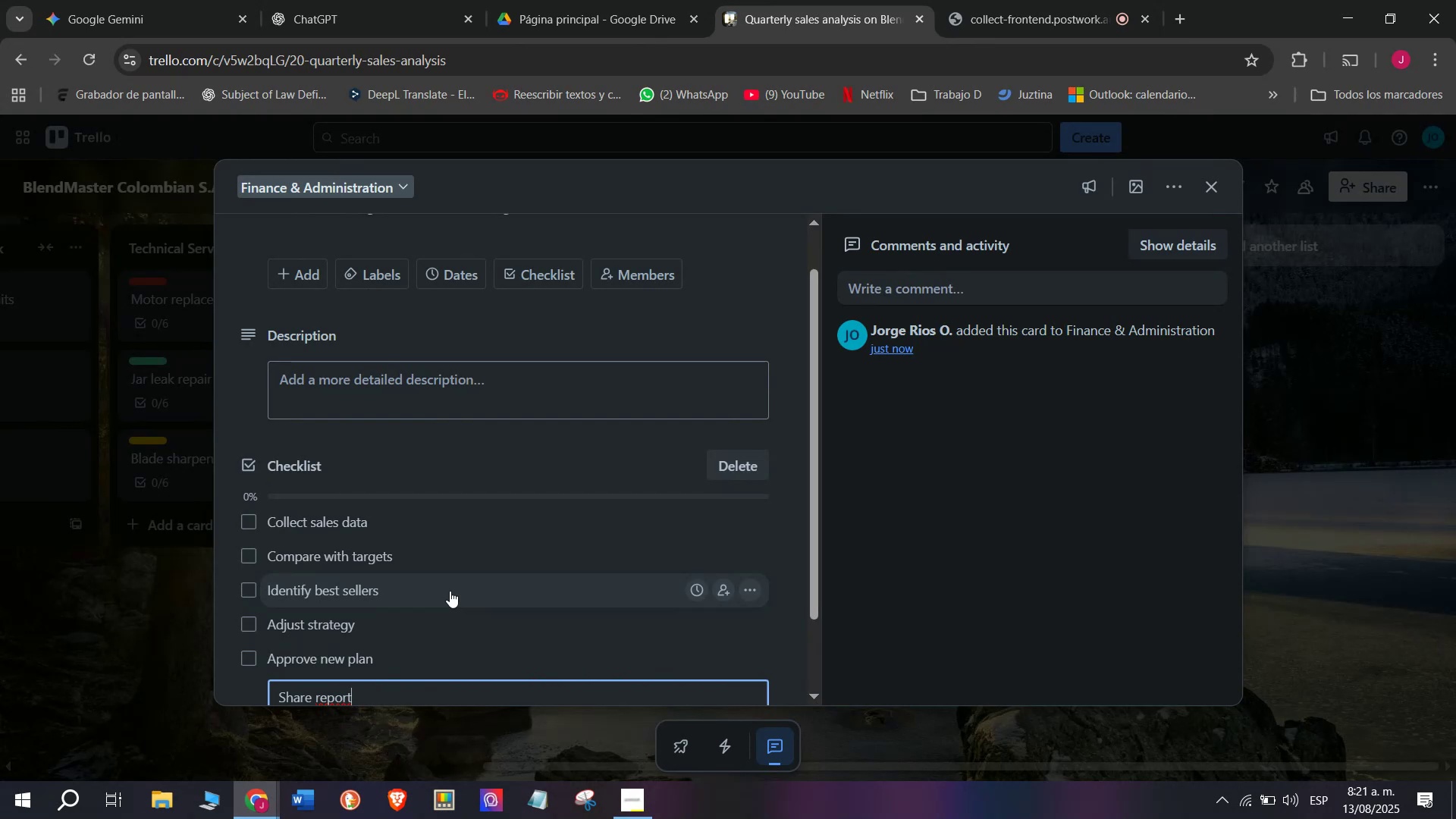 
scroll: coordinate [450, 591], scroll_direction: down, amount: 2.0
 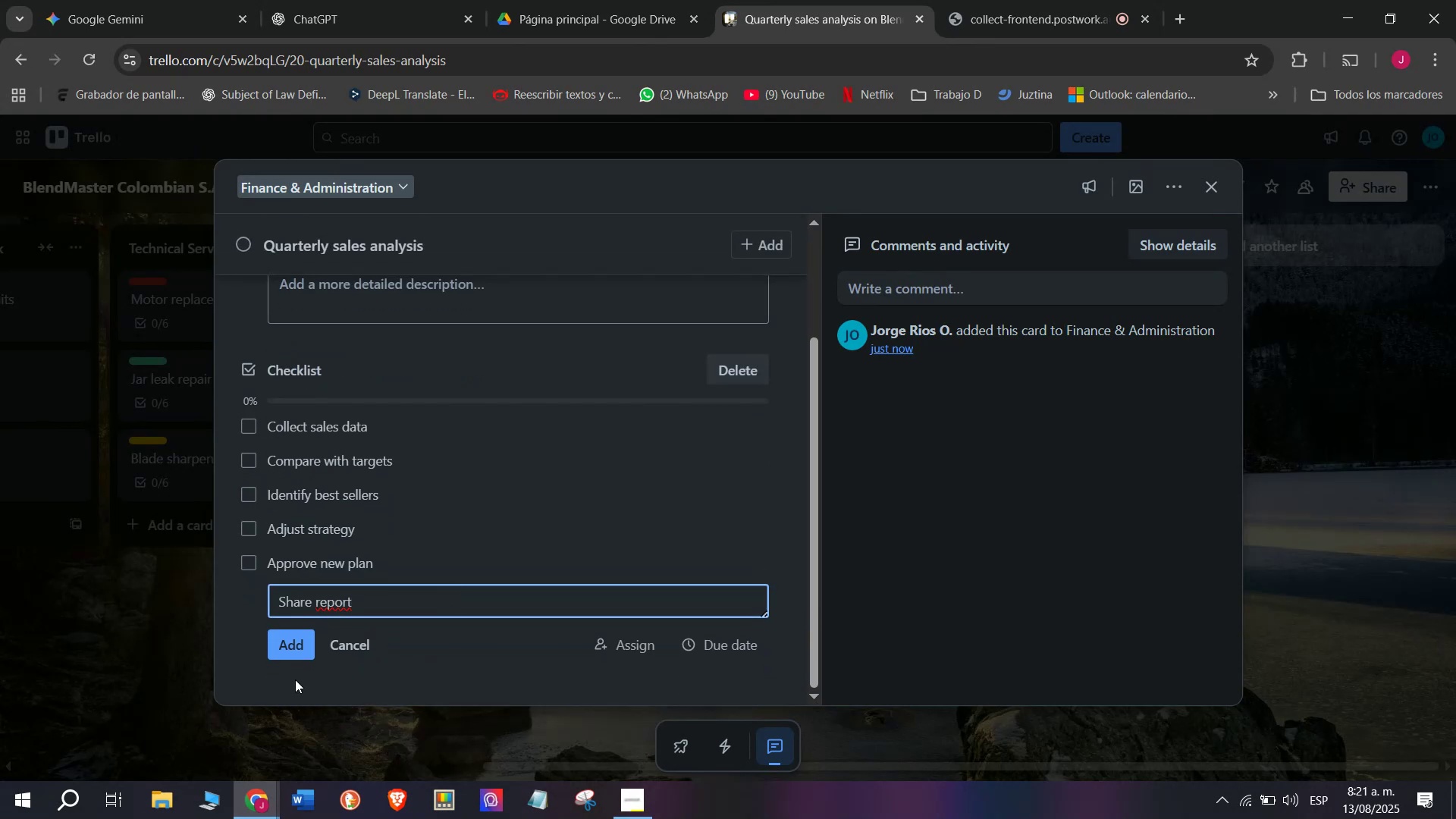 
left_click([291, 659])
 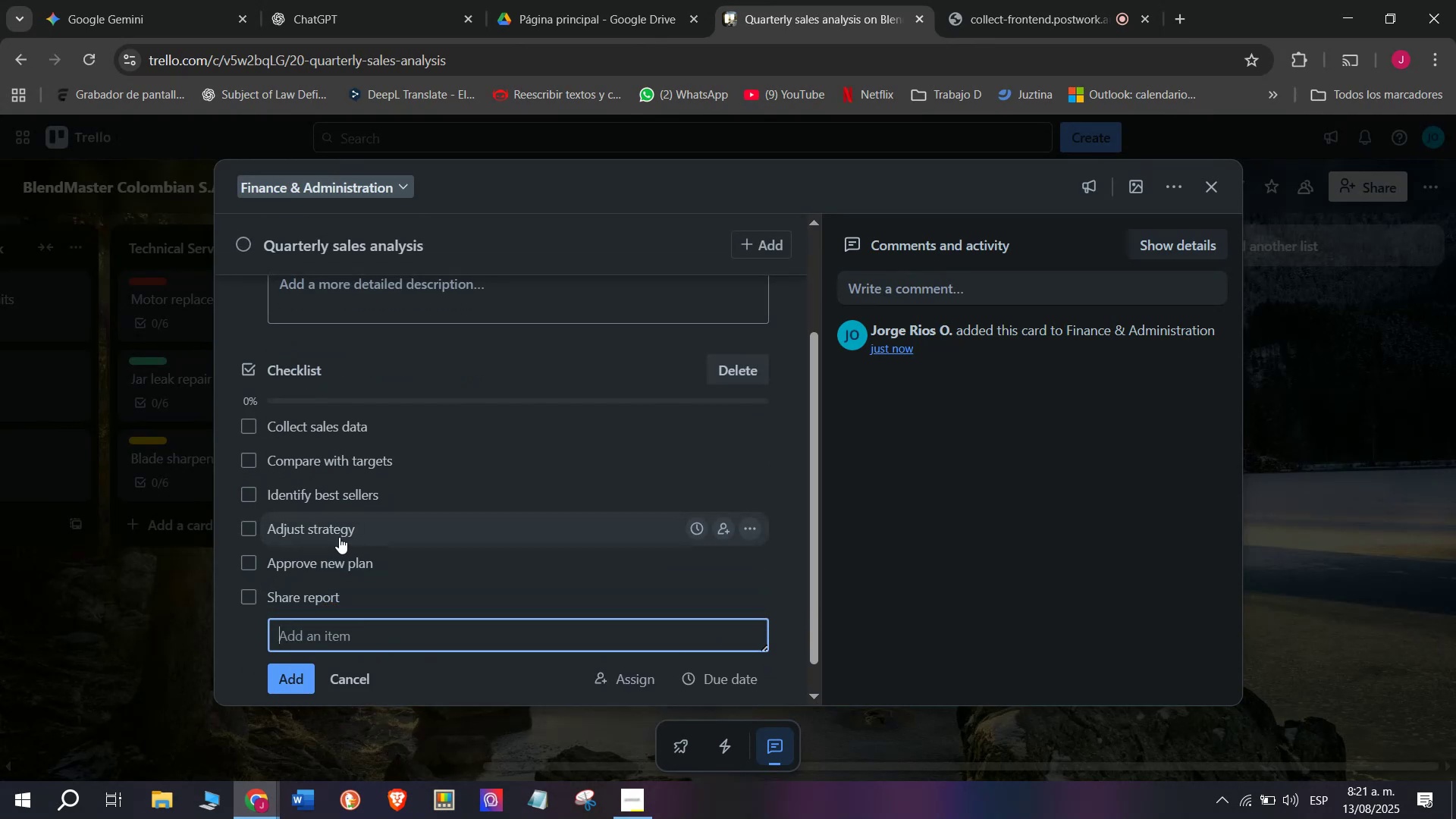 
scroll: coordinate [358, 503], scroll_direction: up, amount: 4.0
 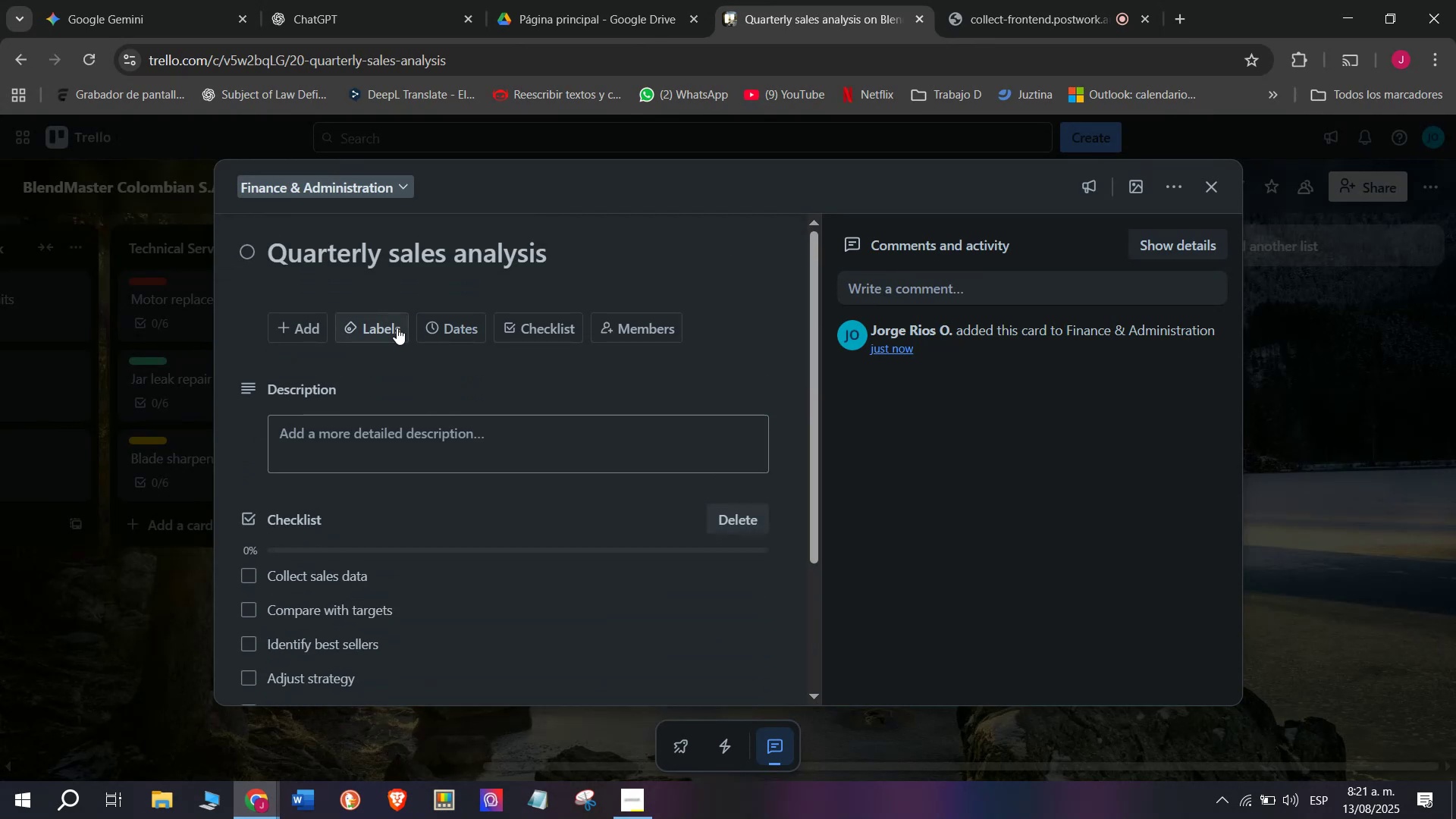 
left_click([395, 328])
 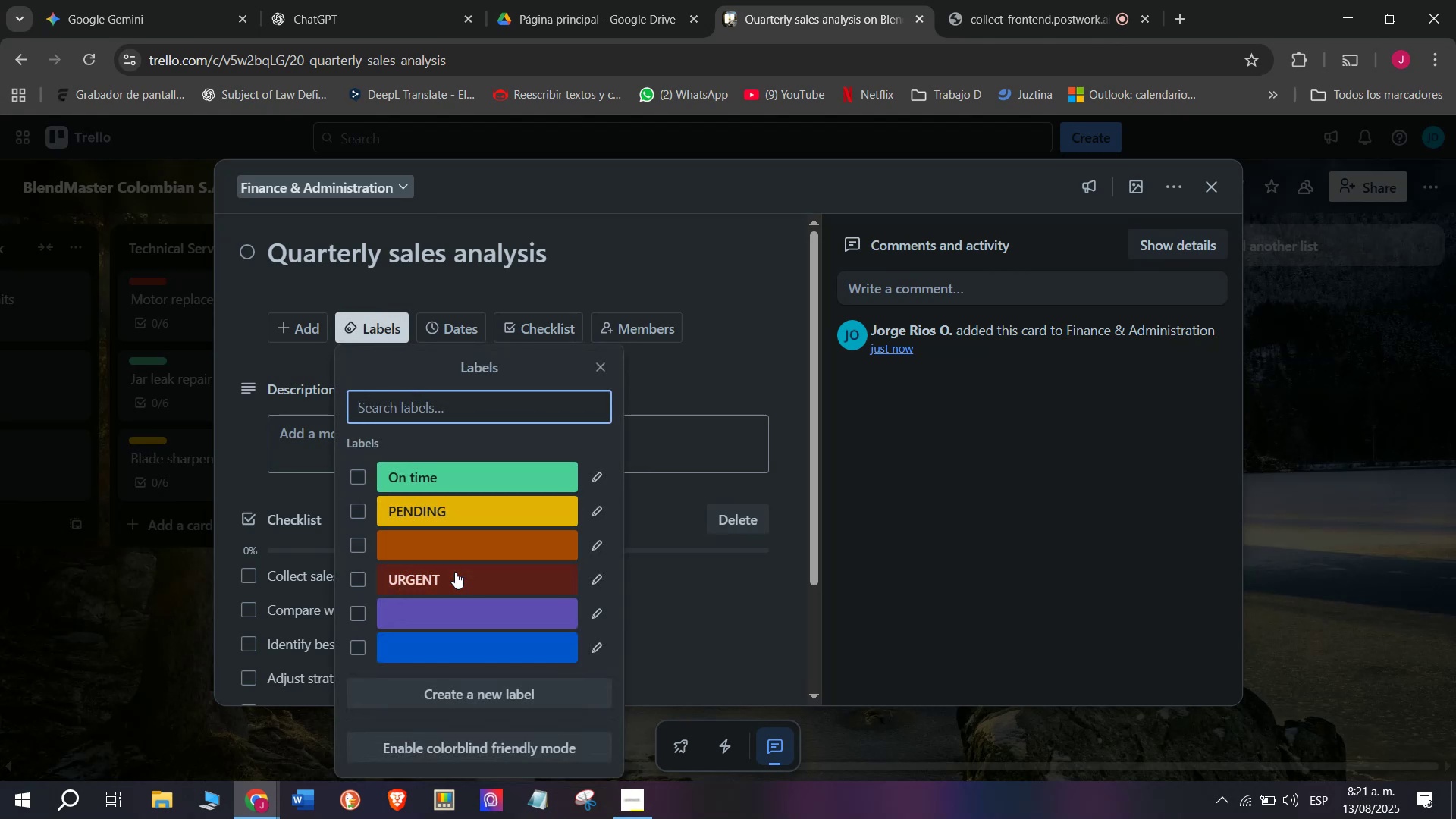 
left_click([455, 572])
 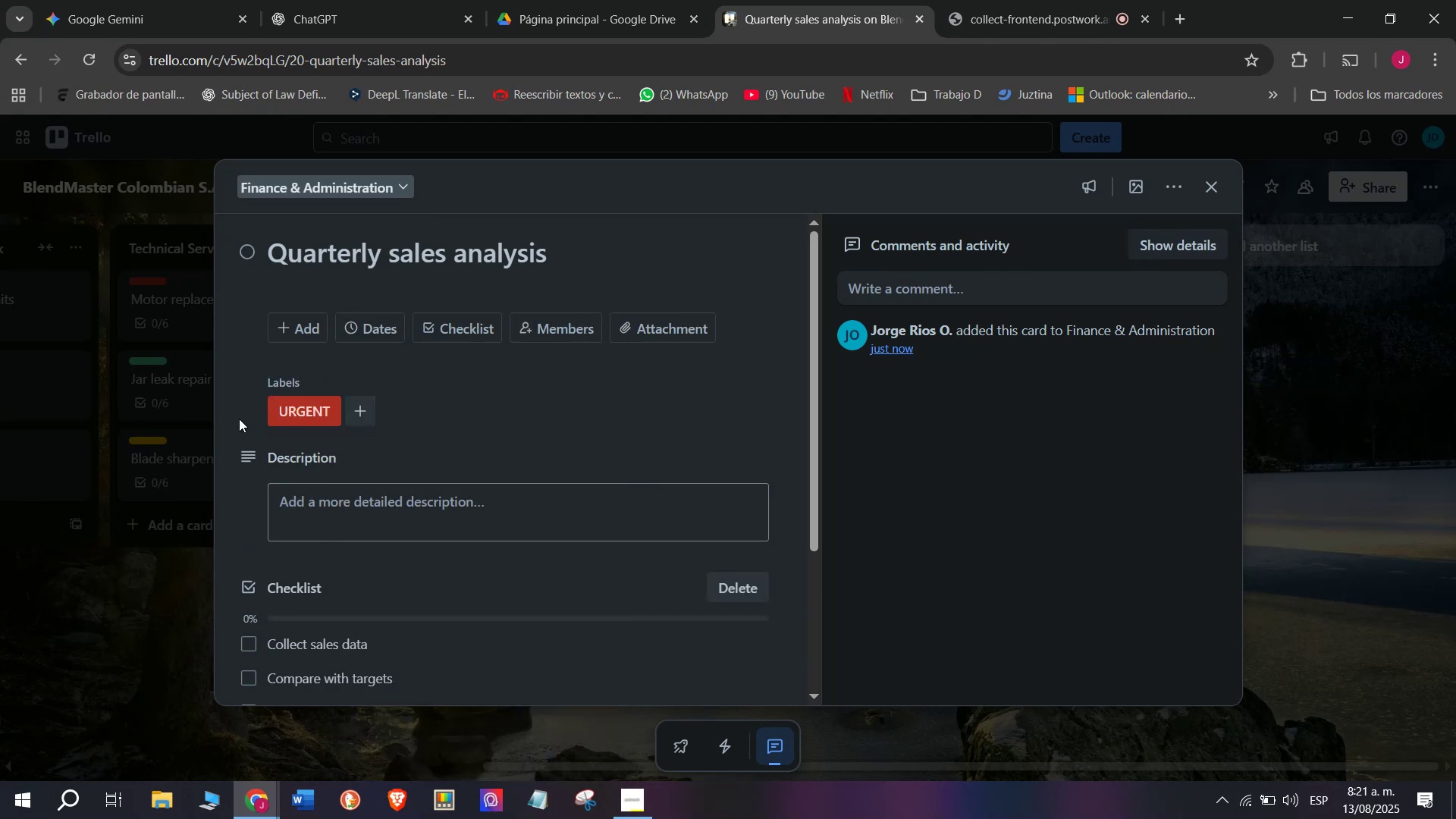 
double_click([136, 580])
 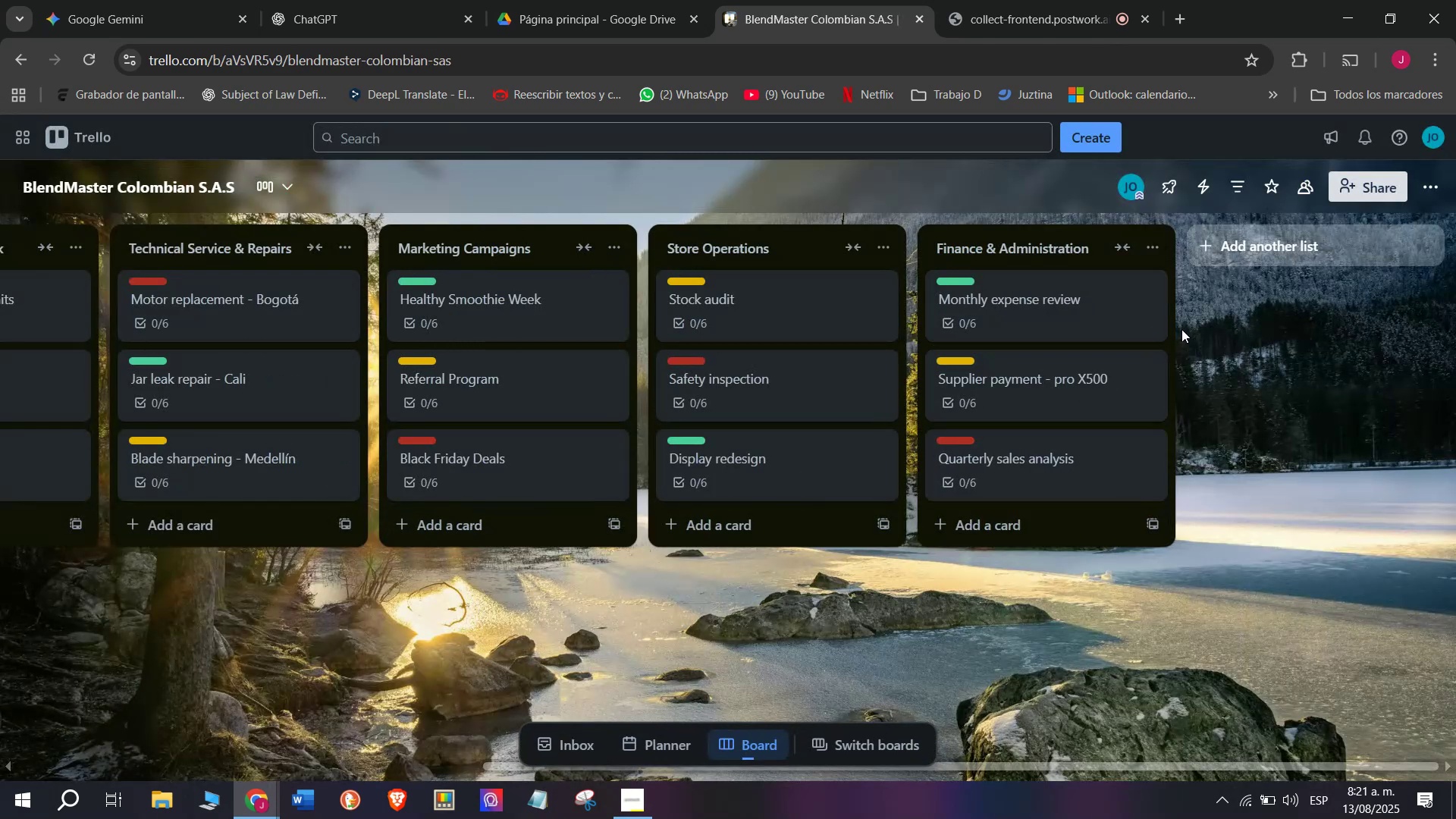 
left_click([1248, 252])
 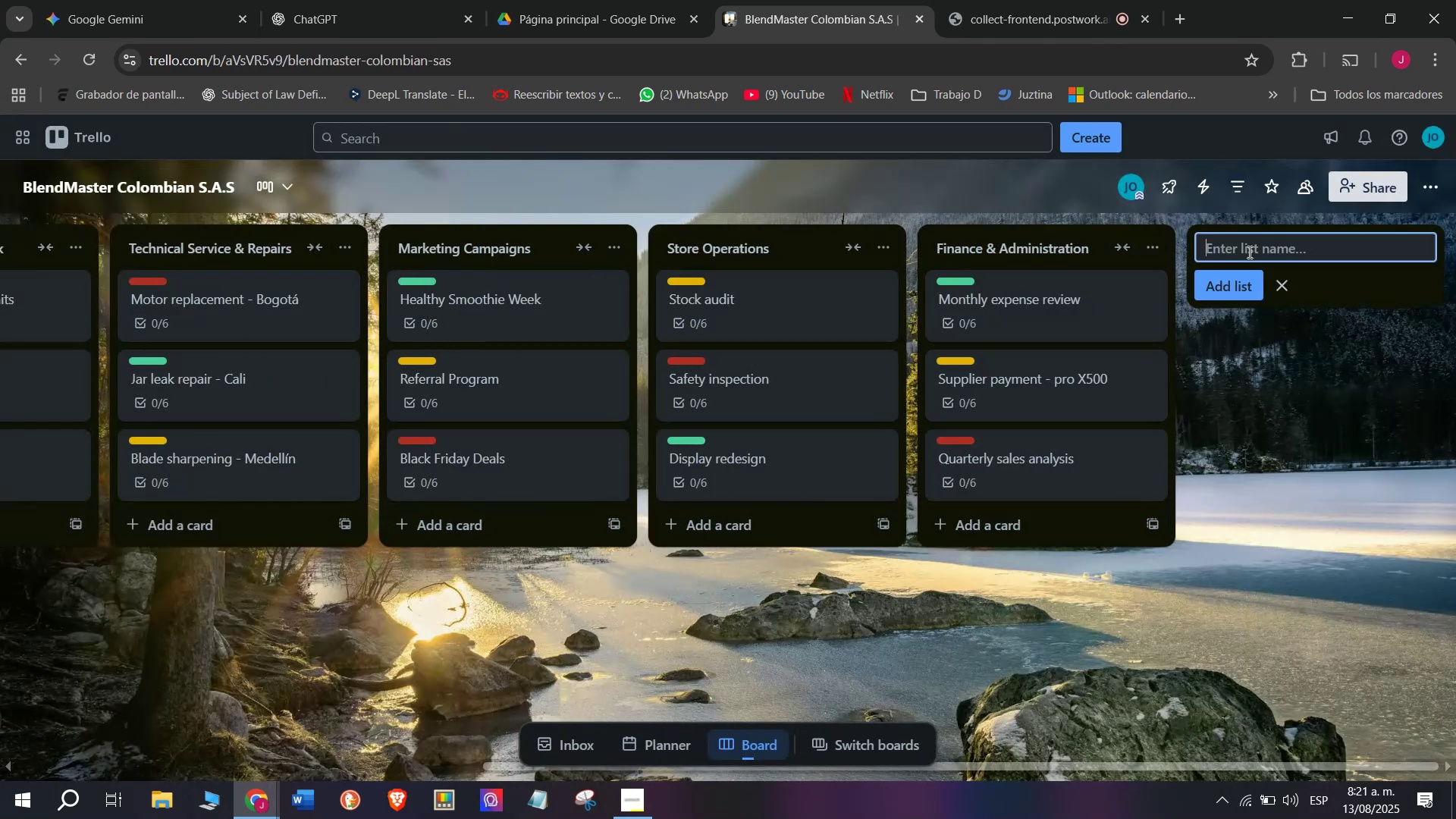 
type(Customer Service)
 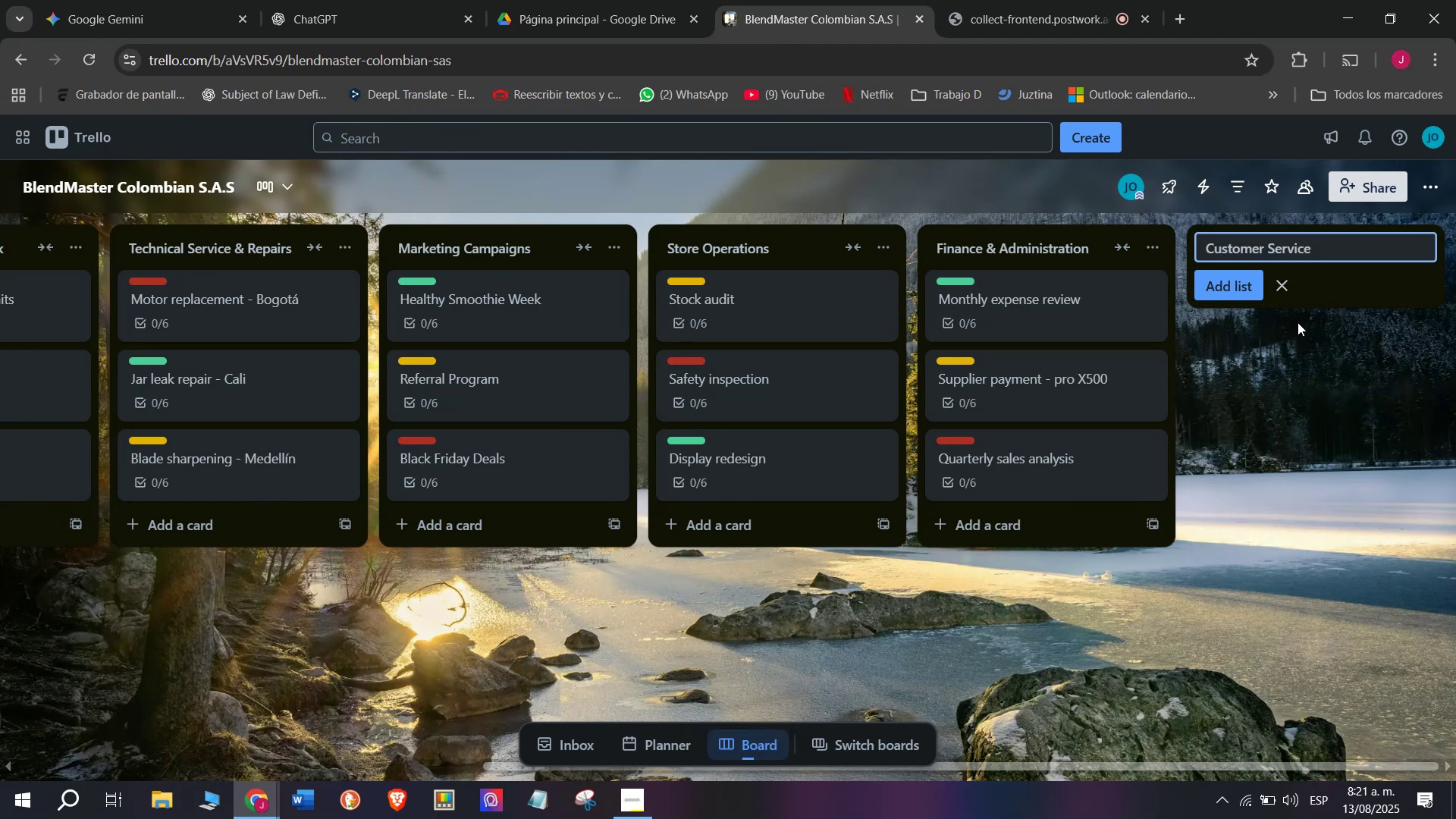 
left_click([1239, 280])
 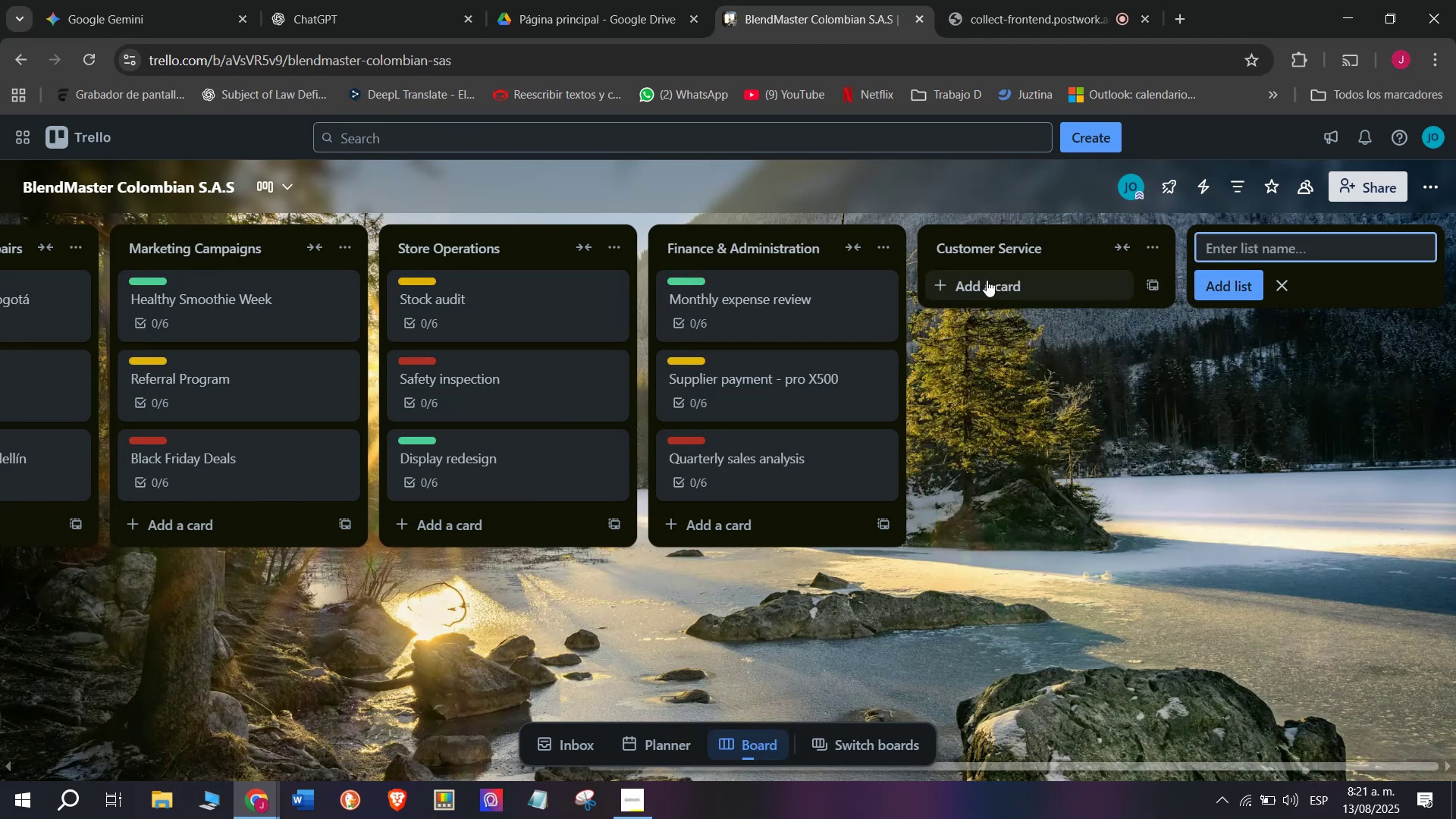 
left_click([987, 276])
 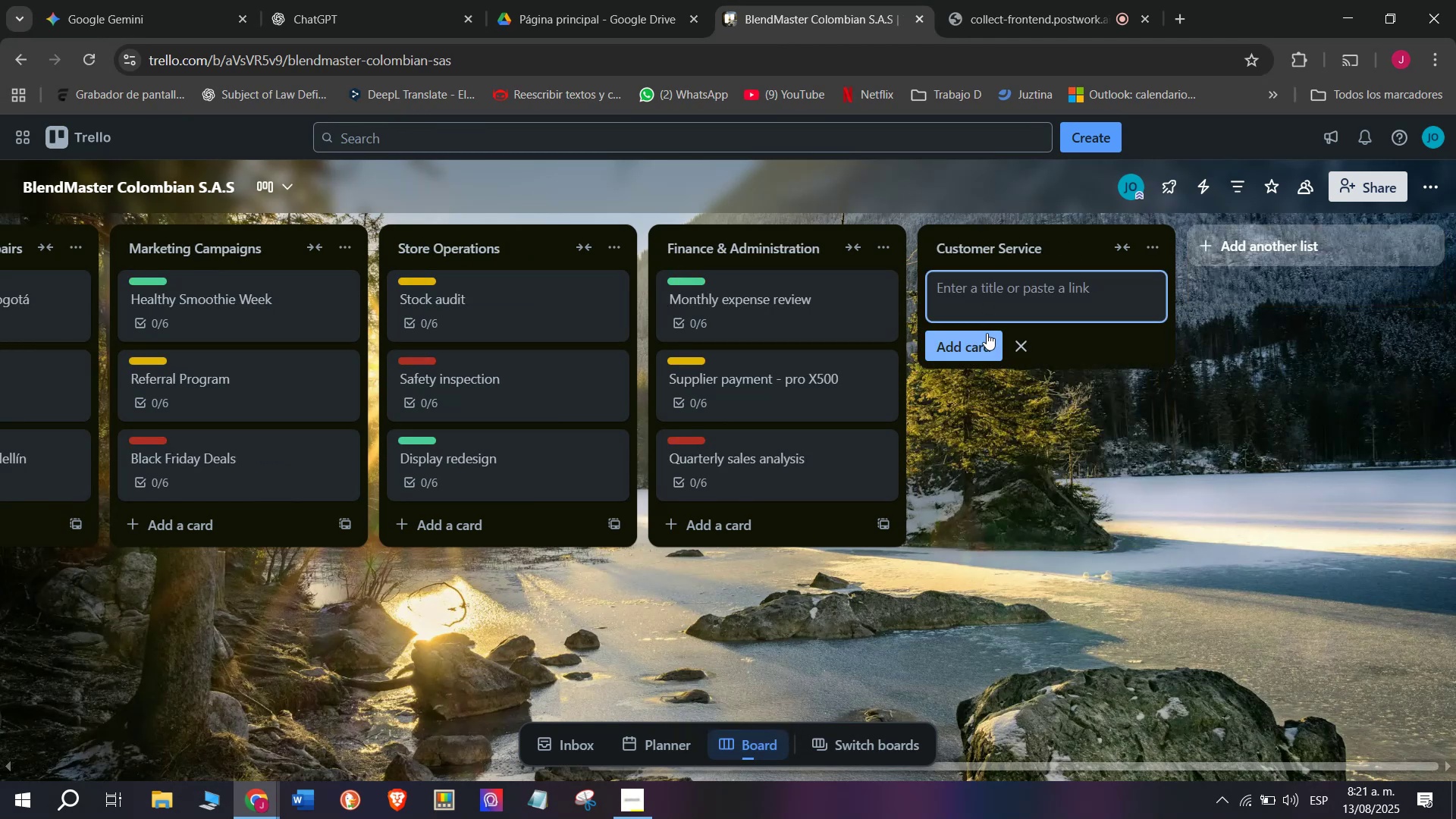 
type(Warranty claim,)
key(Backspace)
type( . )
key(Backspace)
key(Backspace)
type(- motor)
 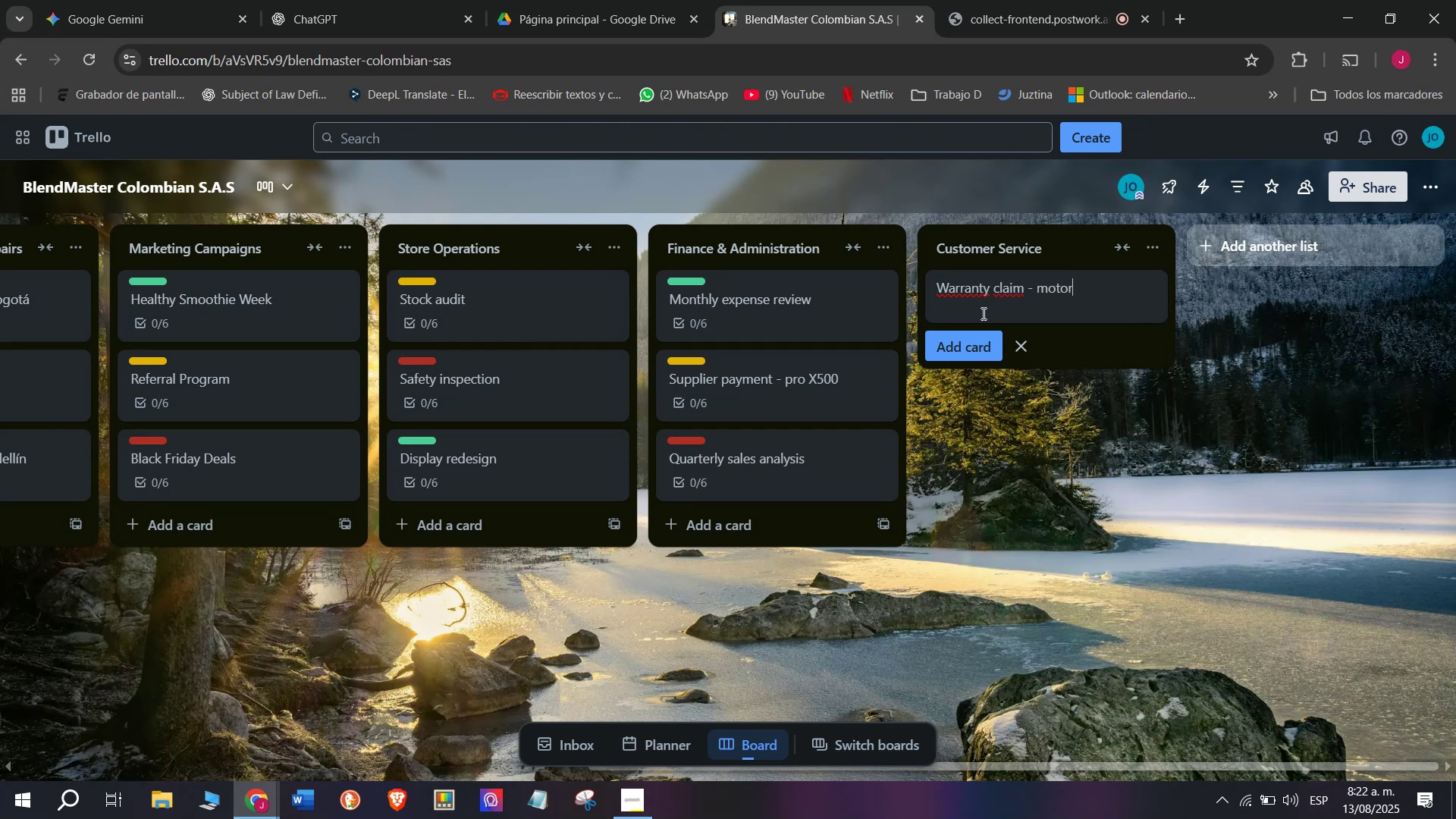 
key(Enter)
 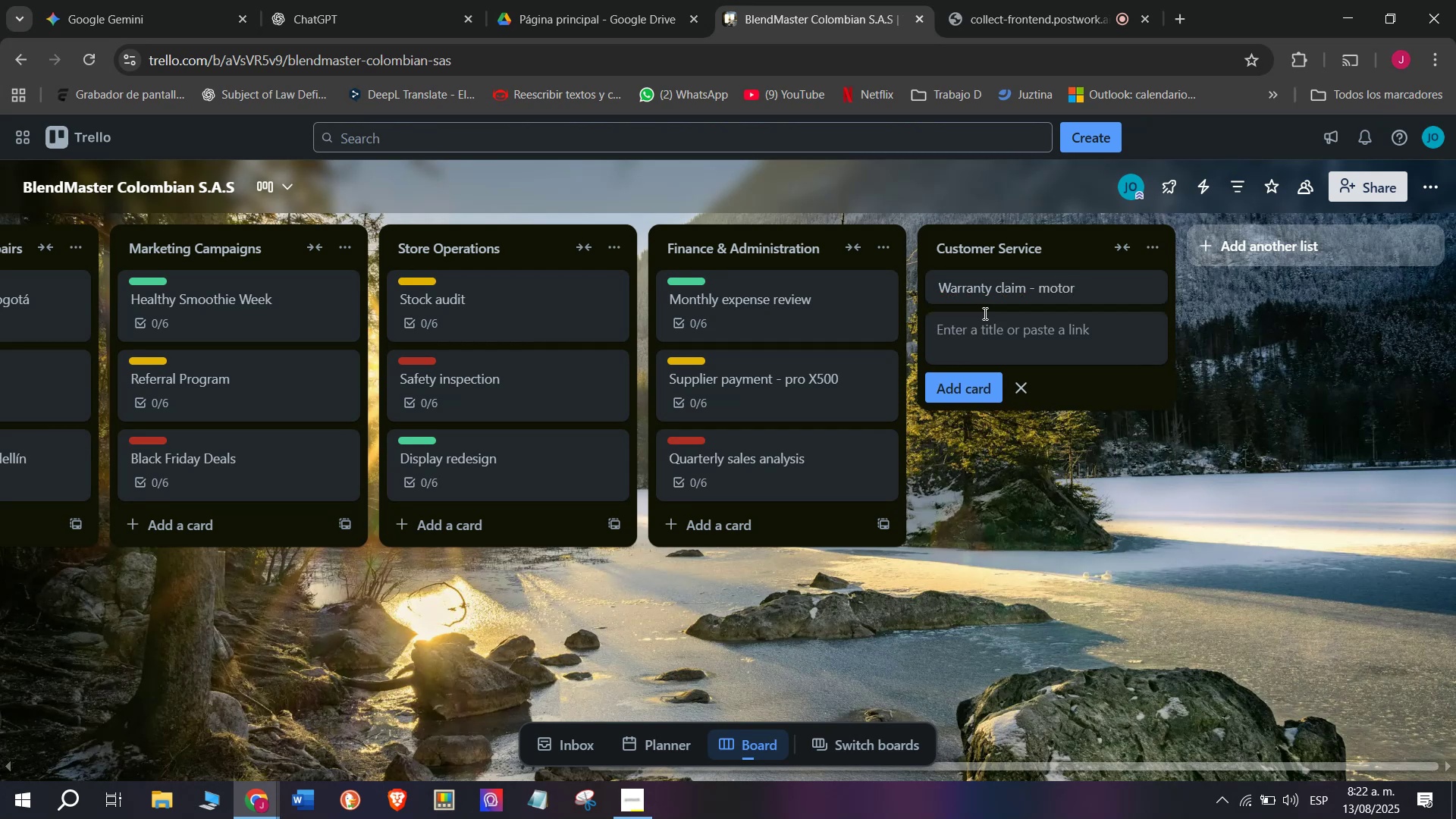 
left_click([1017, 290])
 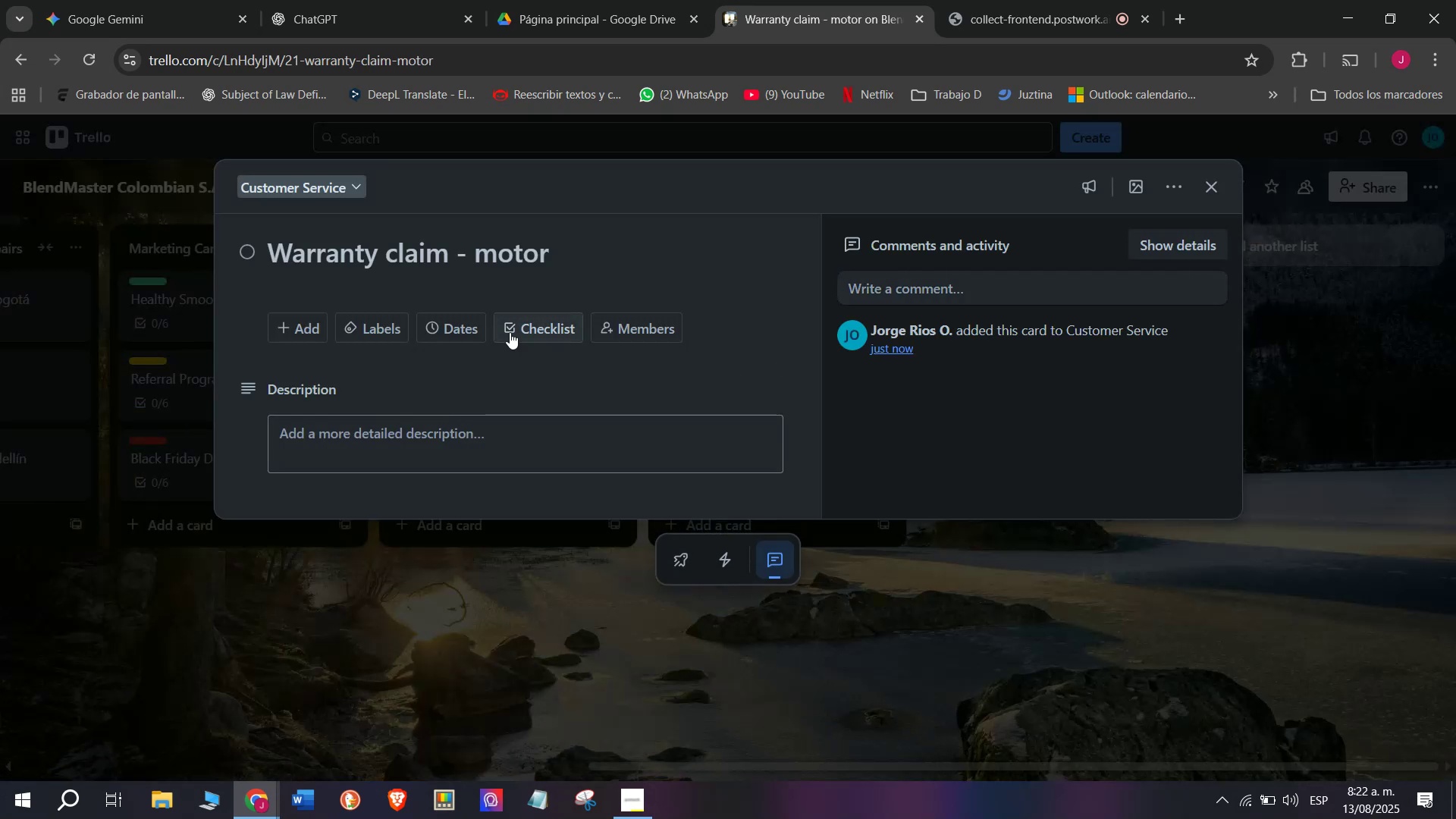 
wait(5.16)
 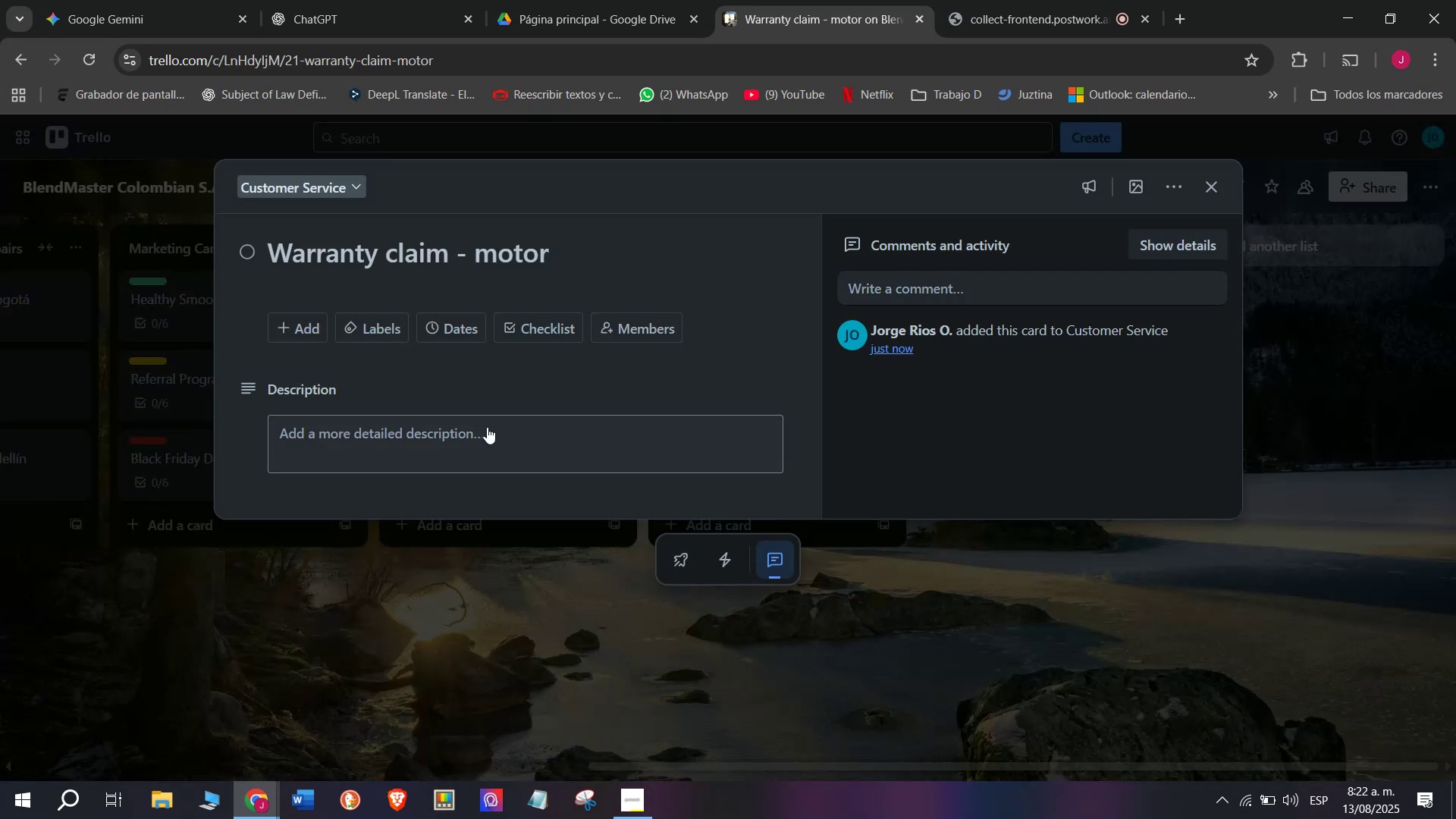 
left_click([544, 548])
 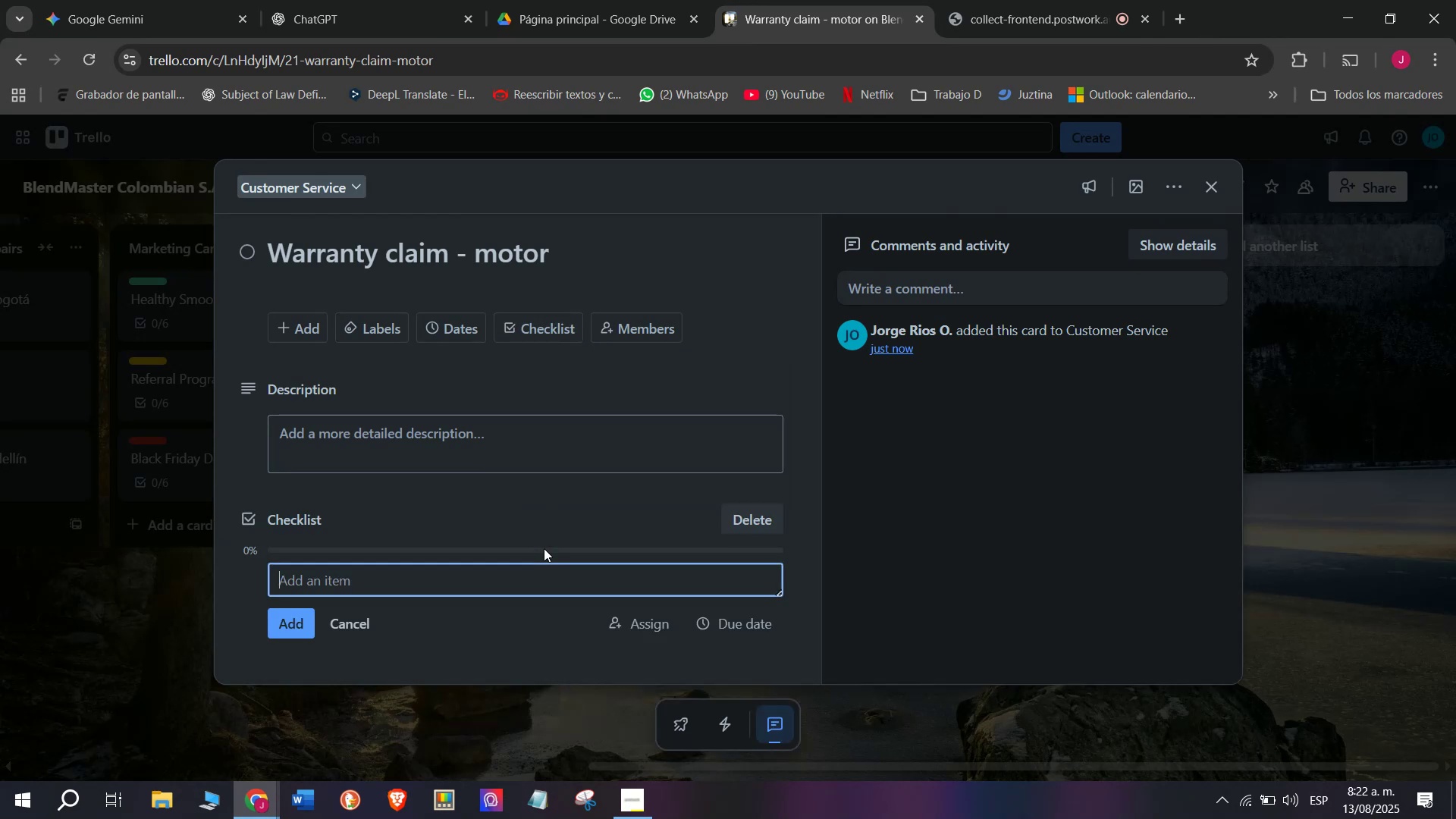 
left_click([479, 560])
 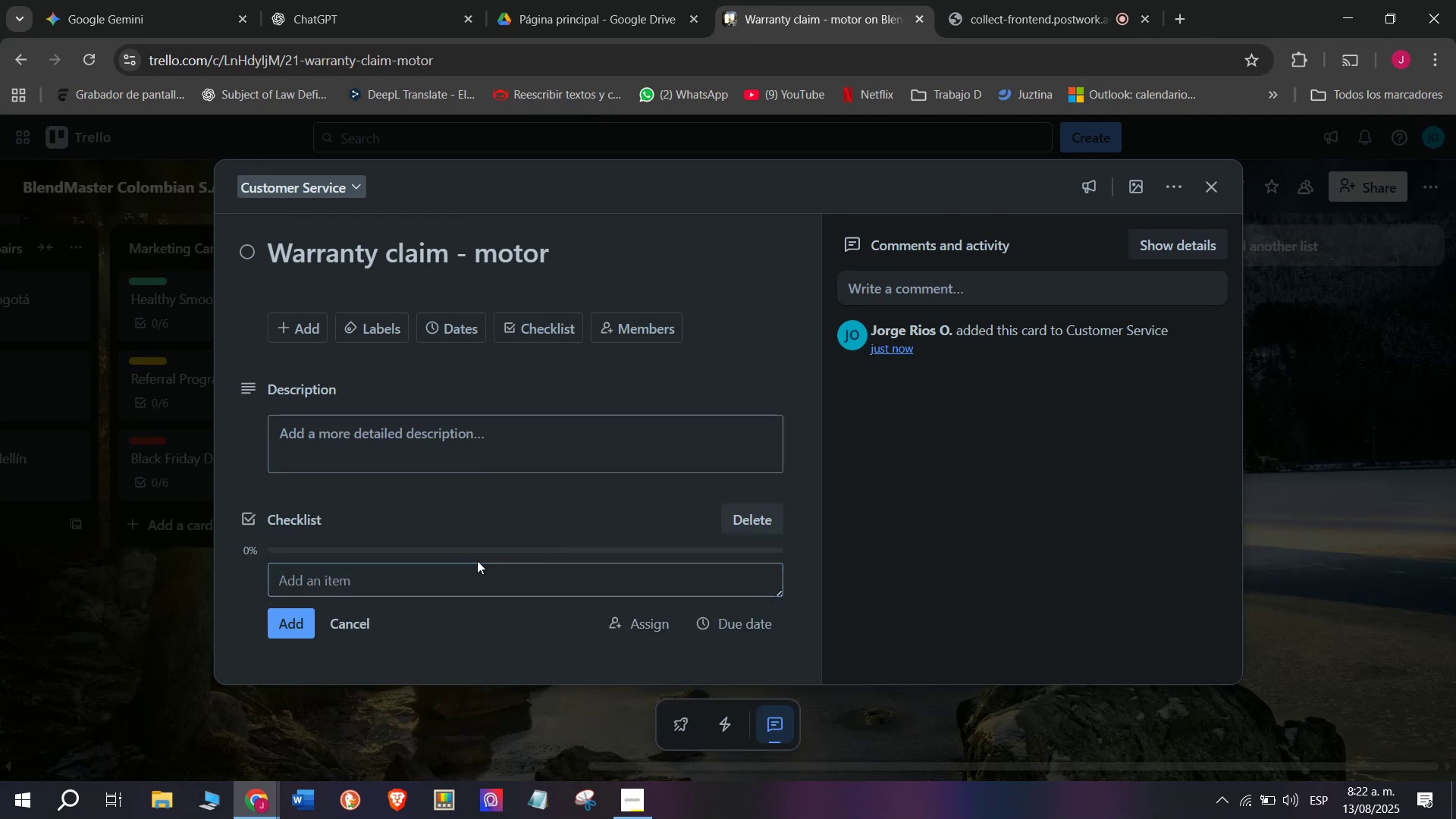 
scroll: coordinate [477, 560], scroll_direction: down, amount: 3.0
 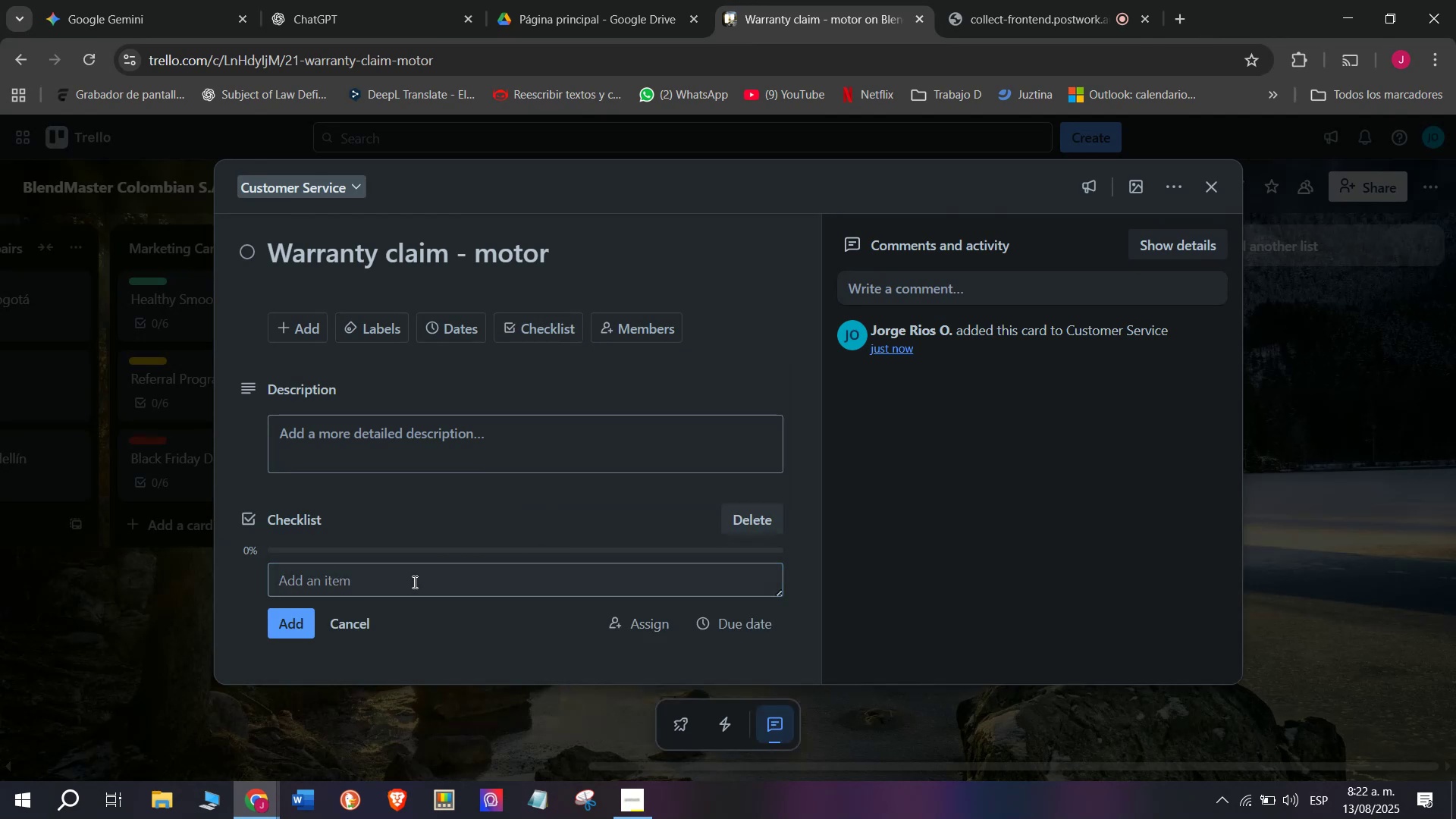 
left_click([413, 582])
 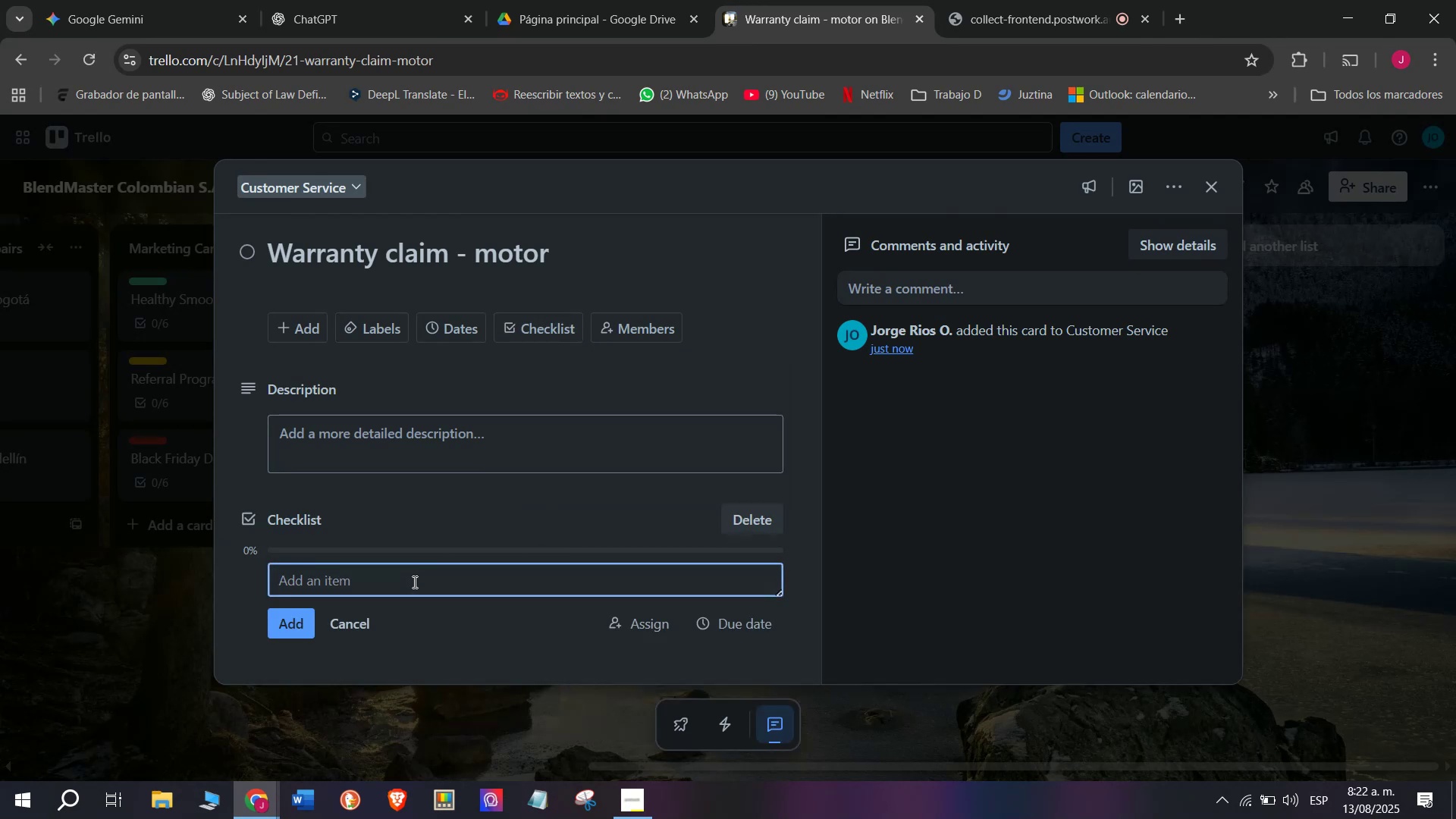 
type(Reques proof of purchase)
 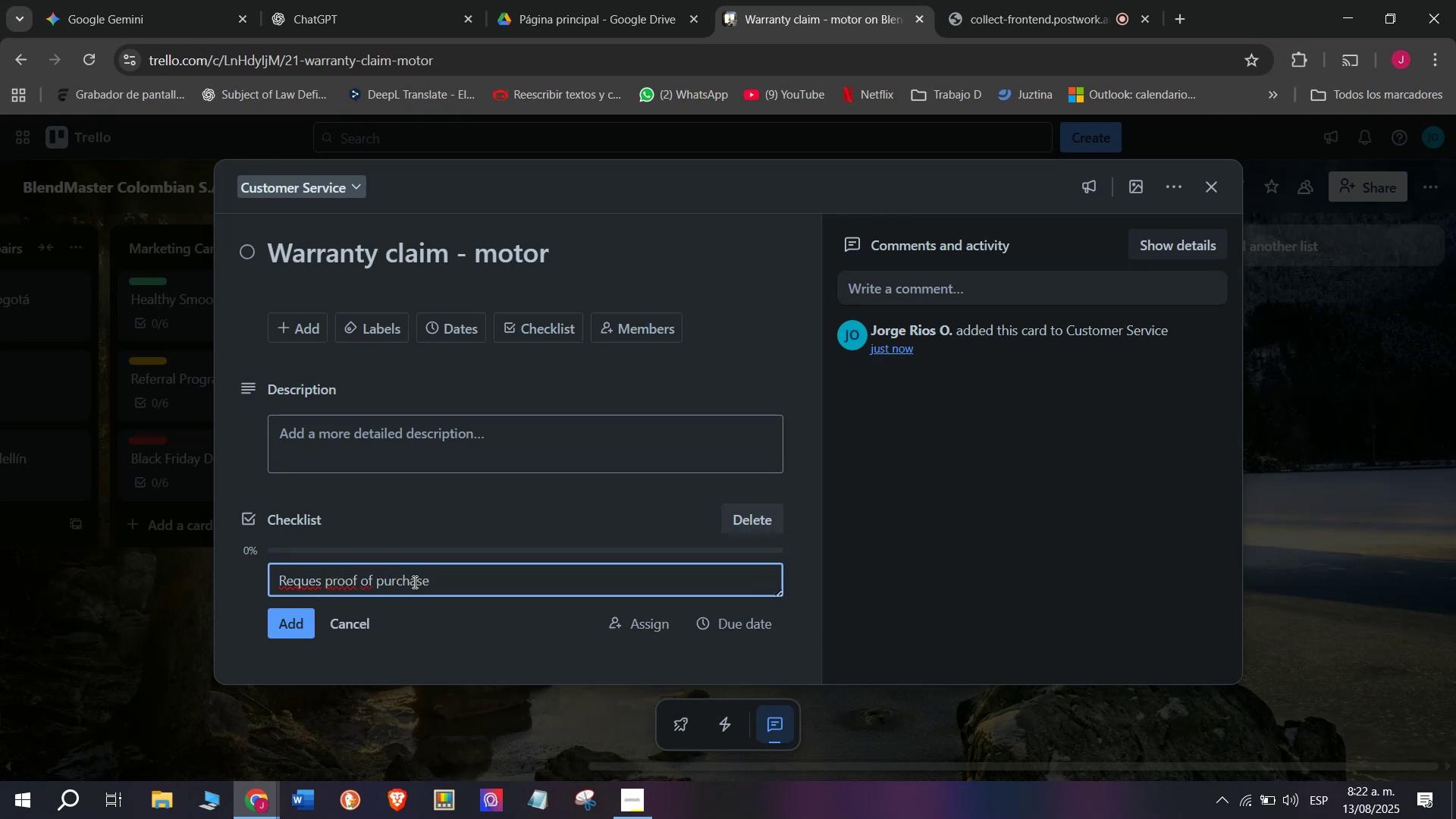 
key(Enter)
 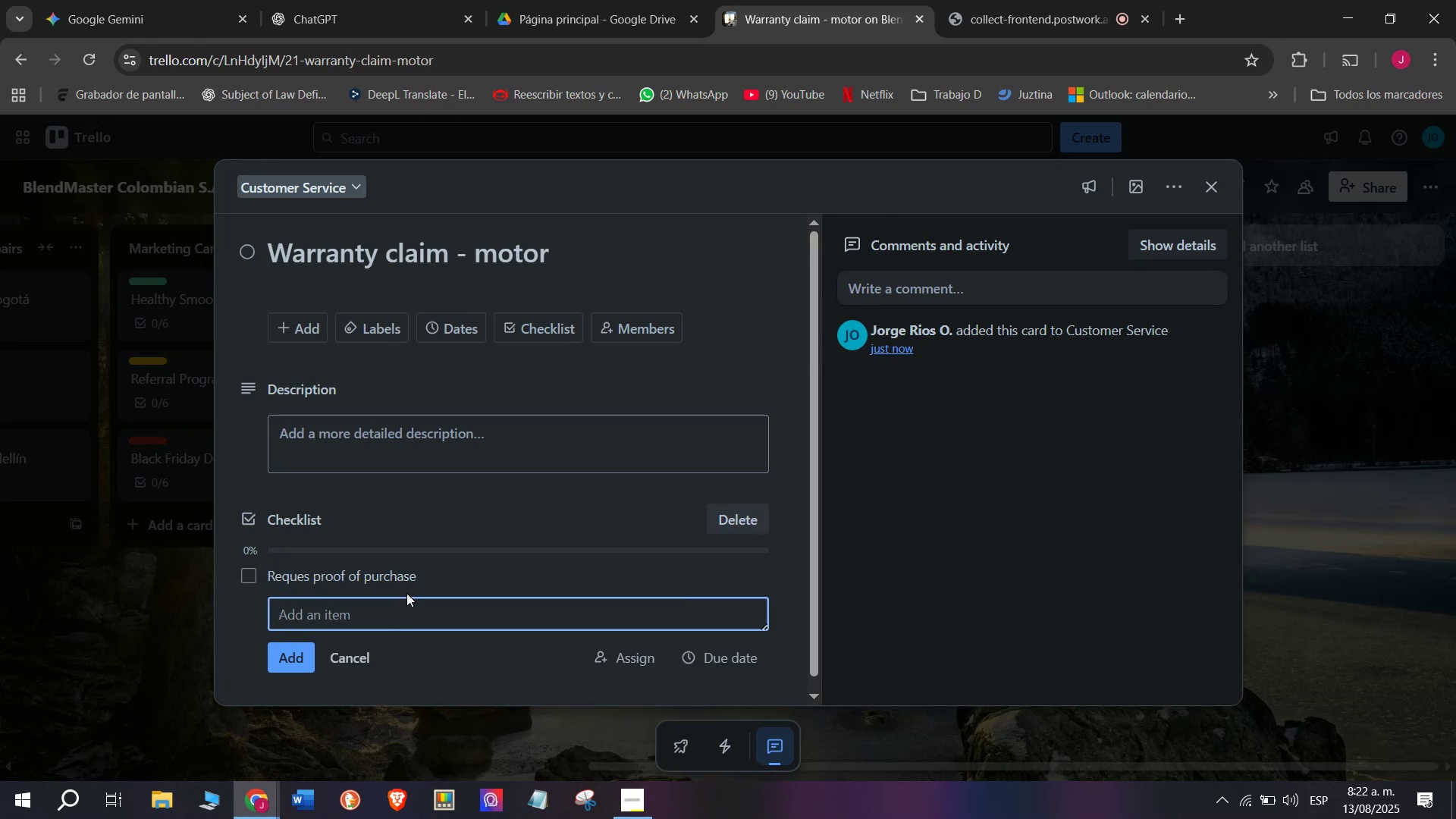 
type(Verify warranty tems)
 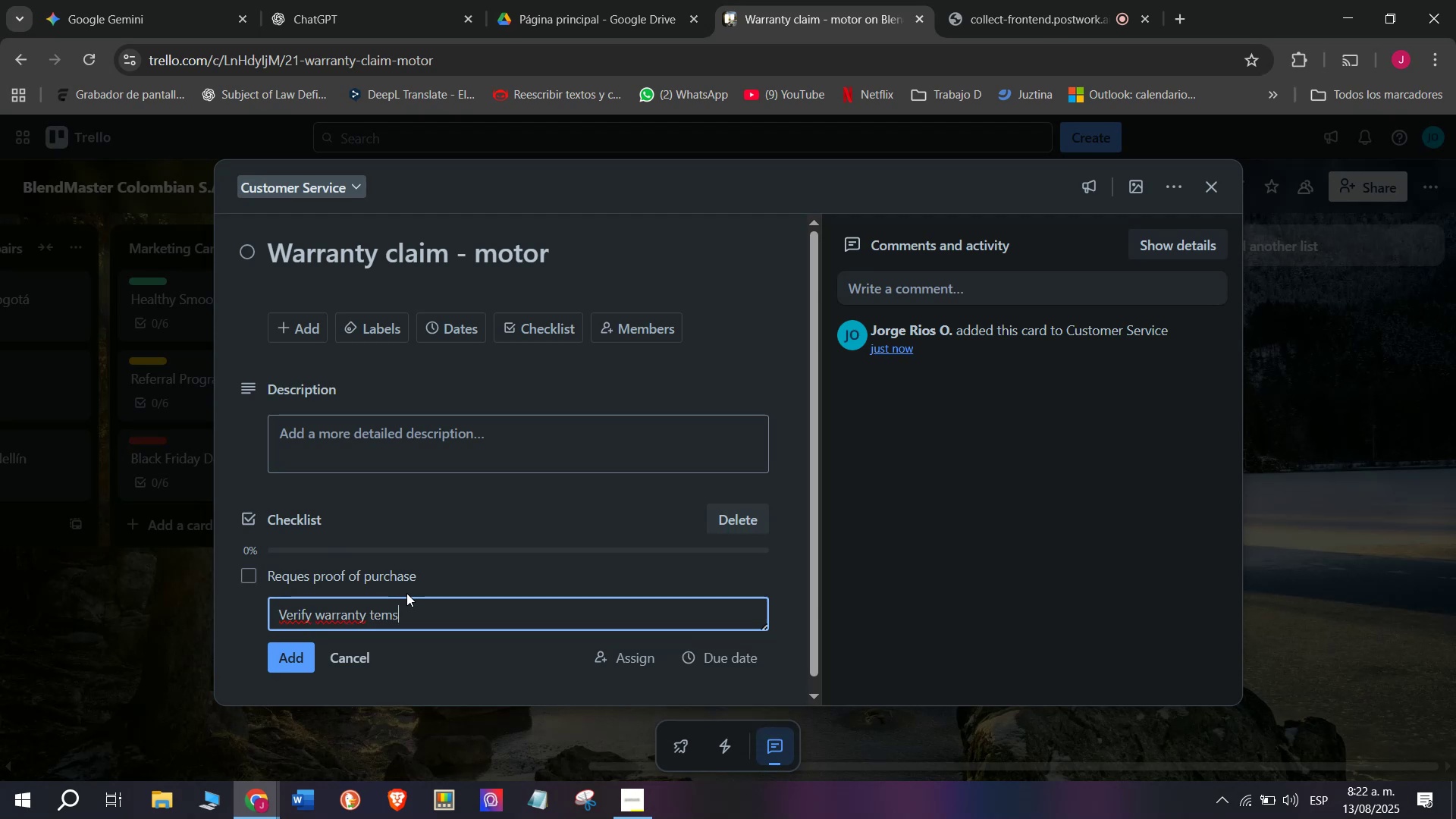 
key(Enter)
 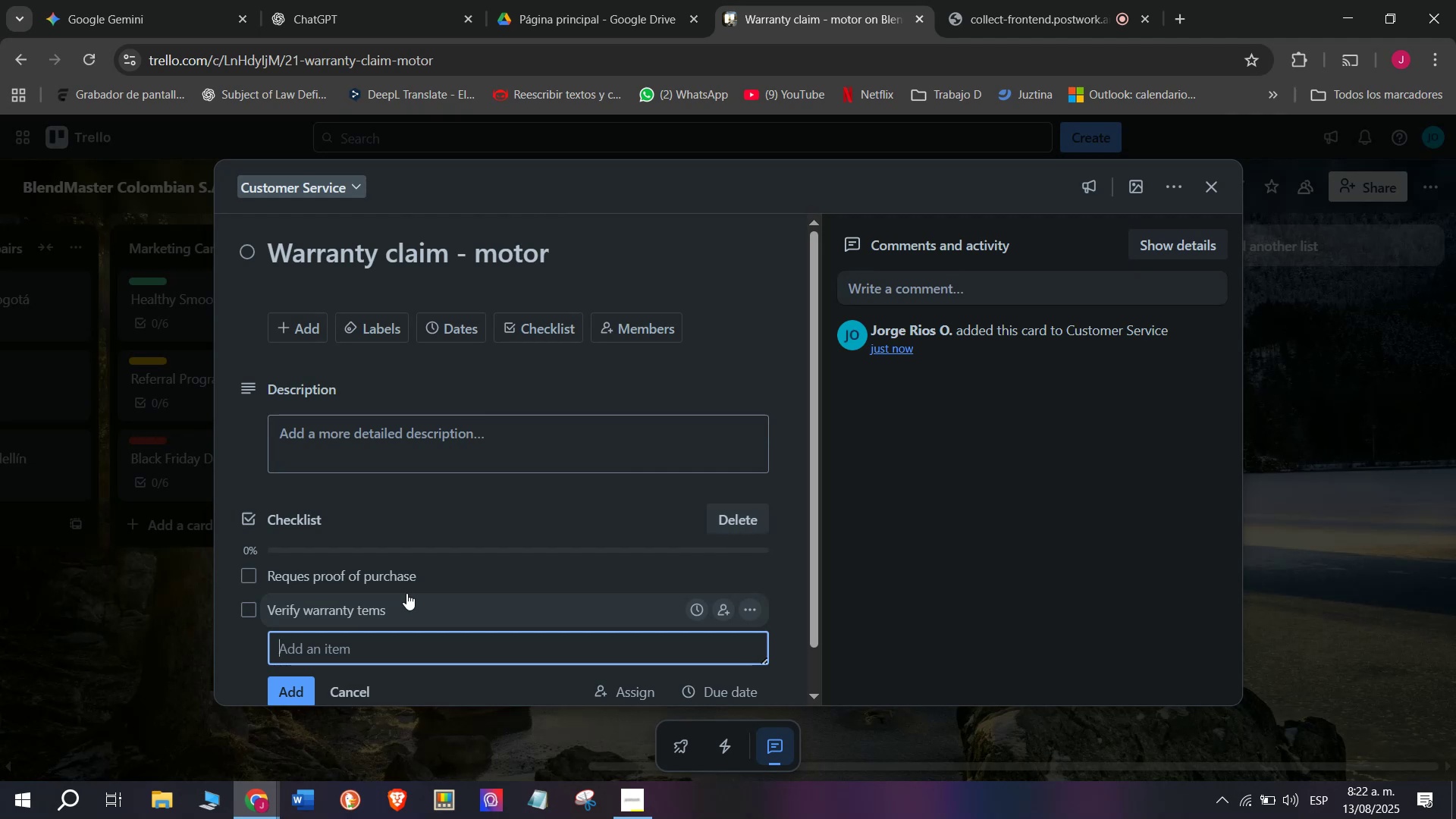 
scroll: coordinate [406, 593], scroll_direction: down, amount: 2.0
 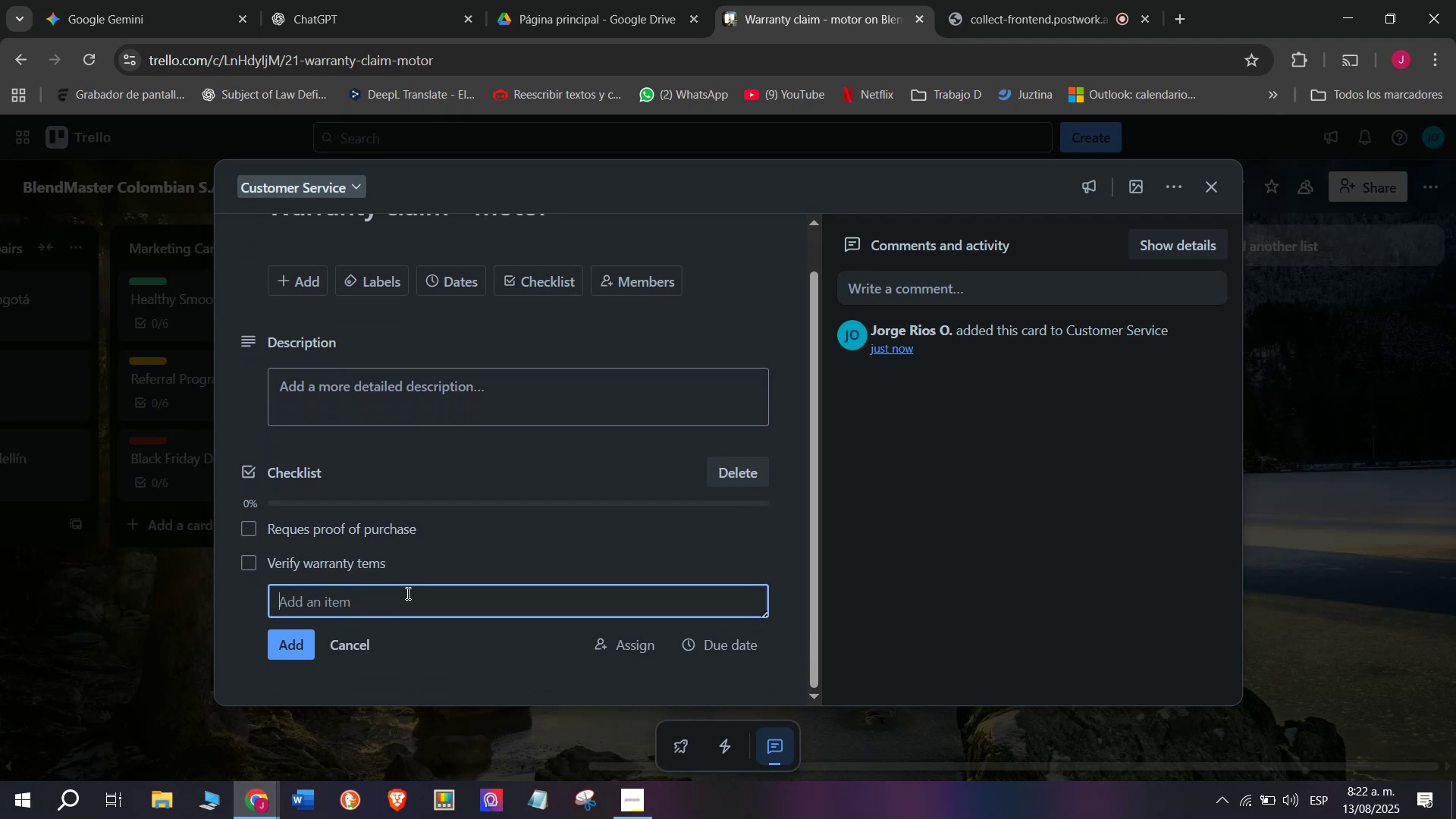 
type(Apr)
key(Backspace)
type(prove replacement)
 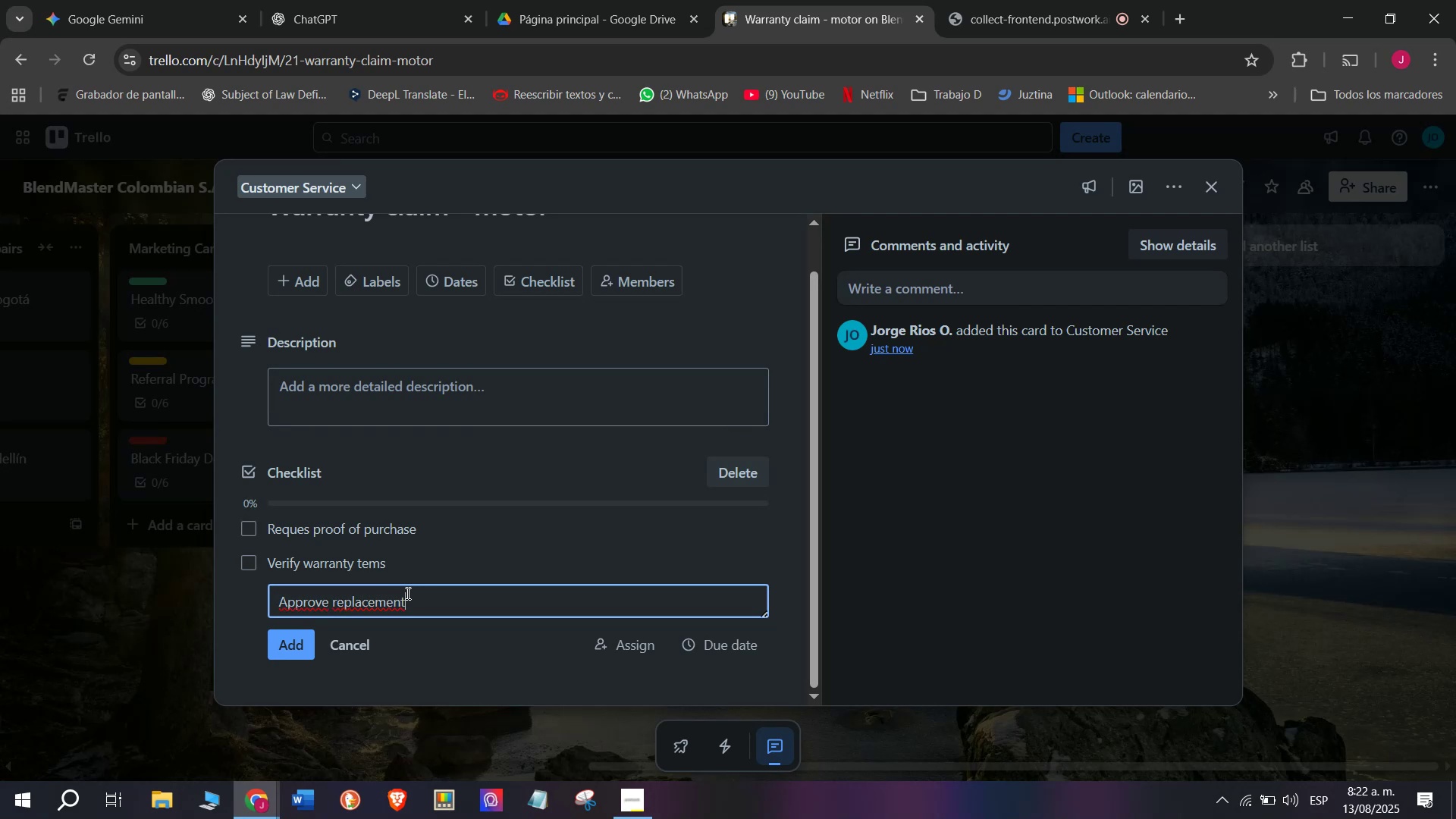 
key(Enter)
 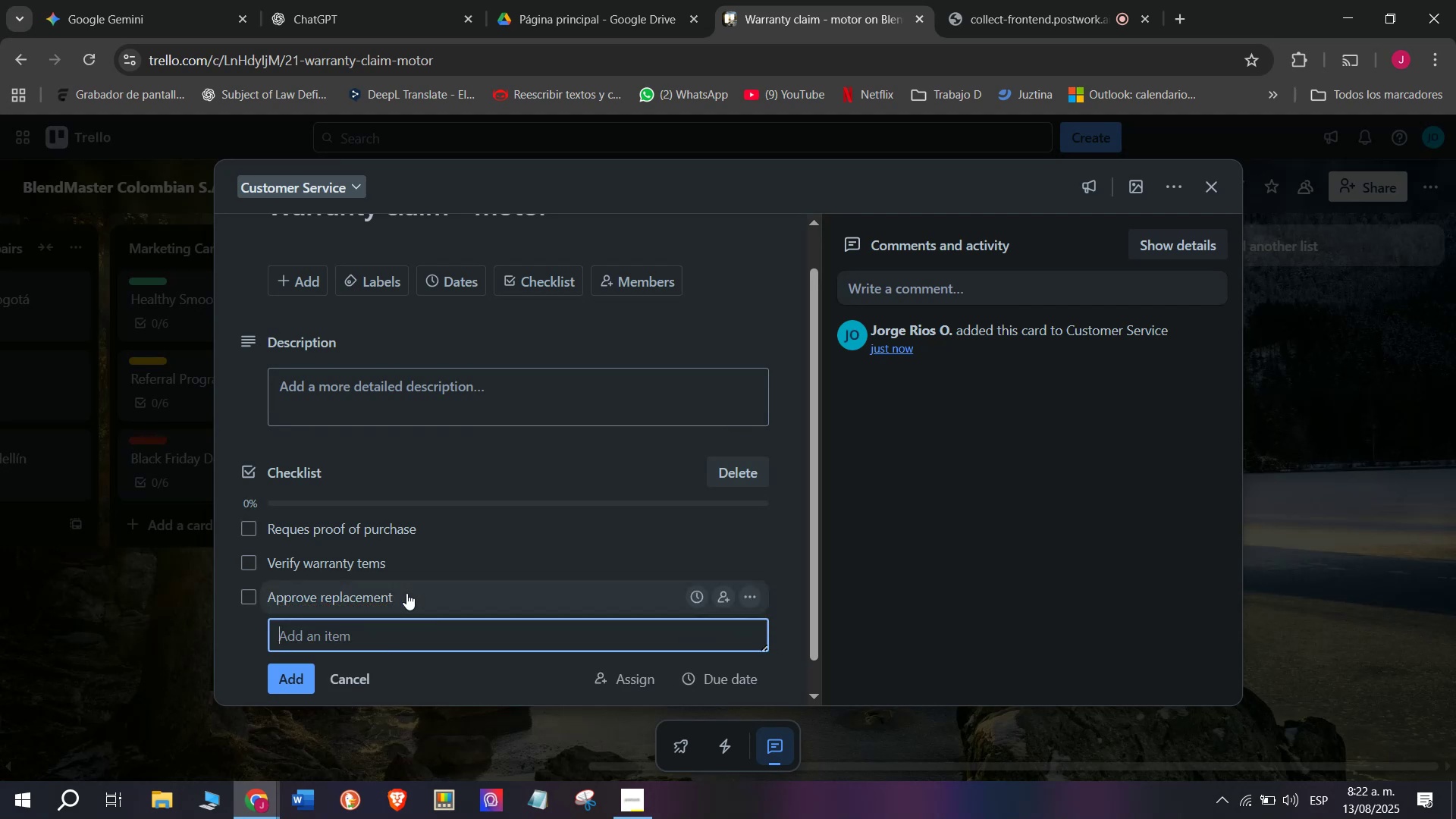 
type(Schedule service)
 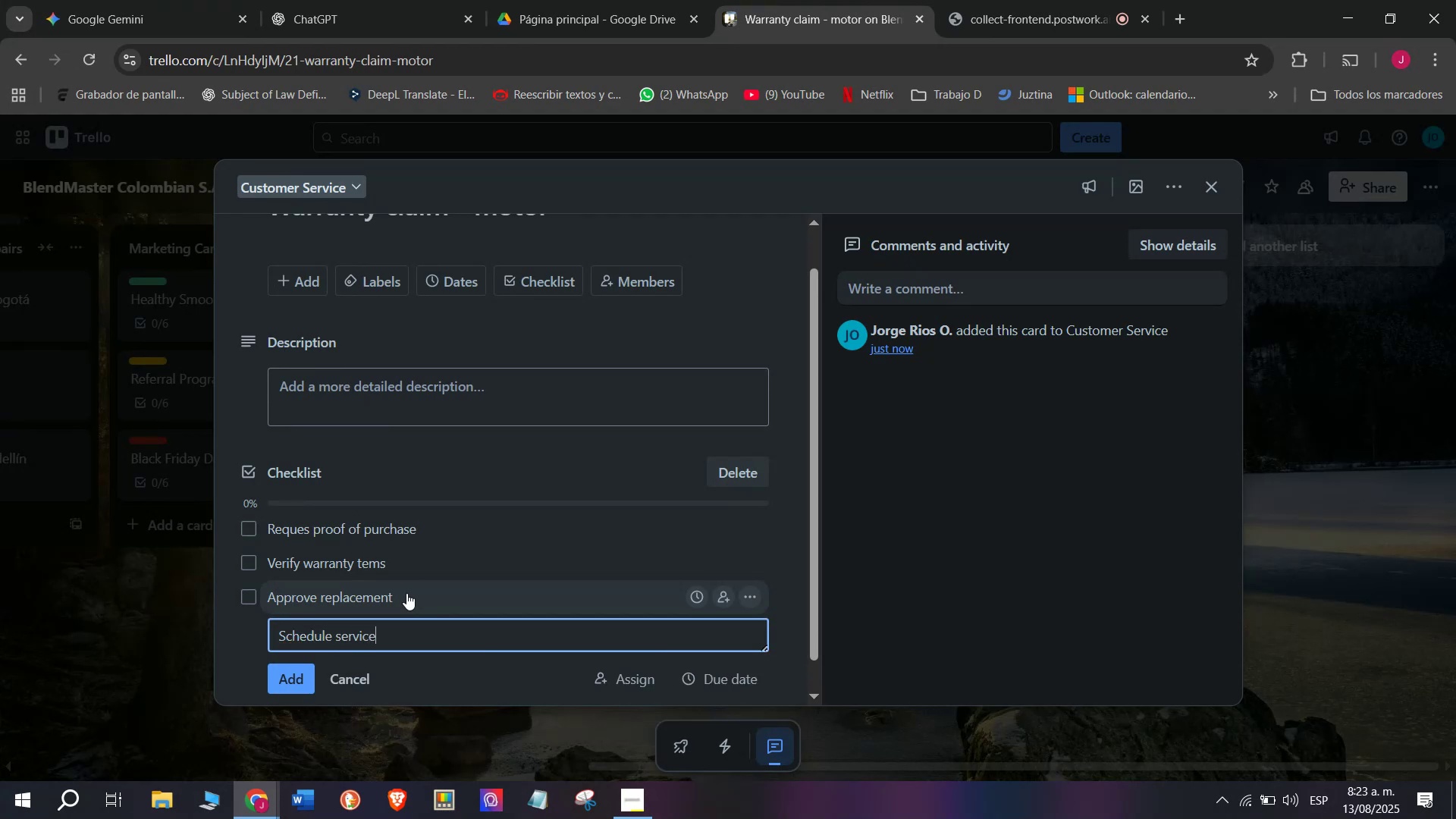 
key(Enter)
 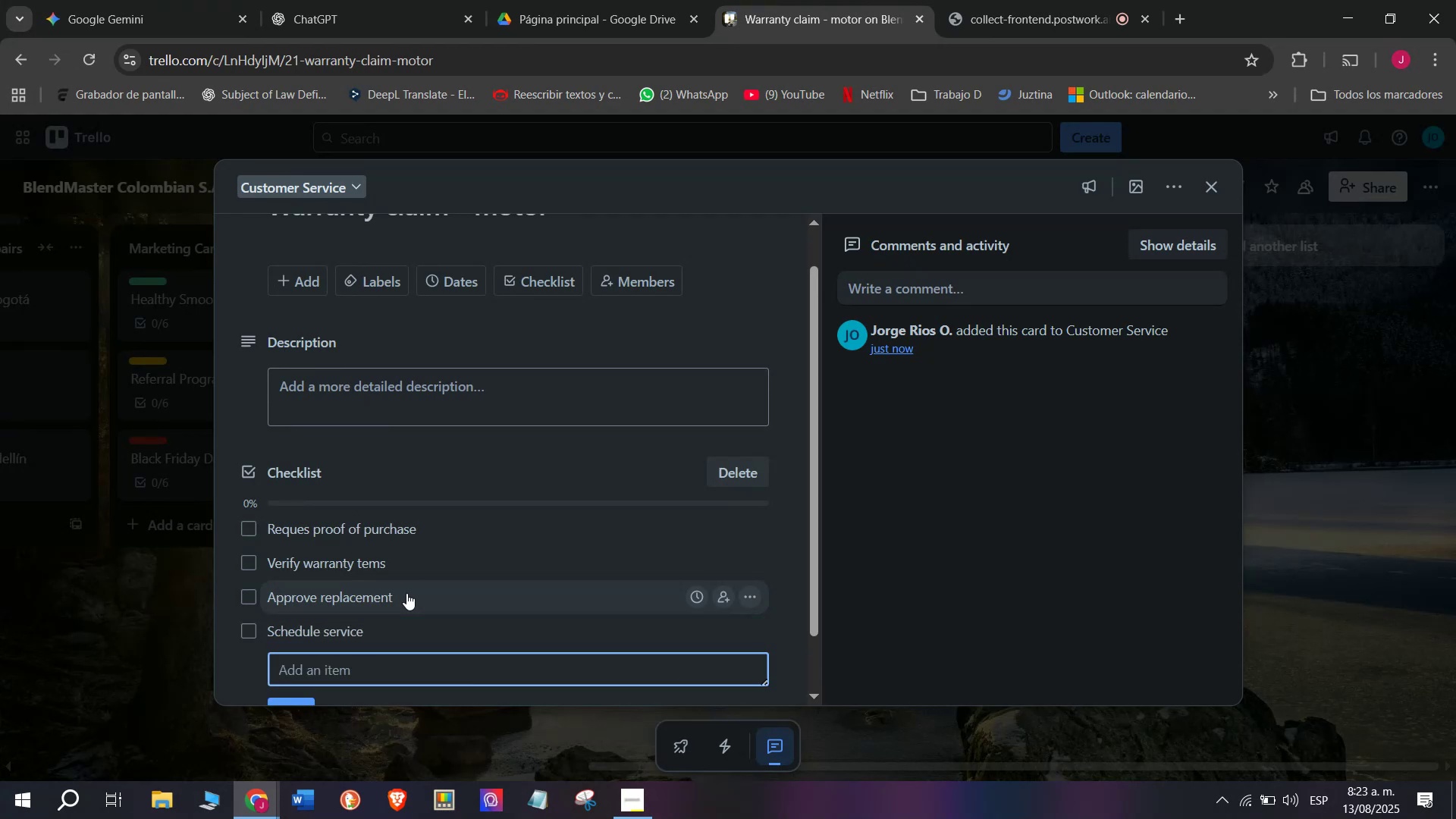 
type(Notify customer )
 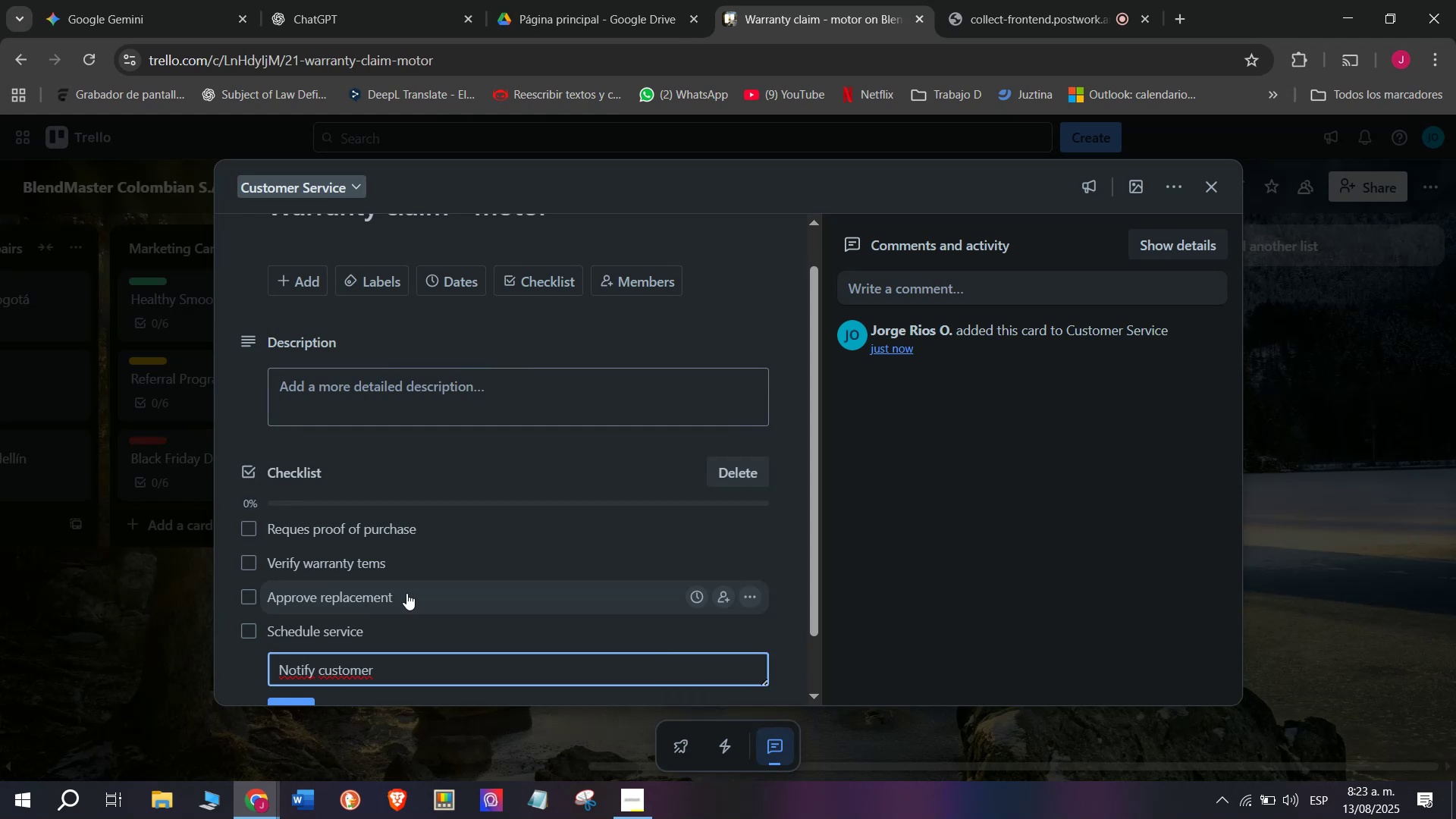 
key(Enter)
 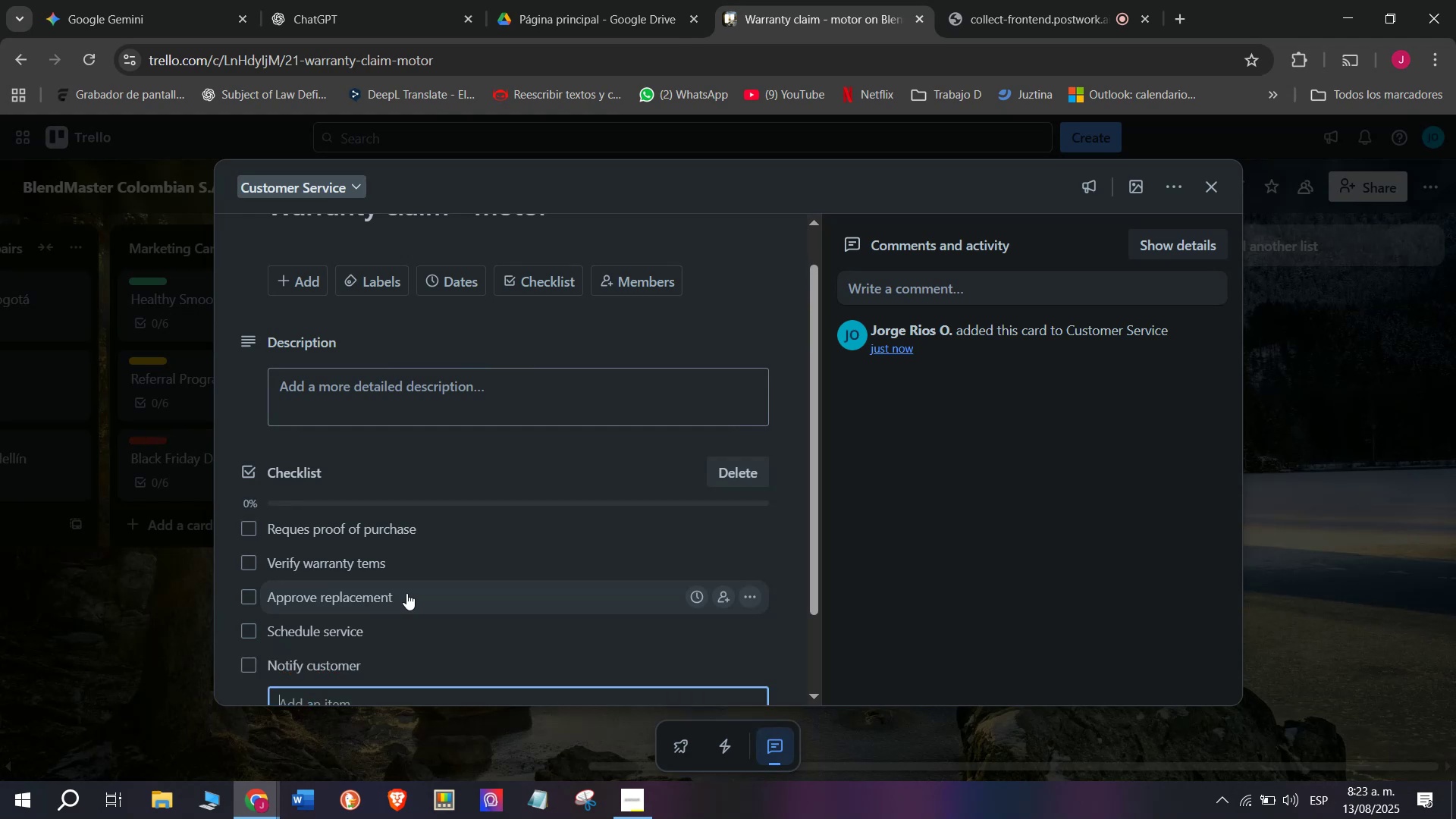 
type(Close case)
 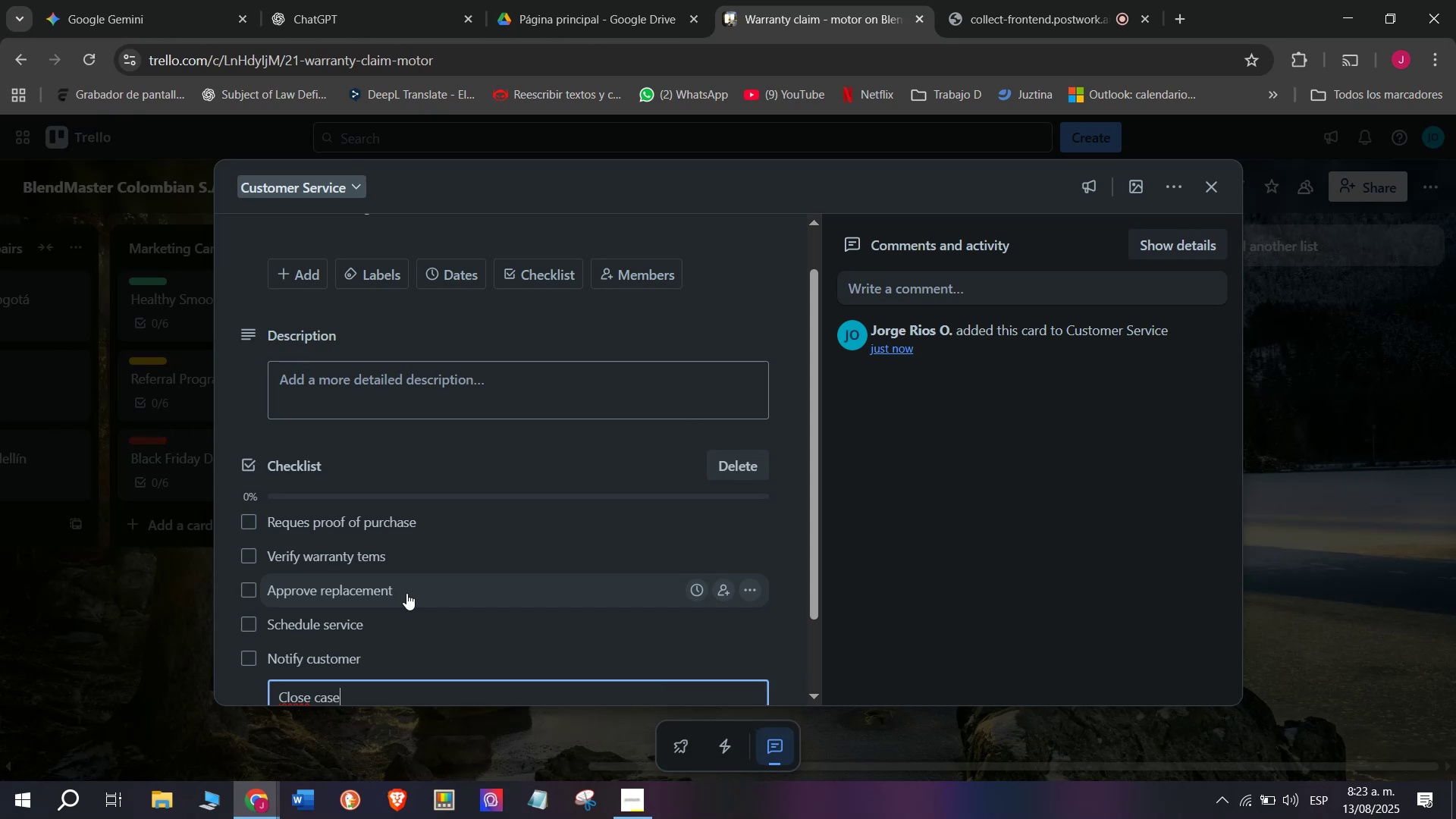 
key(Enter)
 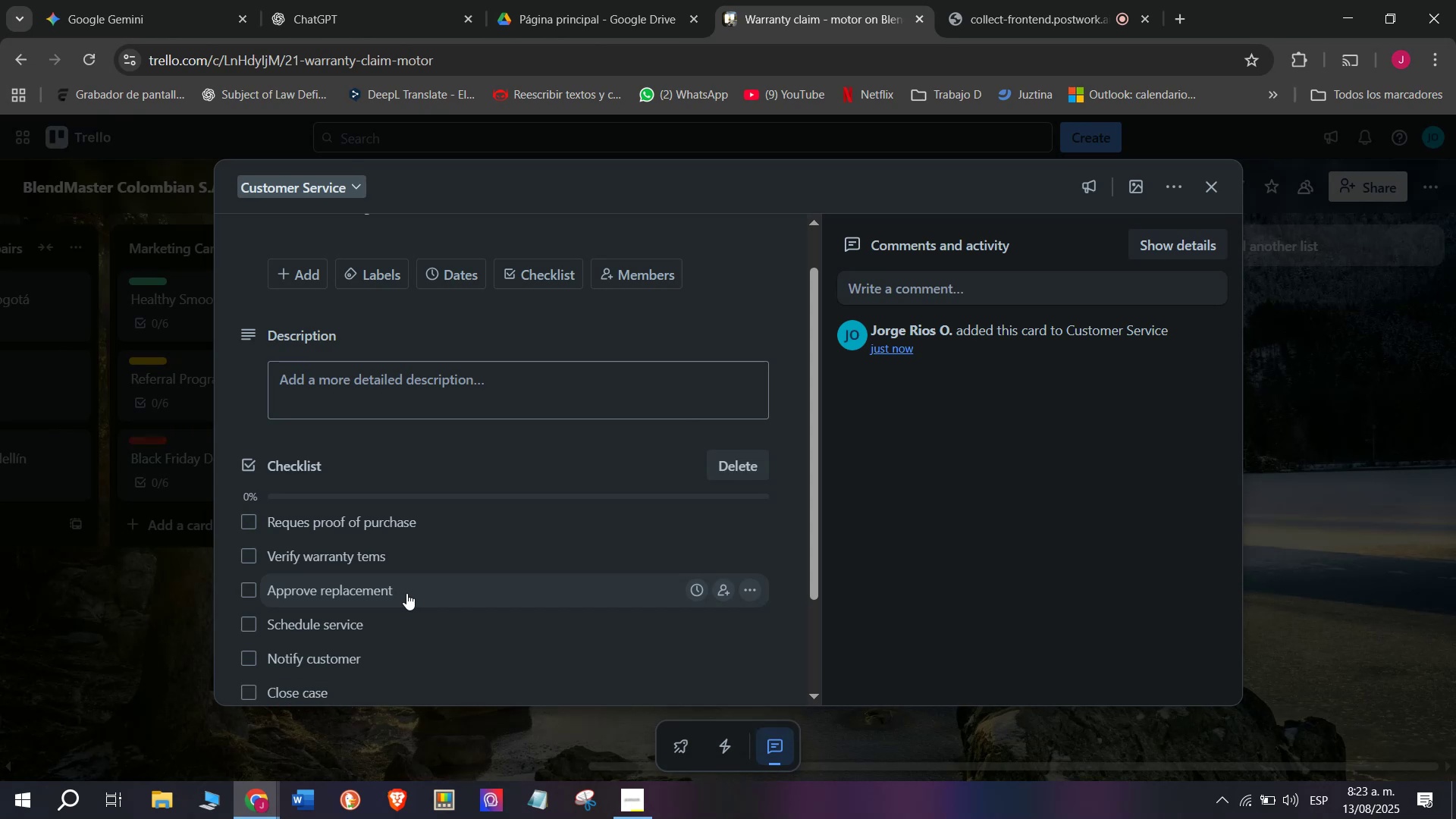 
scroll: coordinate [406, 593], scroll_direction: down, amount: 5.0
 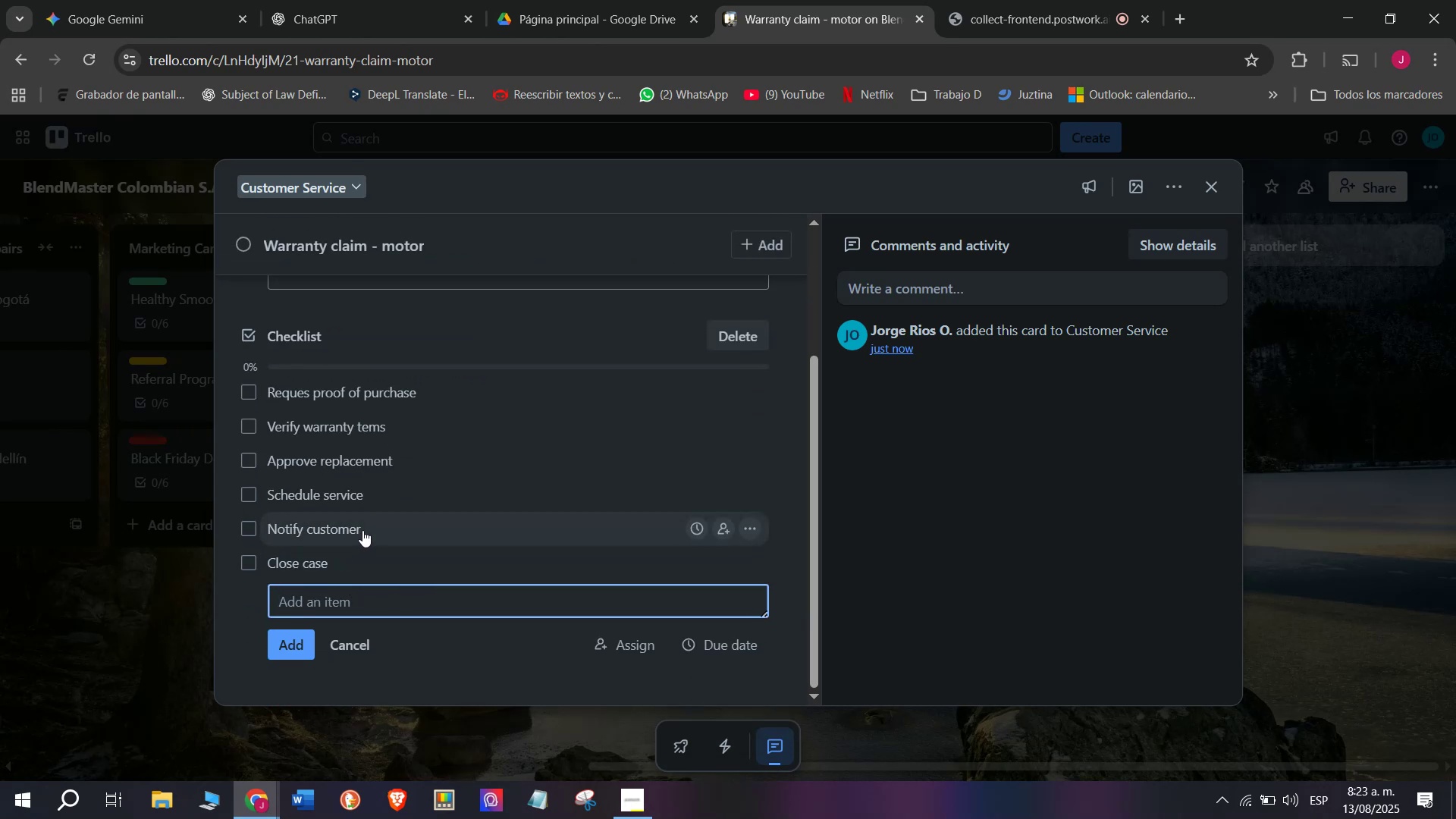 
scroll: coordinate [378, 558], scroll_direction: up, amount: 3.0
 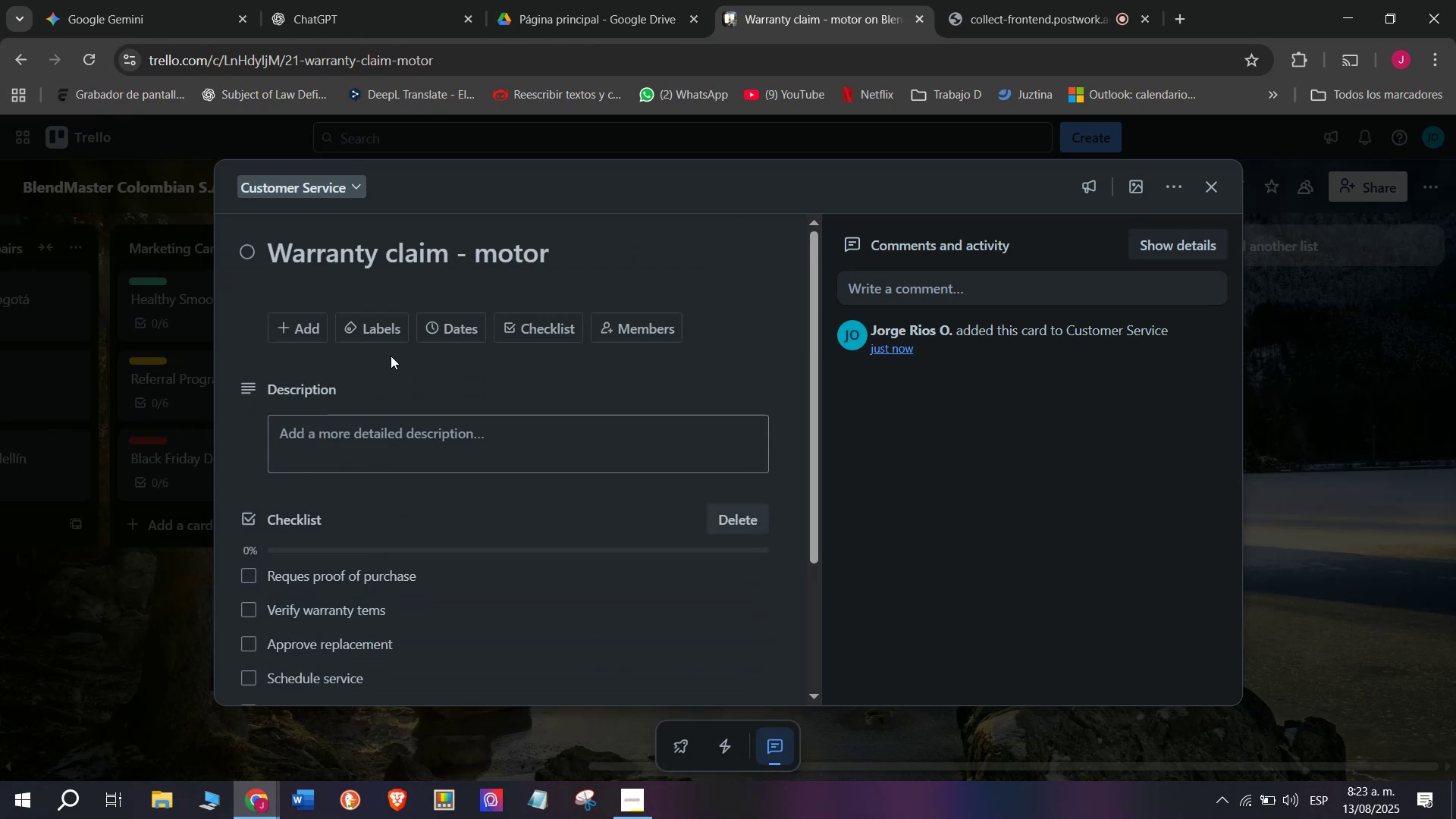 
left_click([388, 319])
 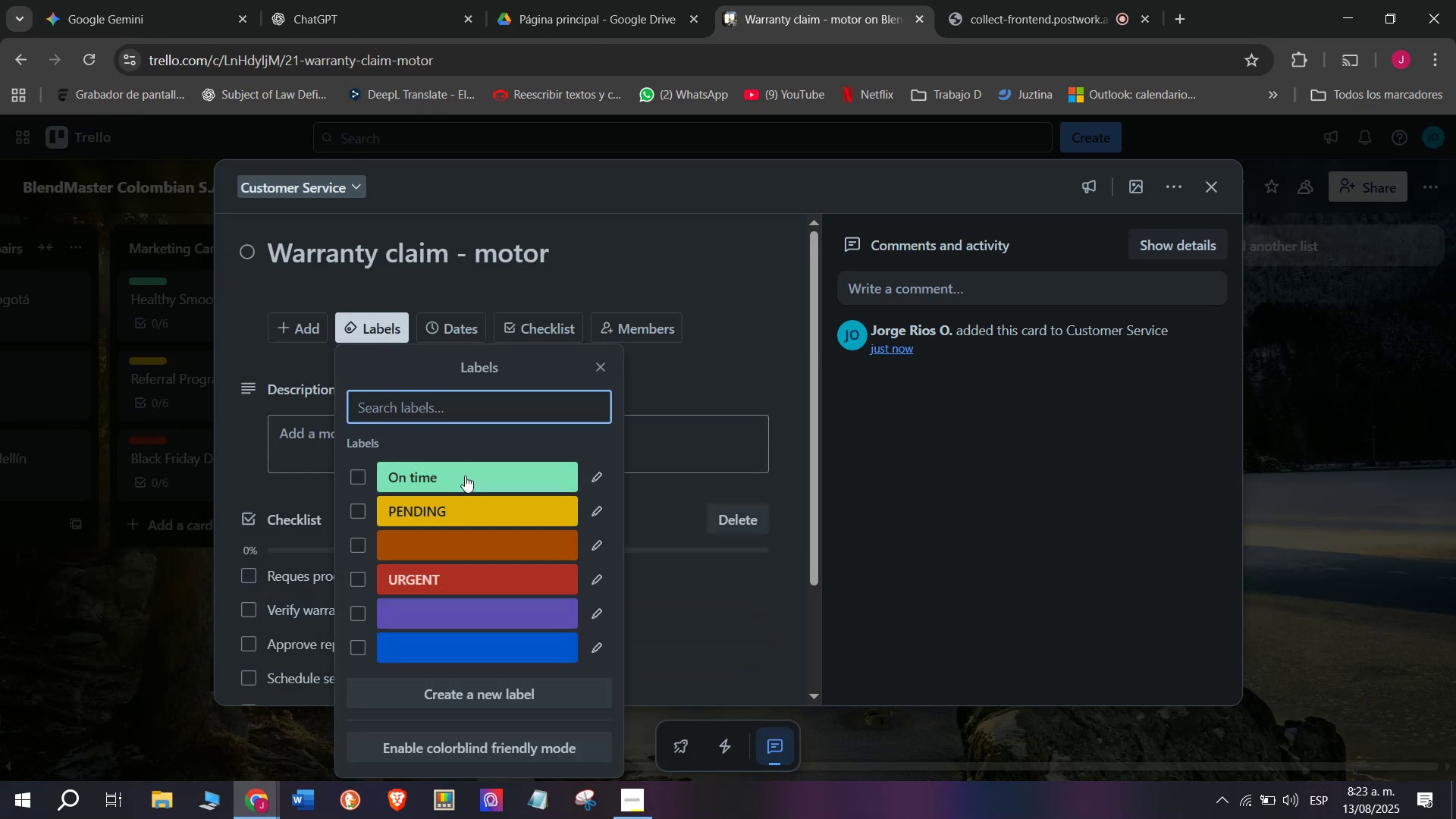 
left_click([466, 517])
 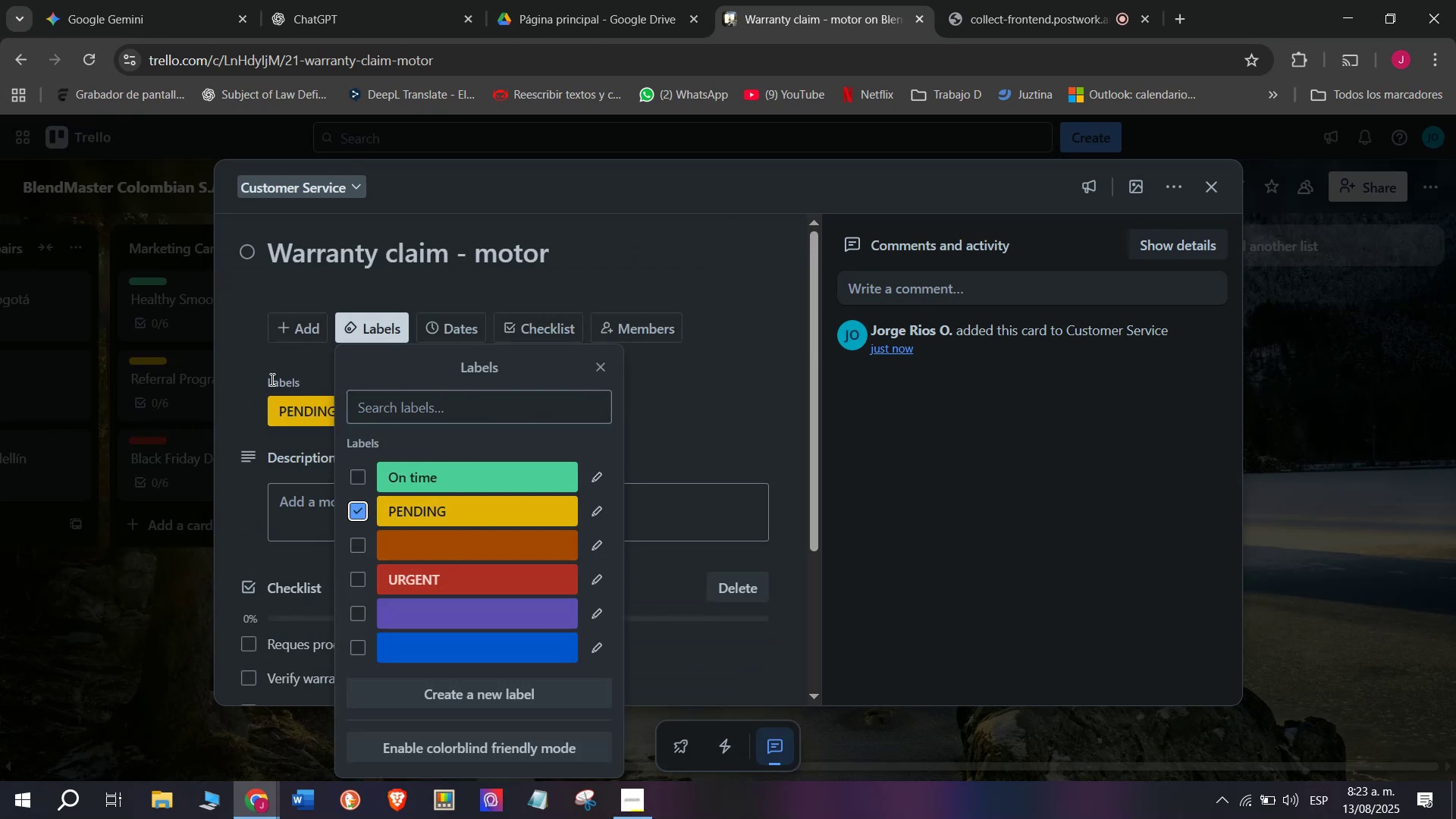 
left_click([266, 375])
 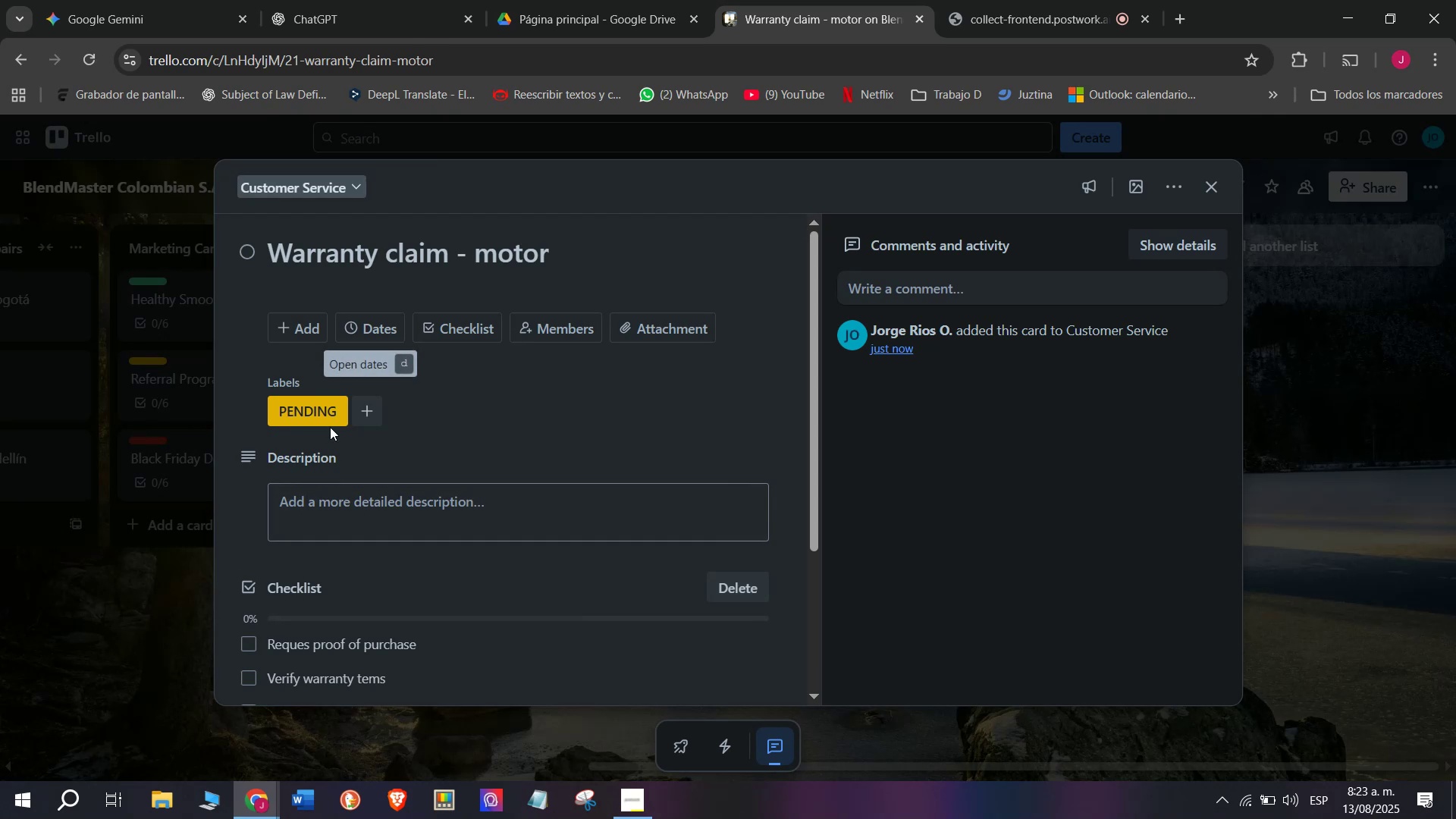 
left_click([325, 408])
 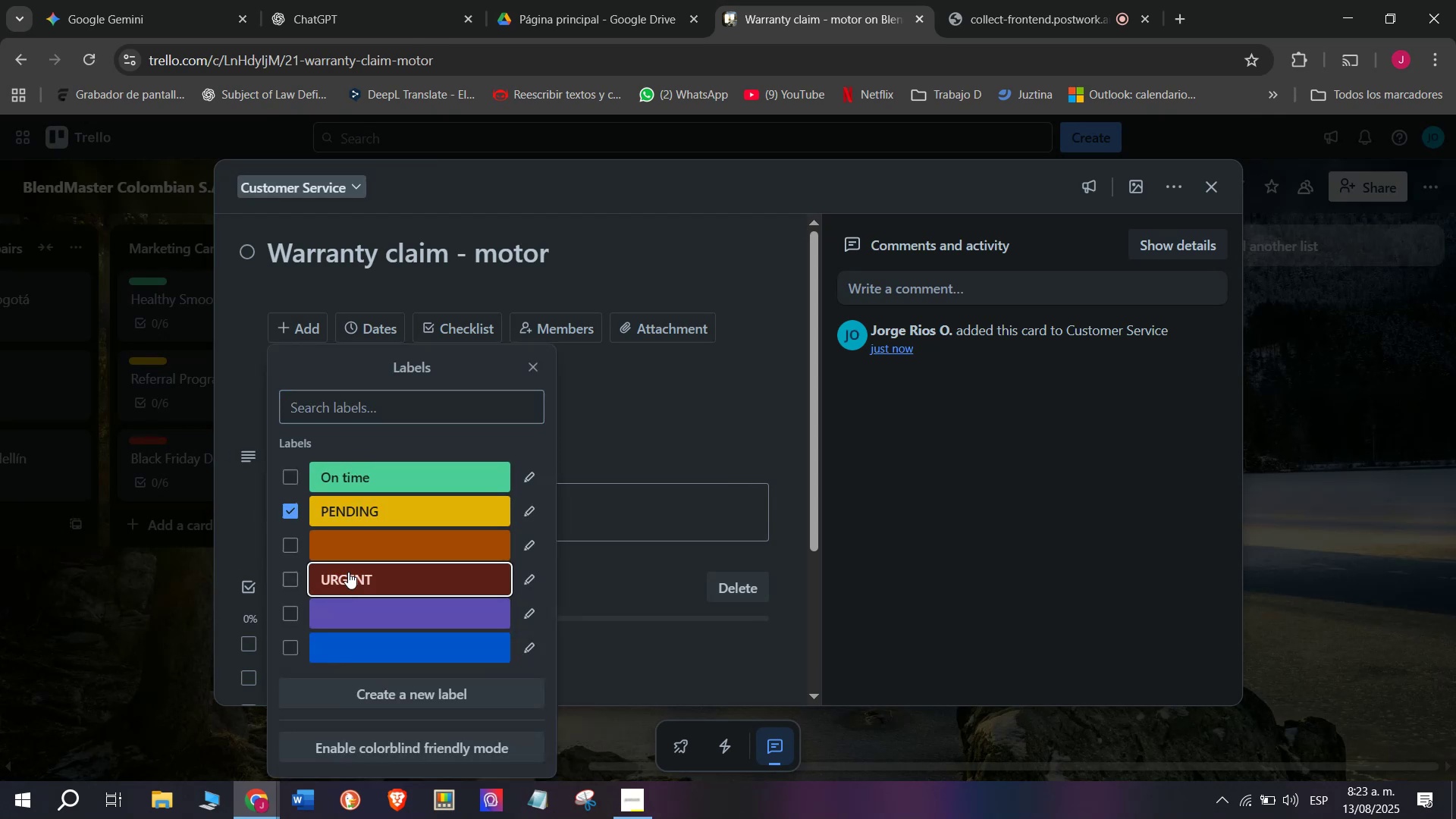 
double_click([312, 509])
 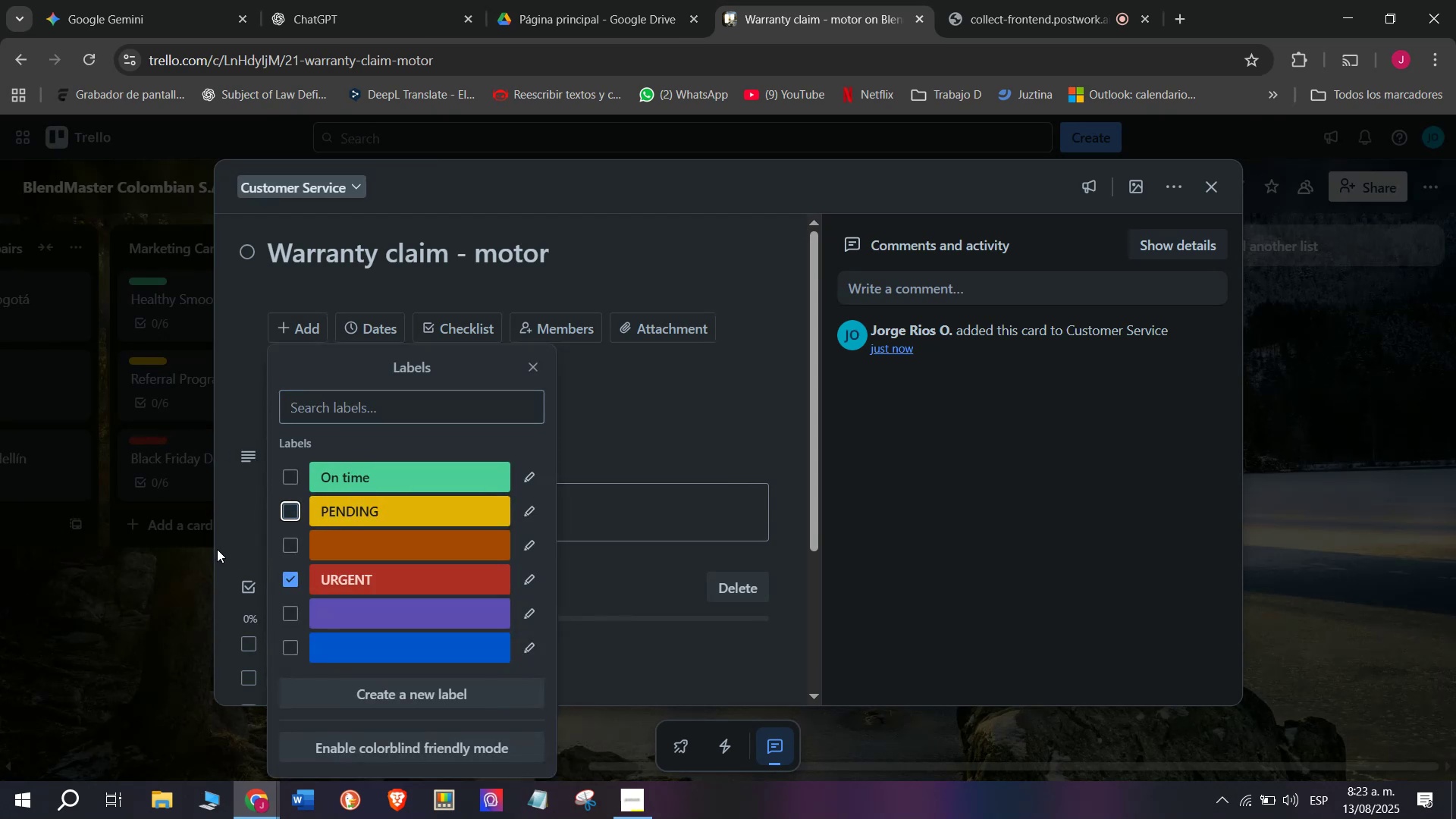 
triple_click([217, 549])
 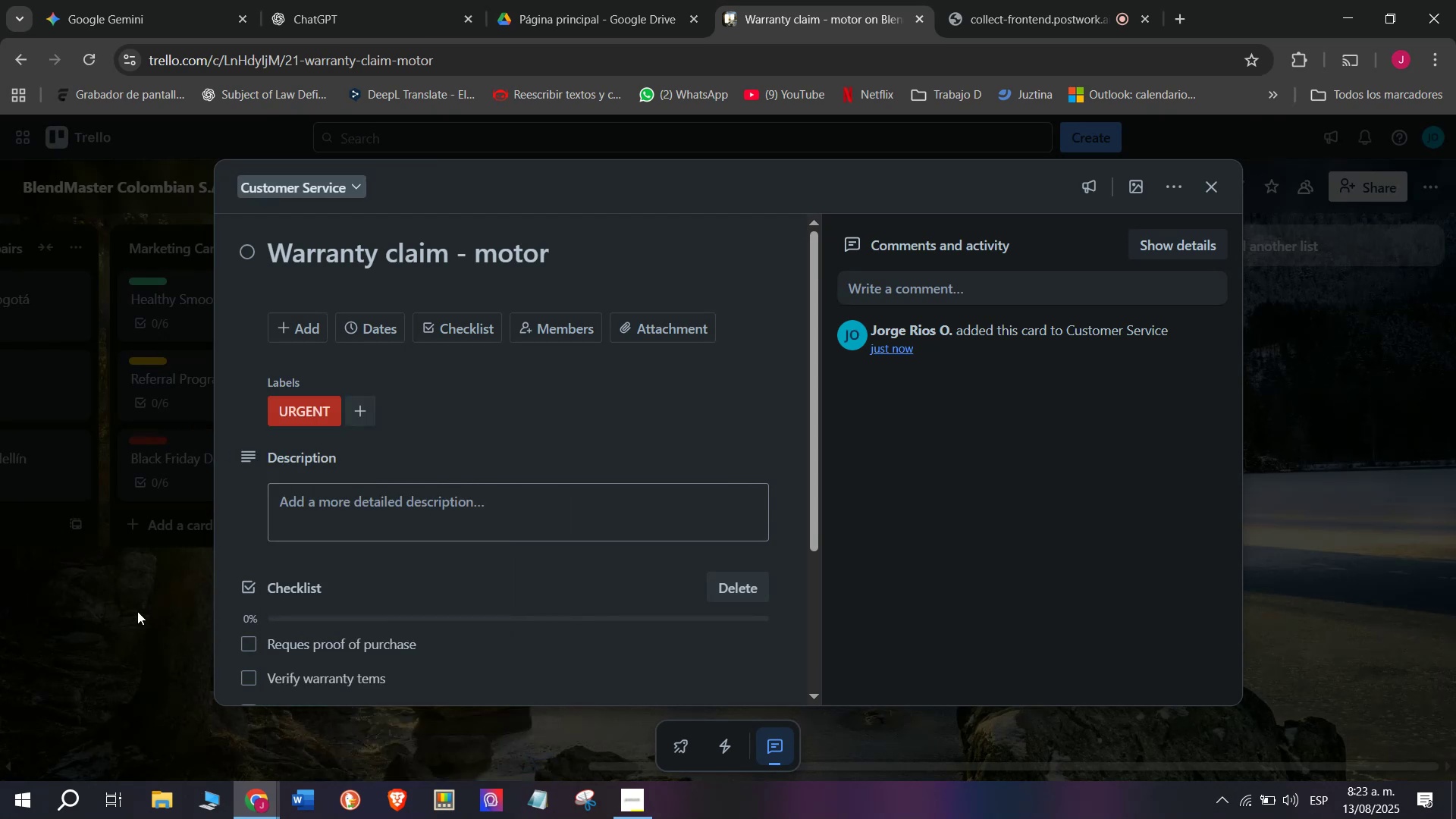 
left_click([137, 611])
 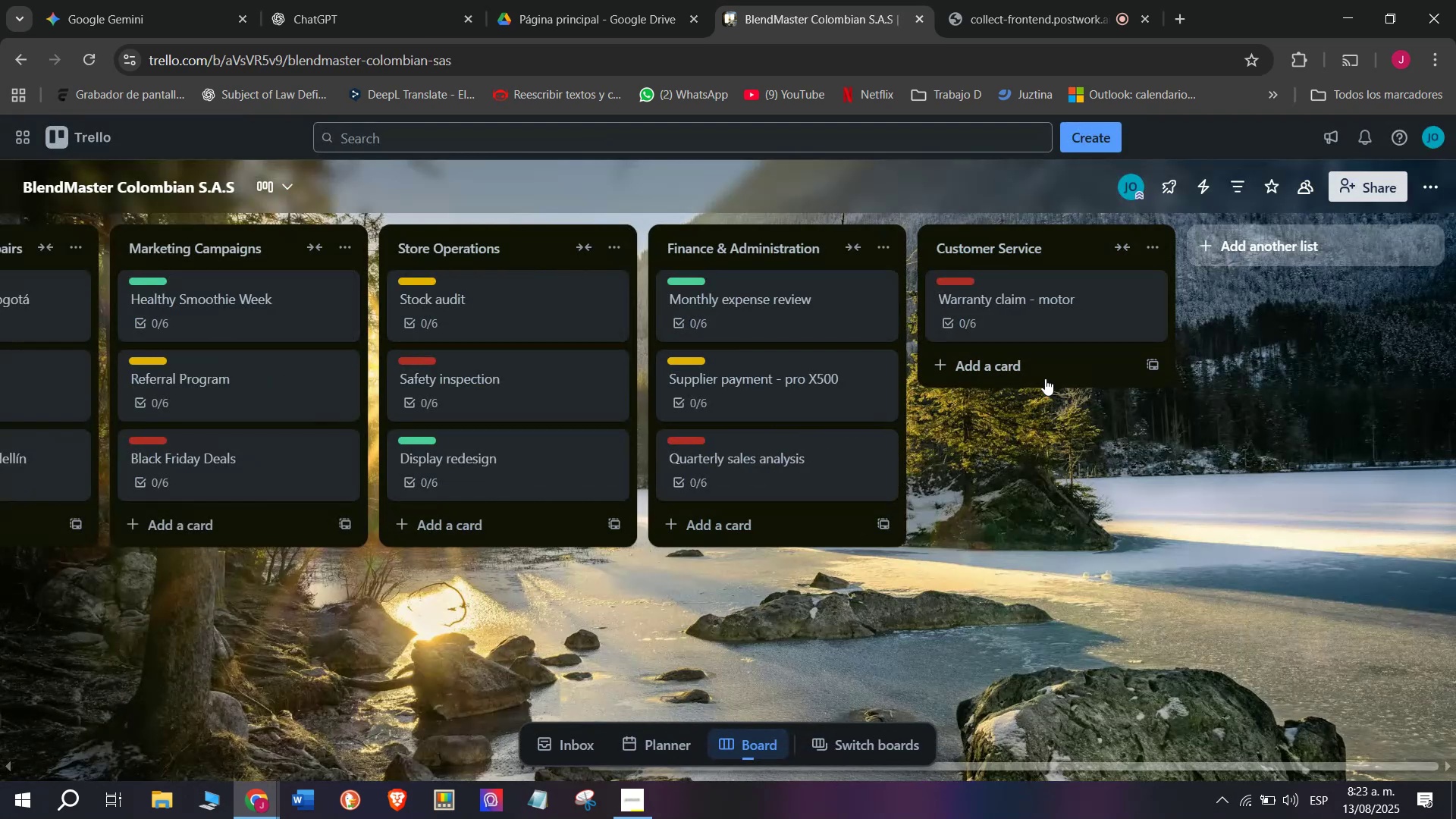 
left_click([1053, 357])
 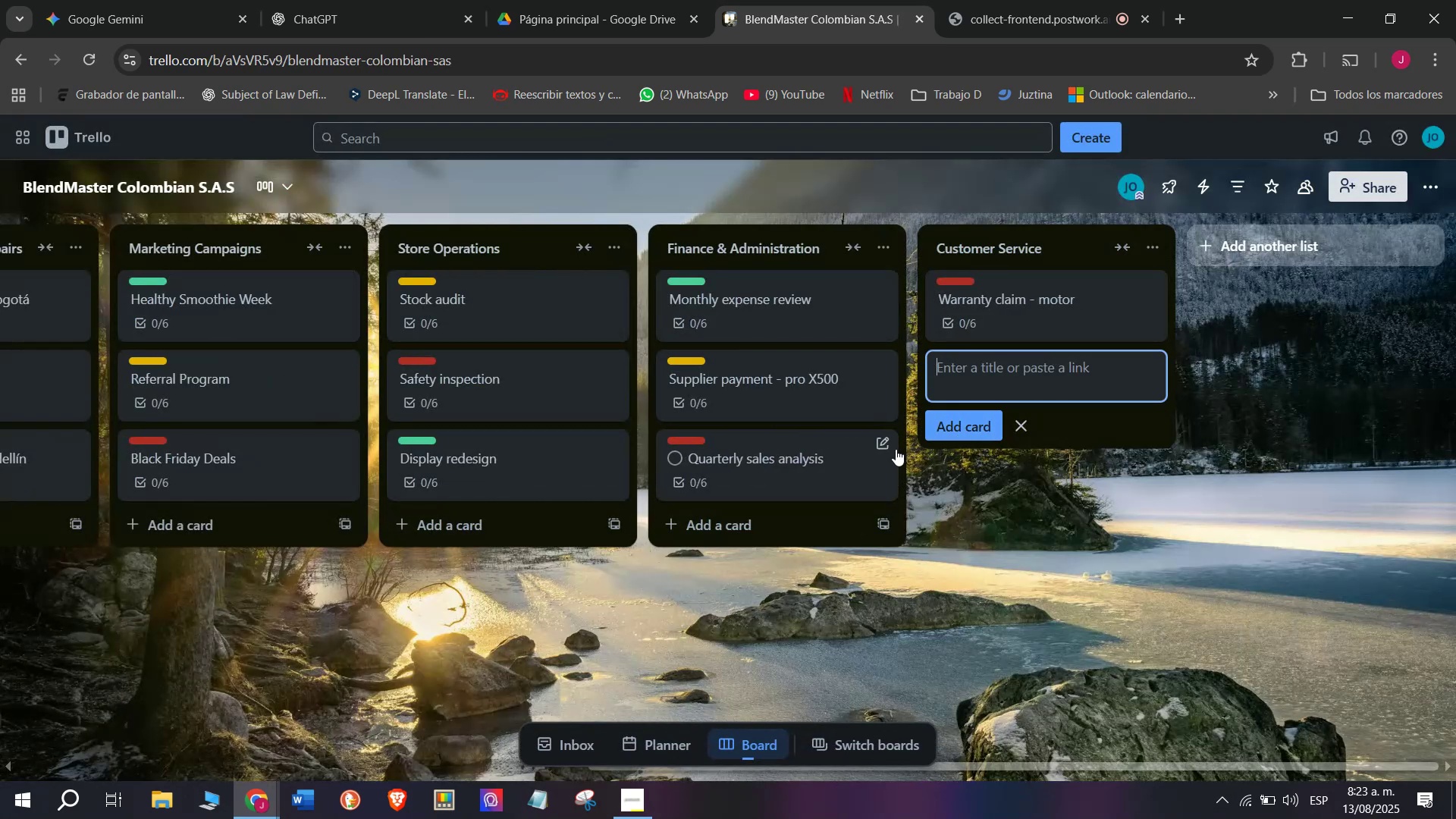 
type(Satisfaction Survet)
 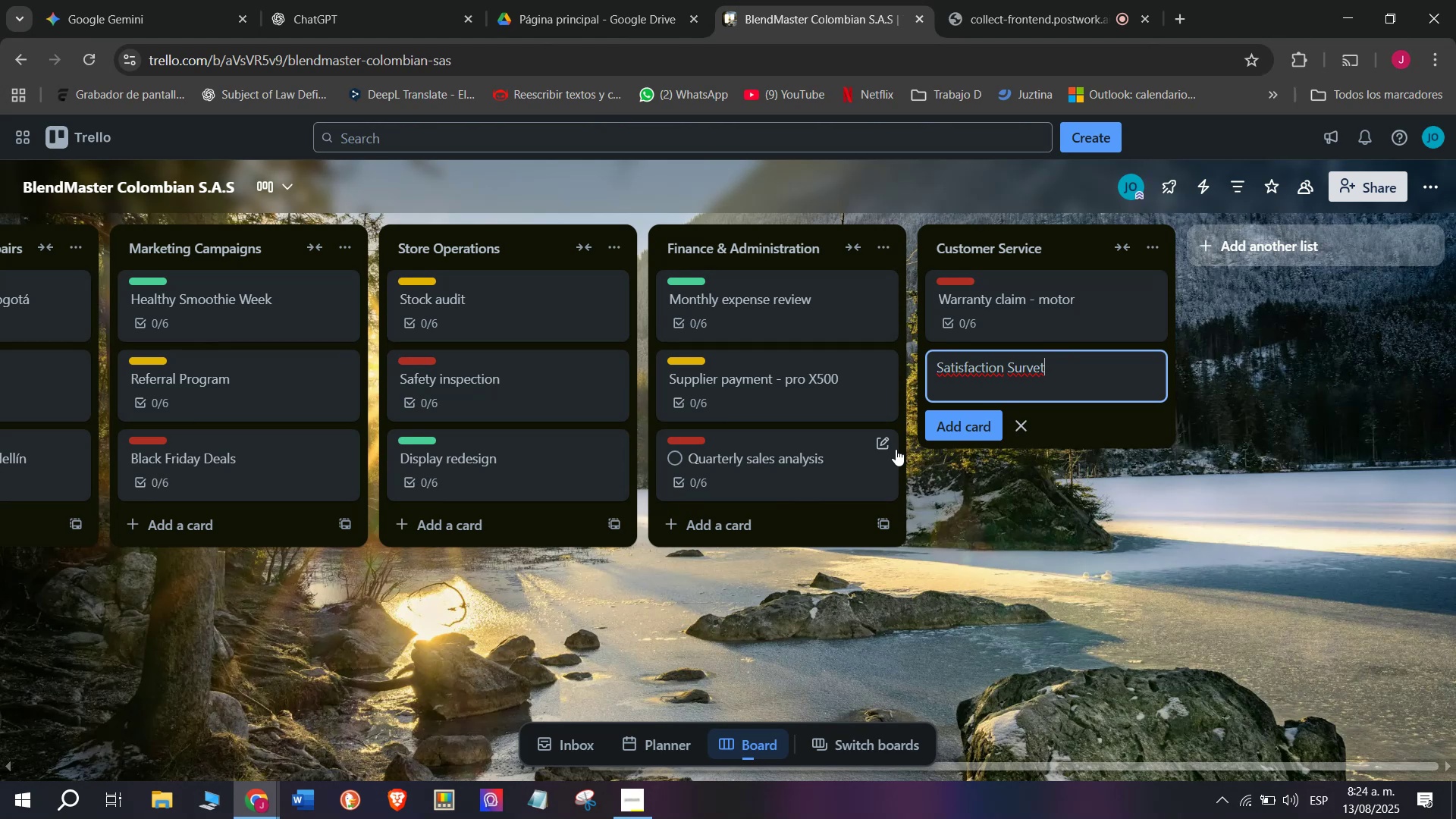 
wait(24.15)
 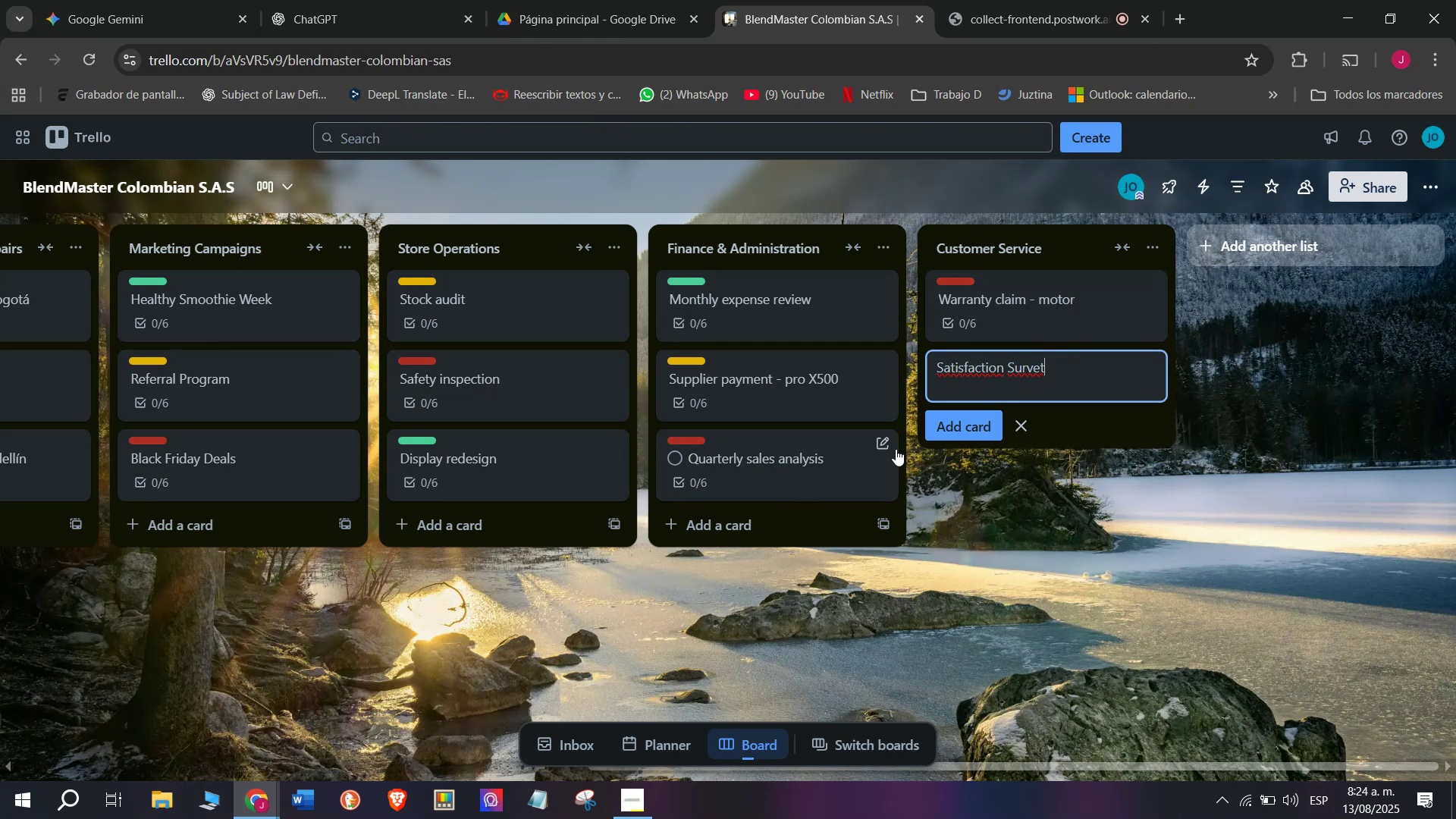 
left_click([1105, 0])
 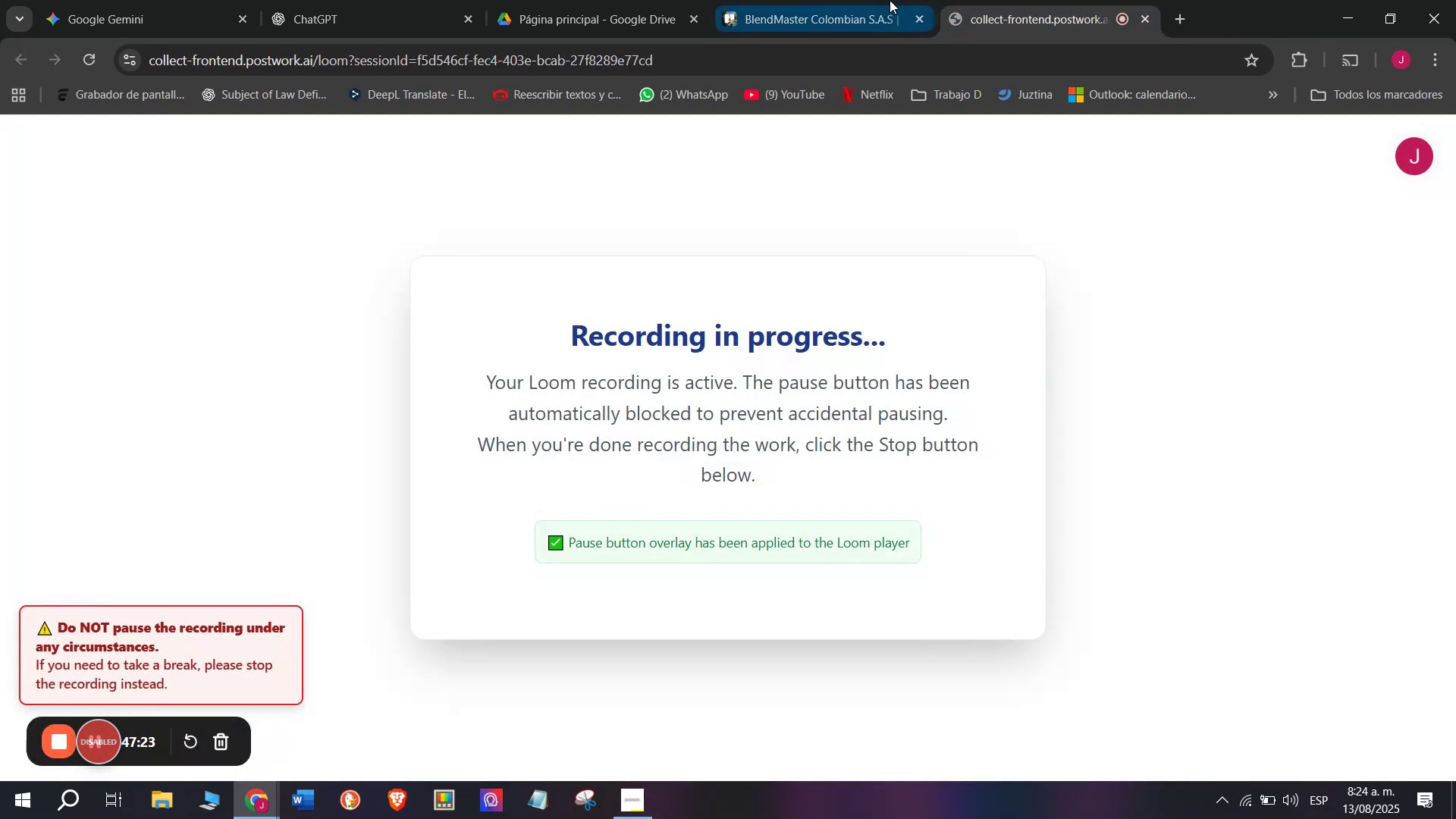 
left_click([864, 0])
 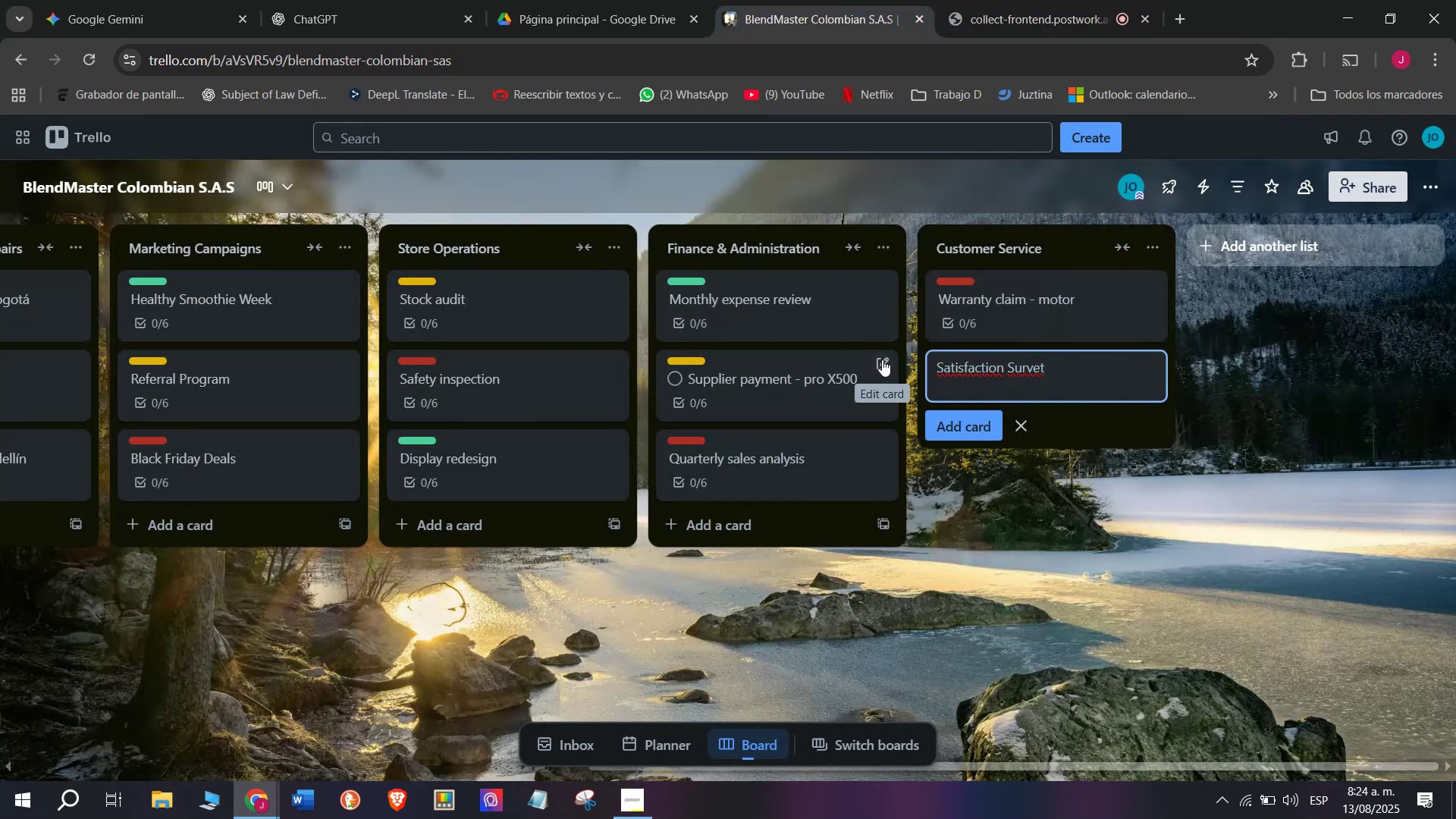 
key(Backspace)
 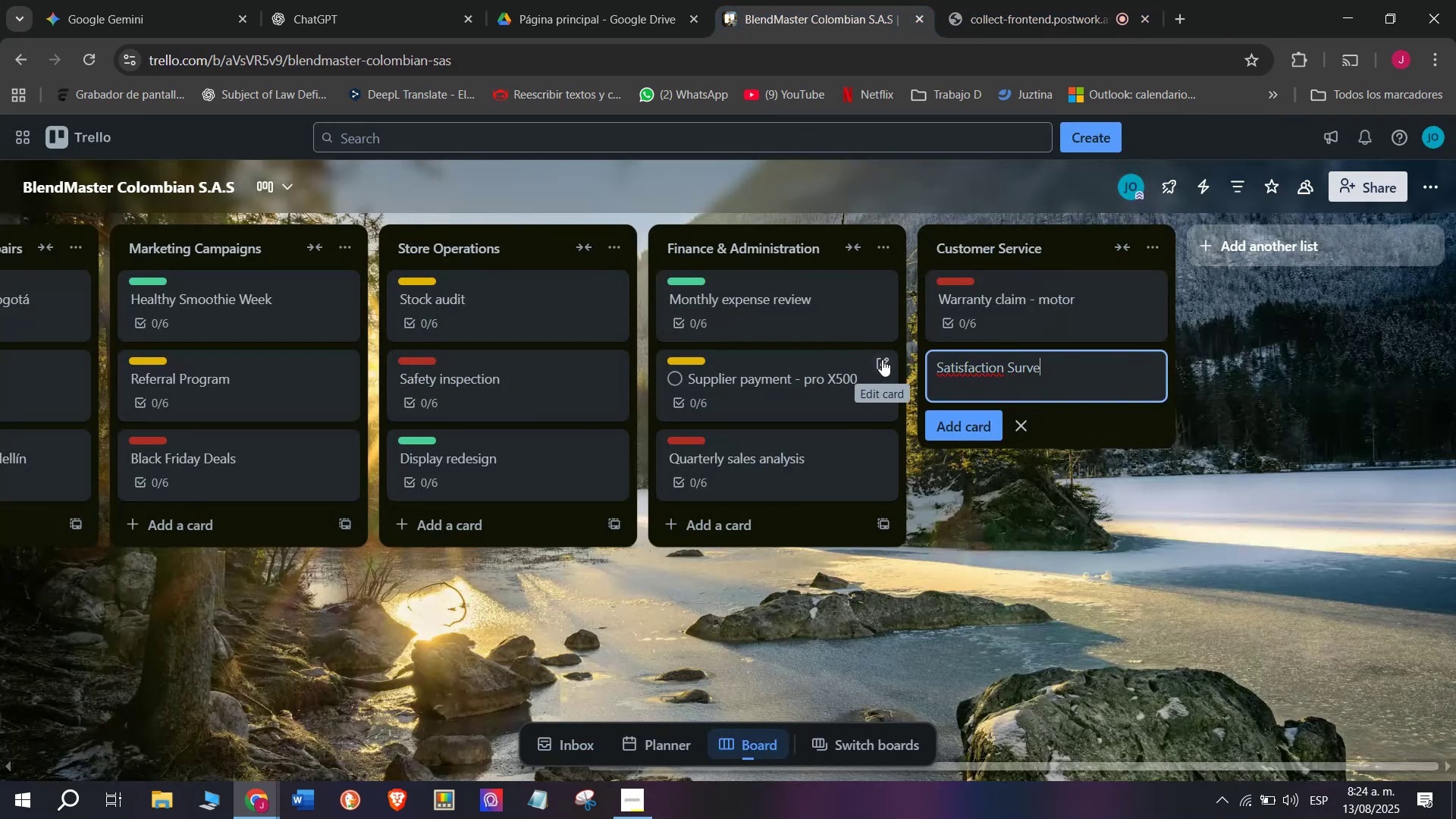 
key(Y)
 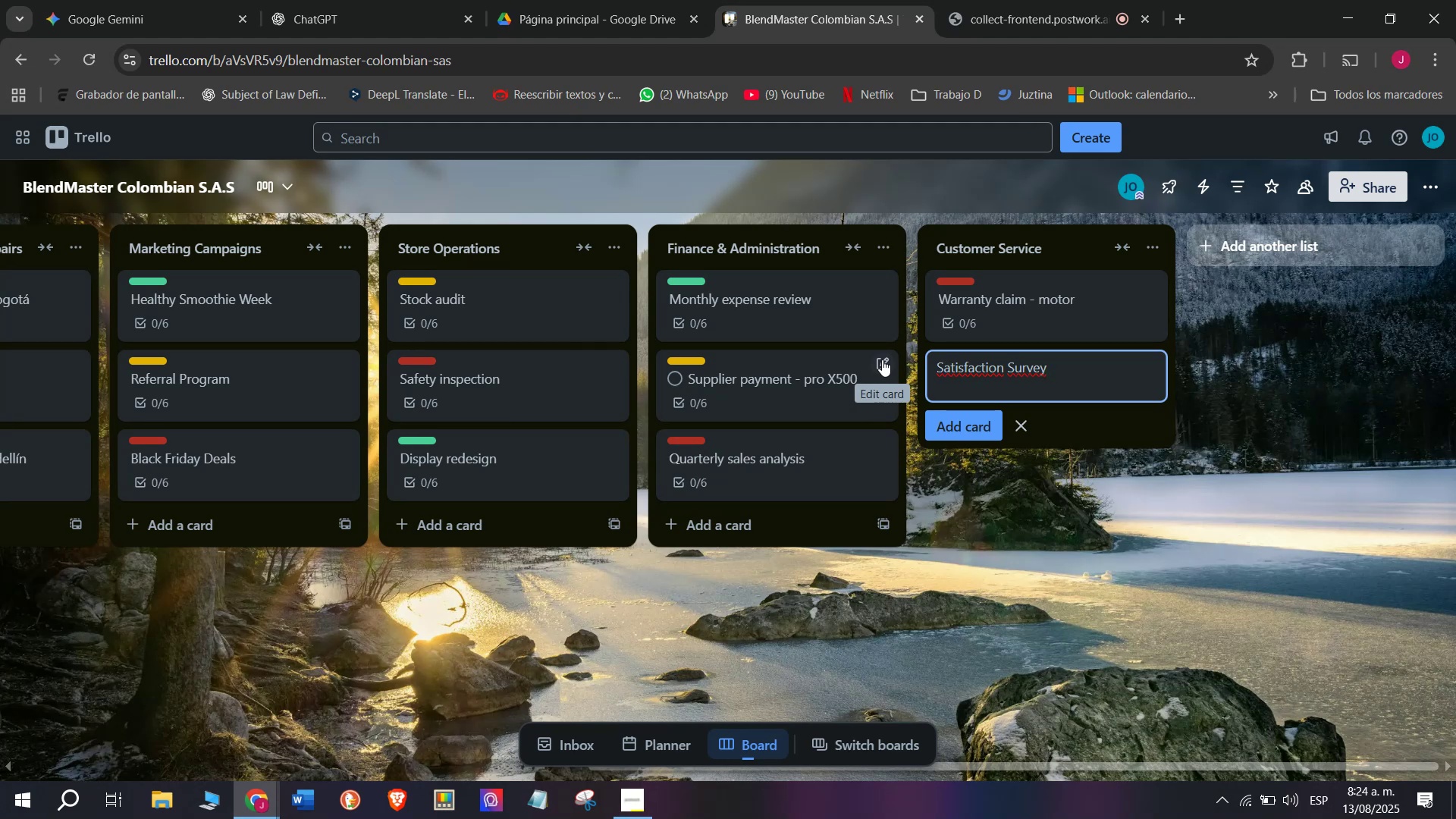 
wait(5.67)
 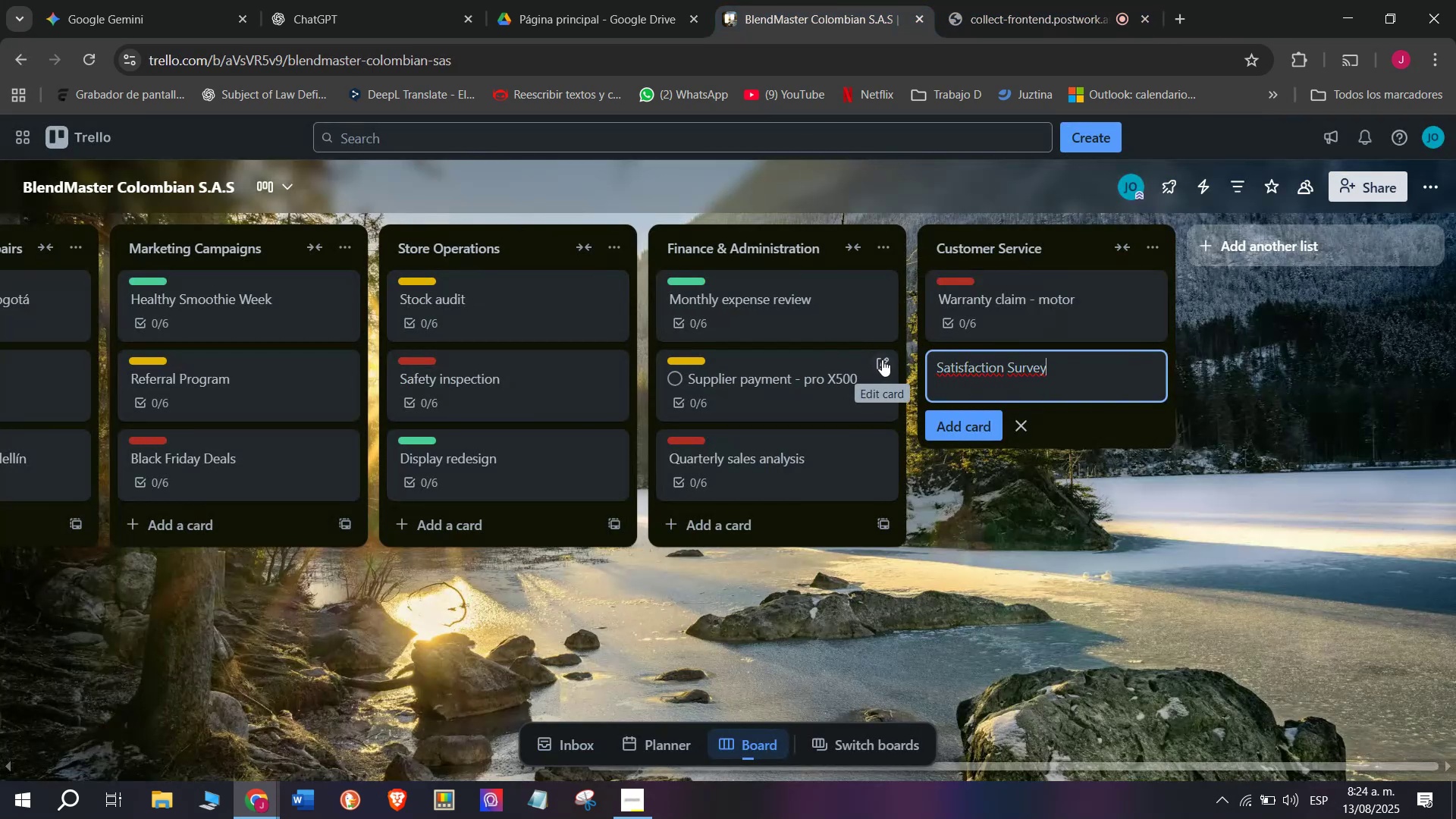 
key(Enter)
 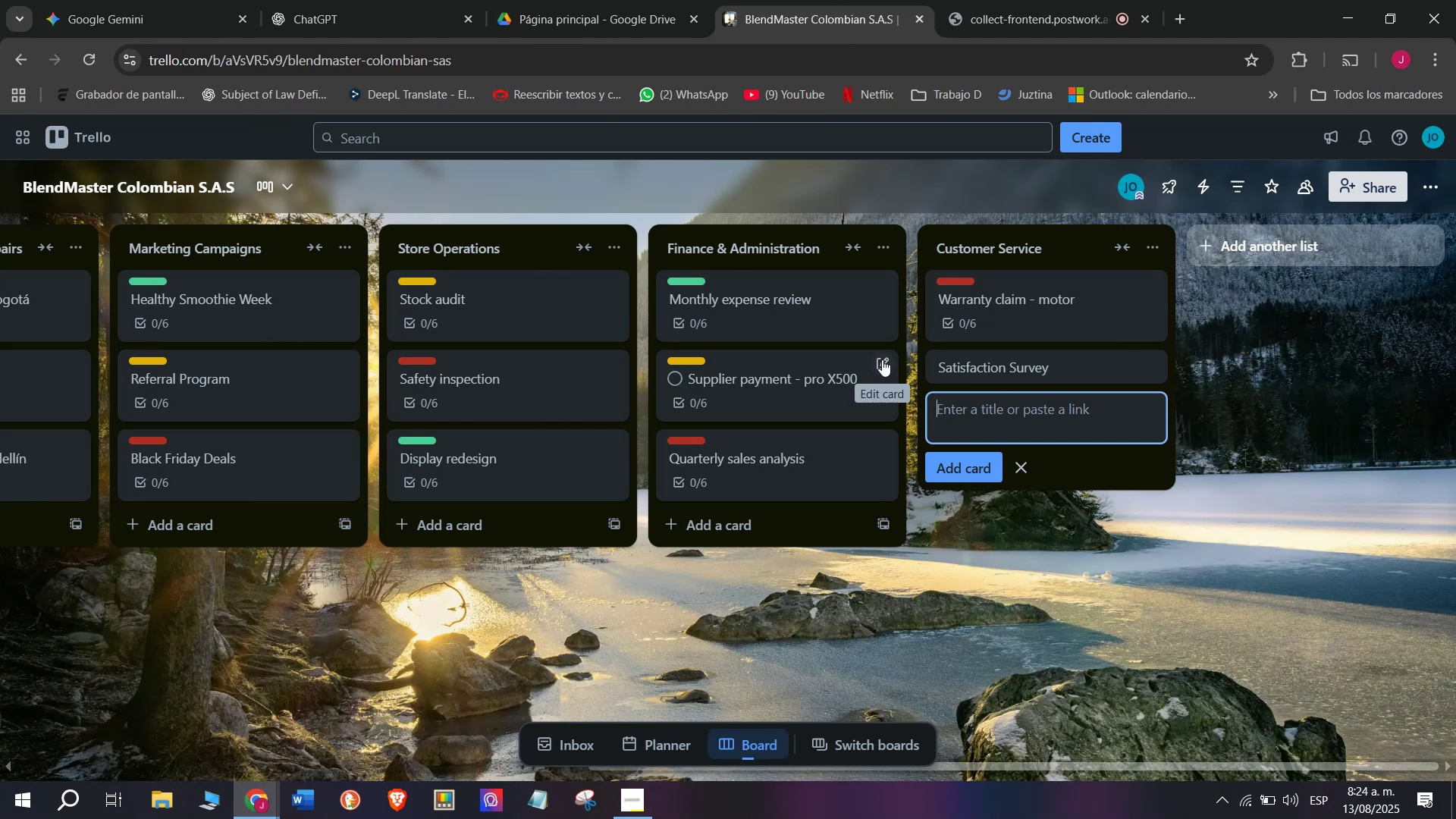 
wait(14.06)
 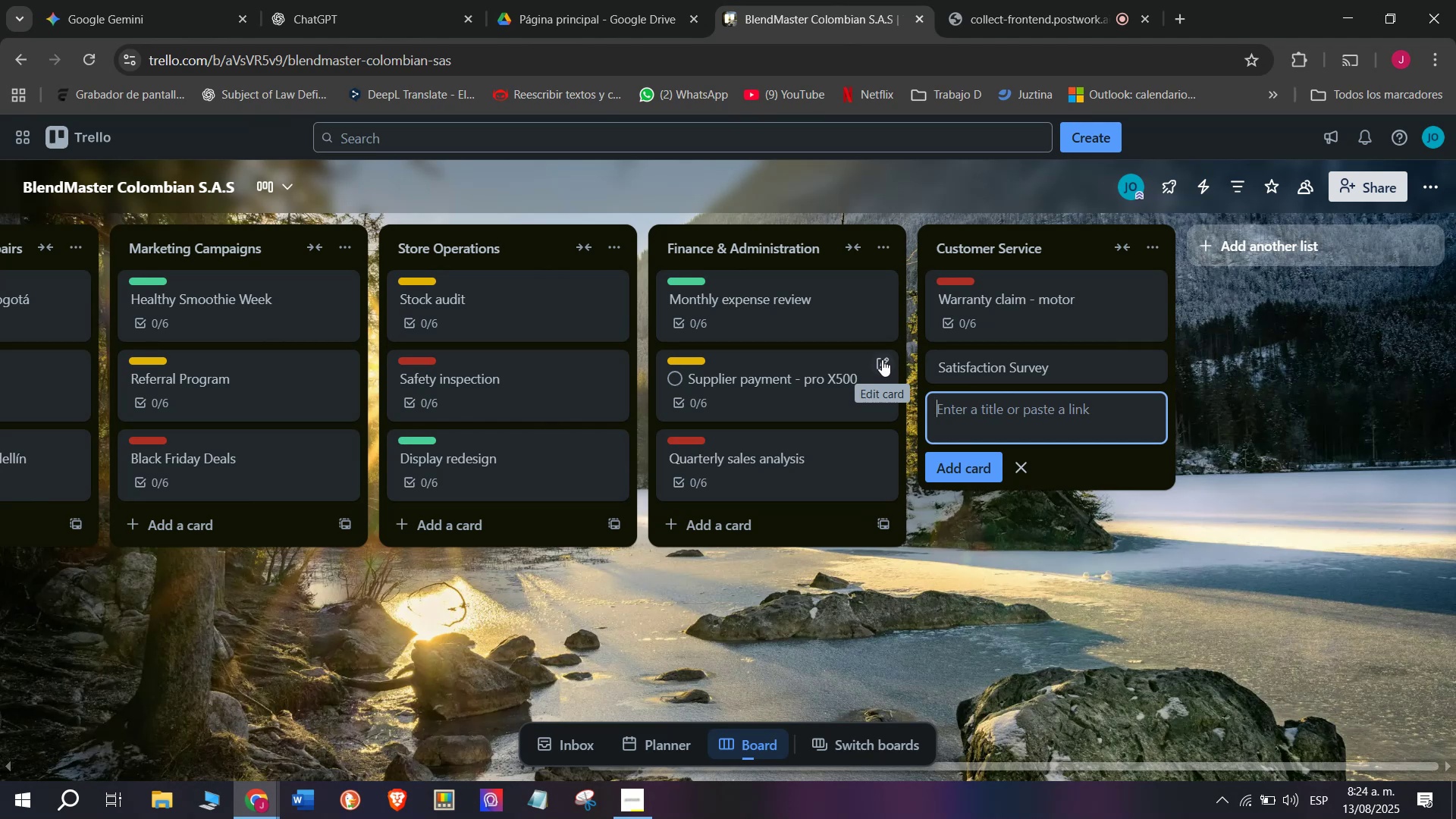 
left_click([1023, 363])
 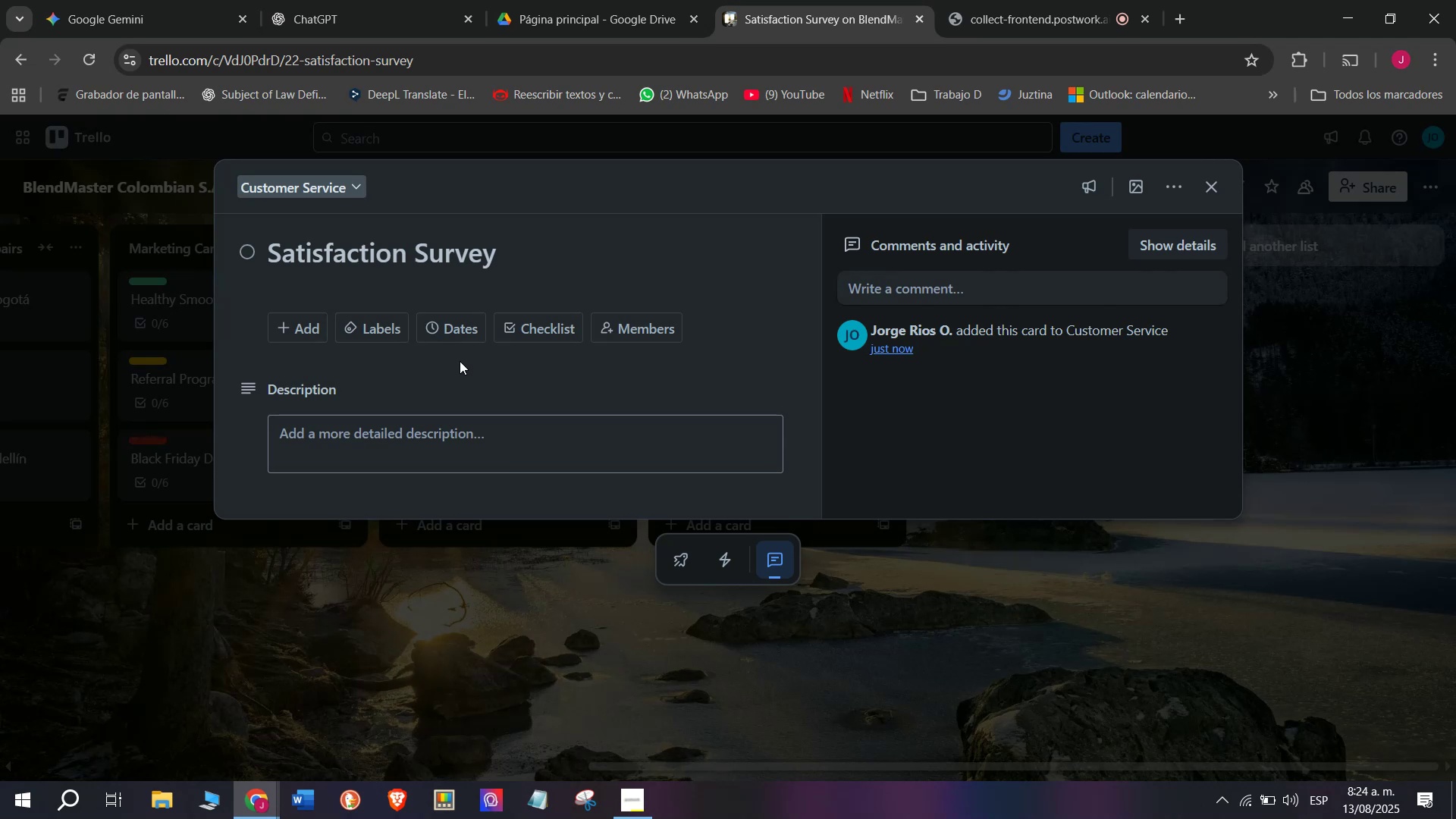 
wait(6.22)
 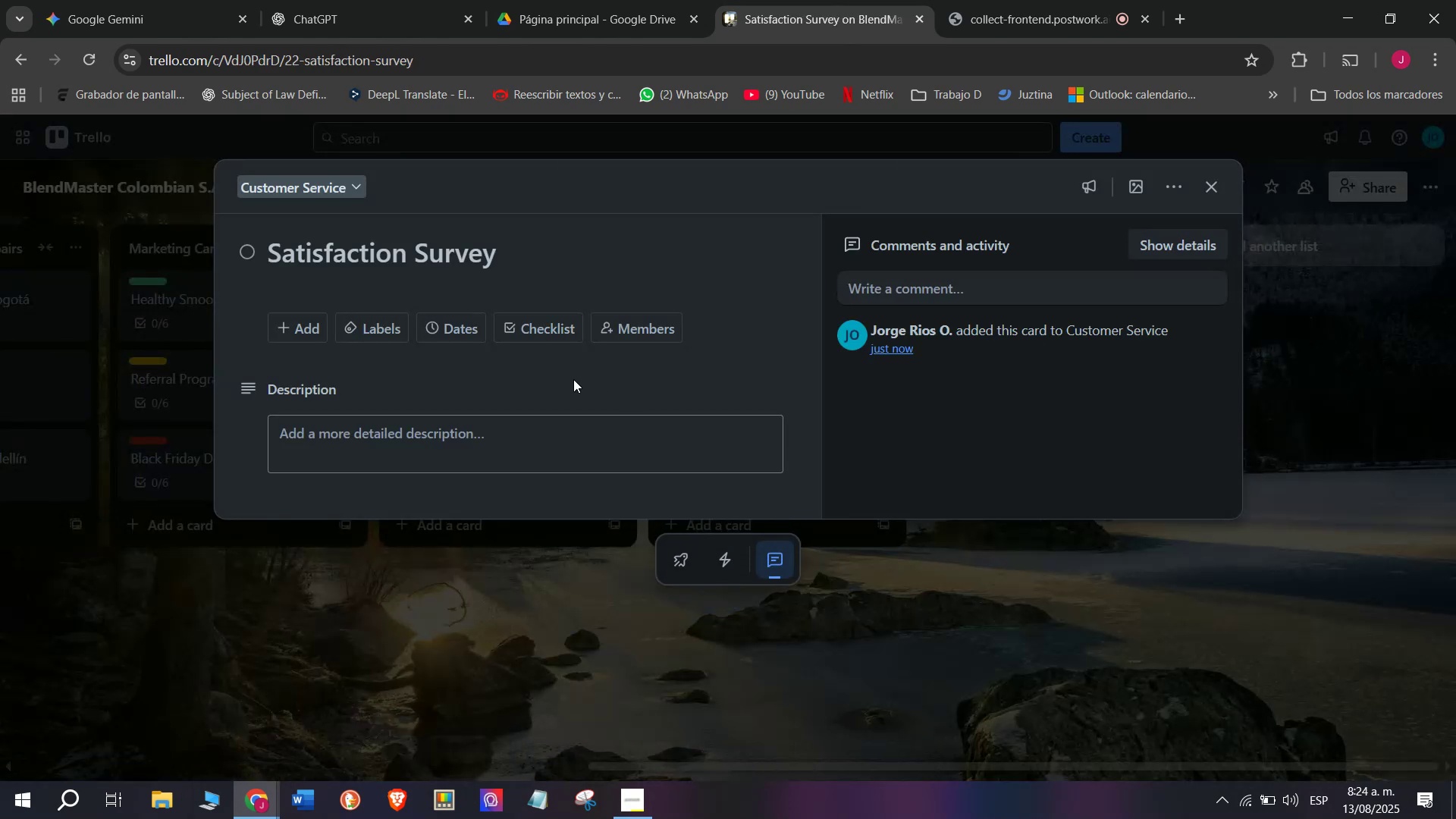 
left_click([507, 332])
 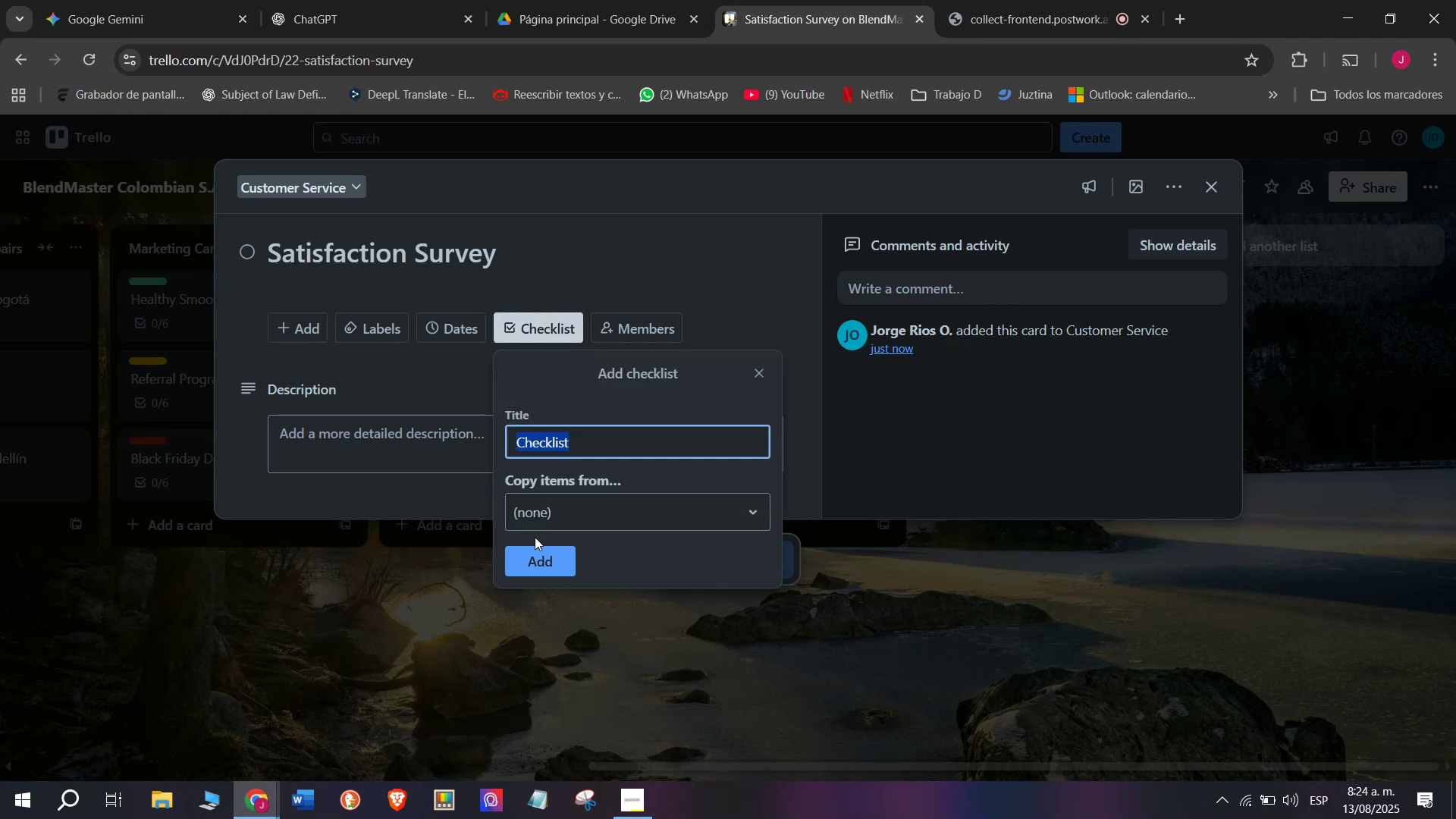 
left_click([541, 556])
 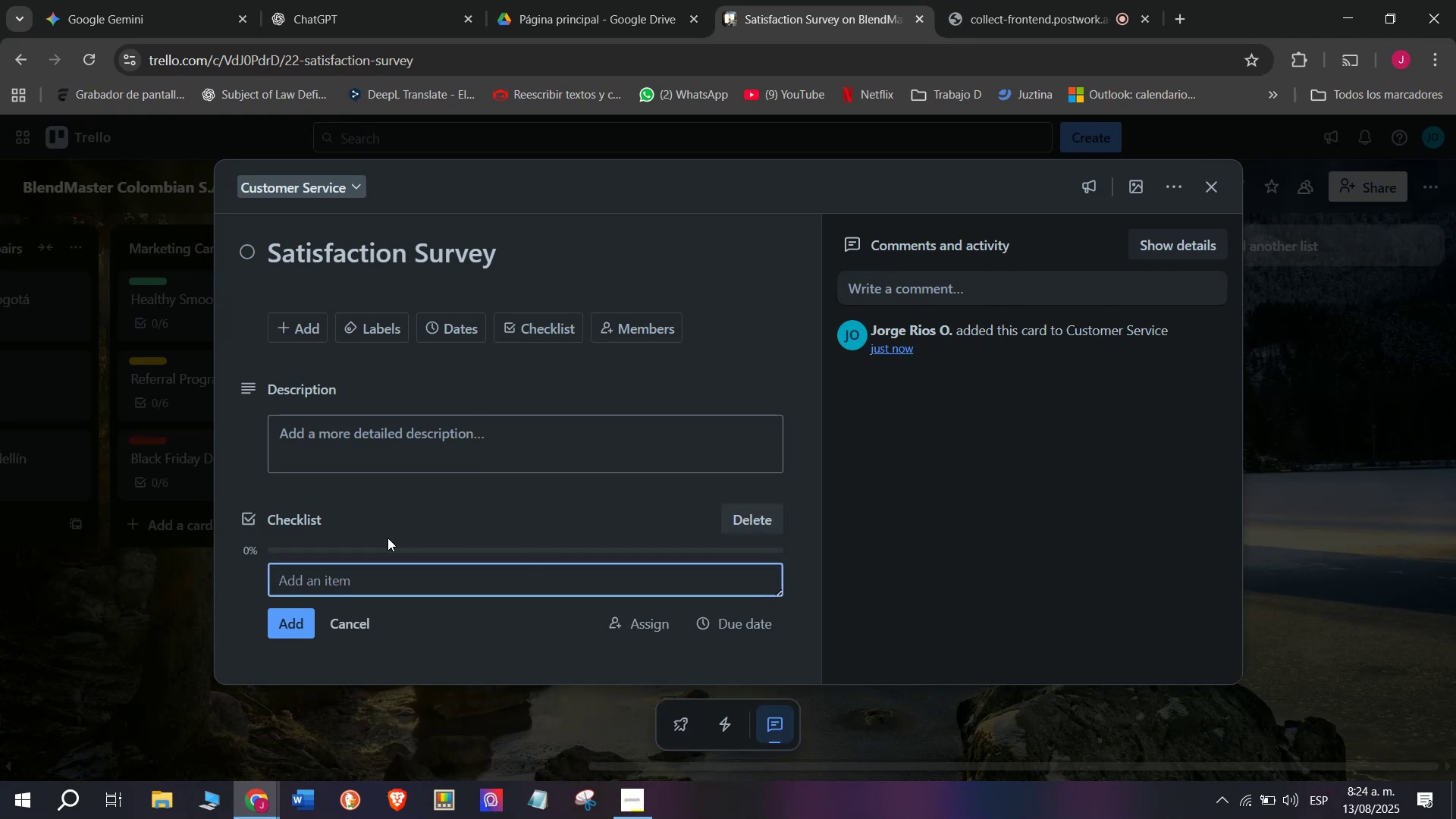 
type(Send survey link)
 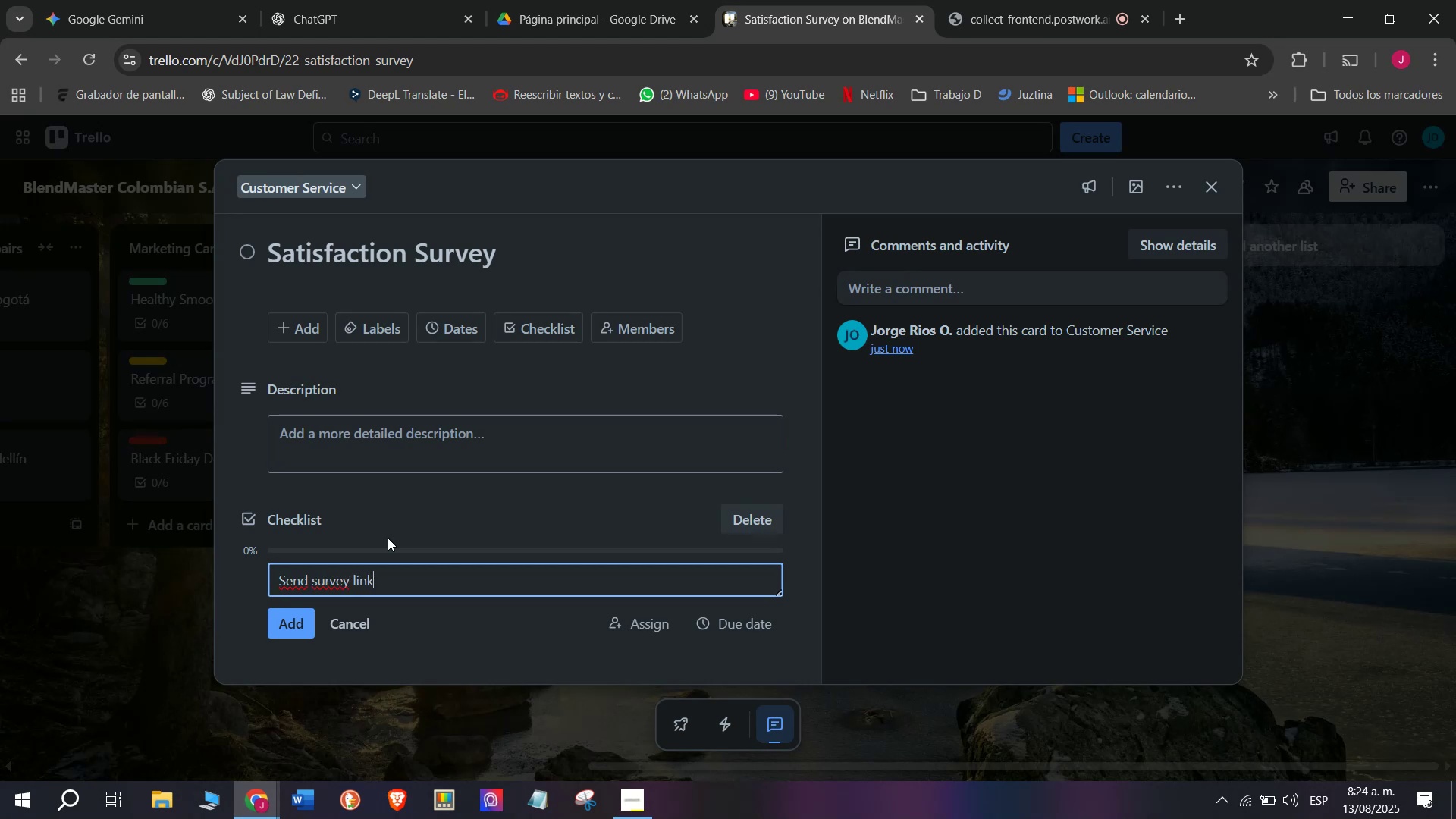 
key(Enter)
 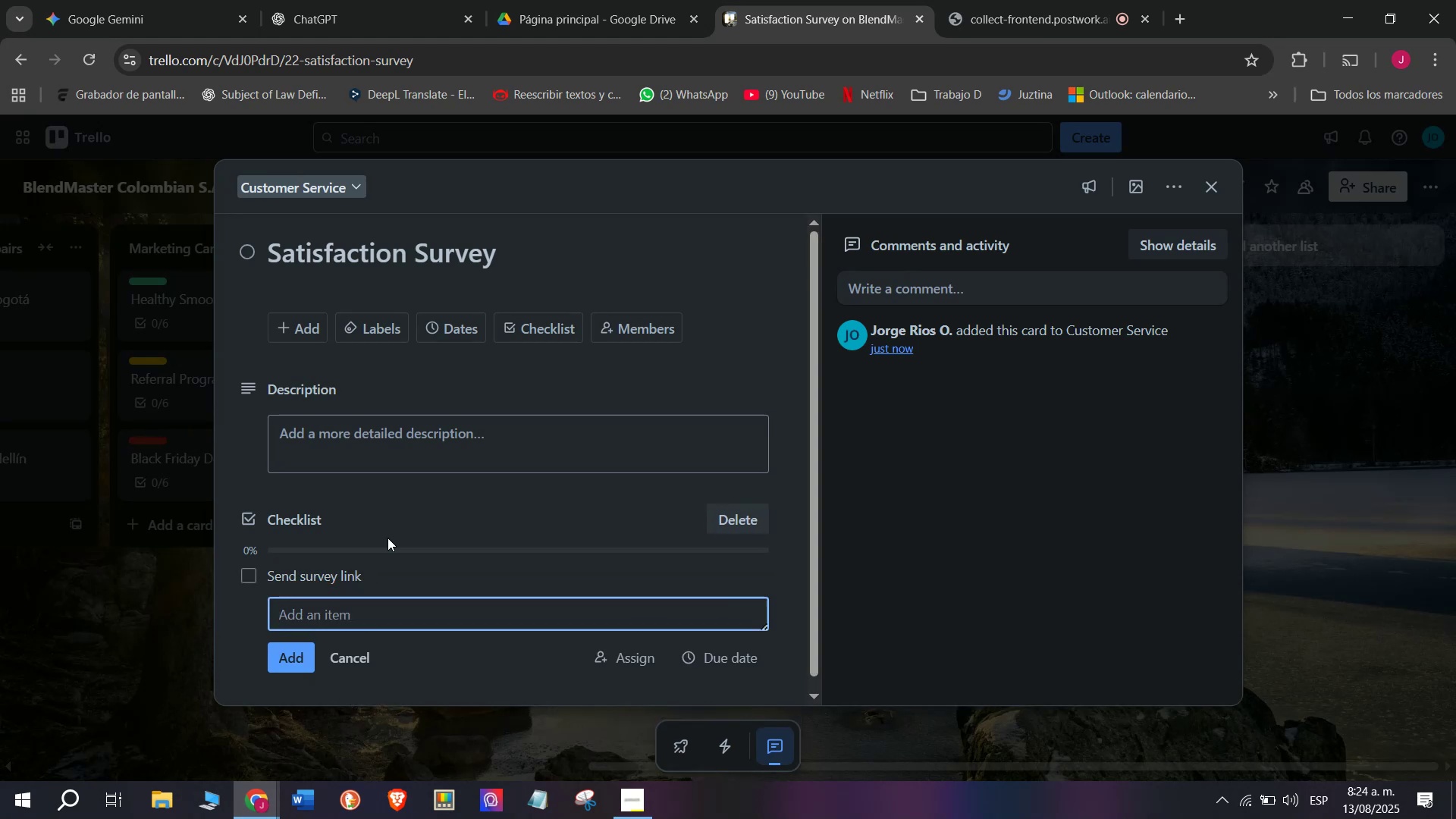 
type(Collect respondes)
key(Backspace)
key(Backspace)
key(Backspace)
type(ses)
 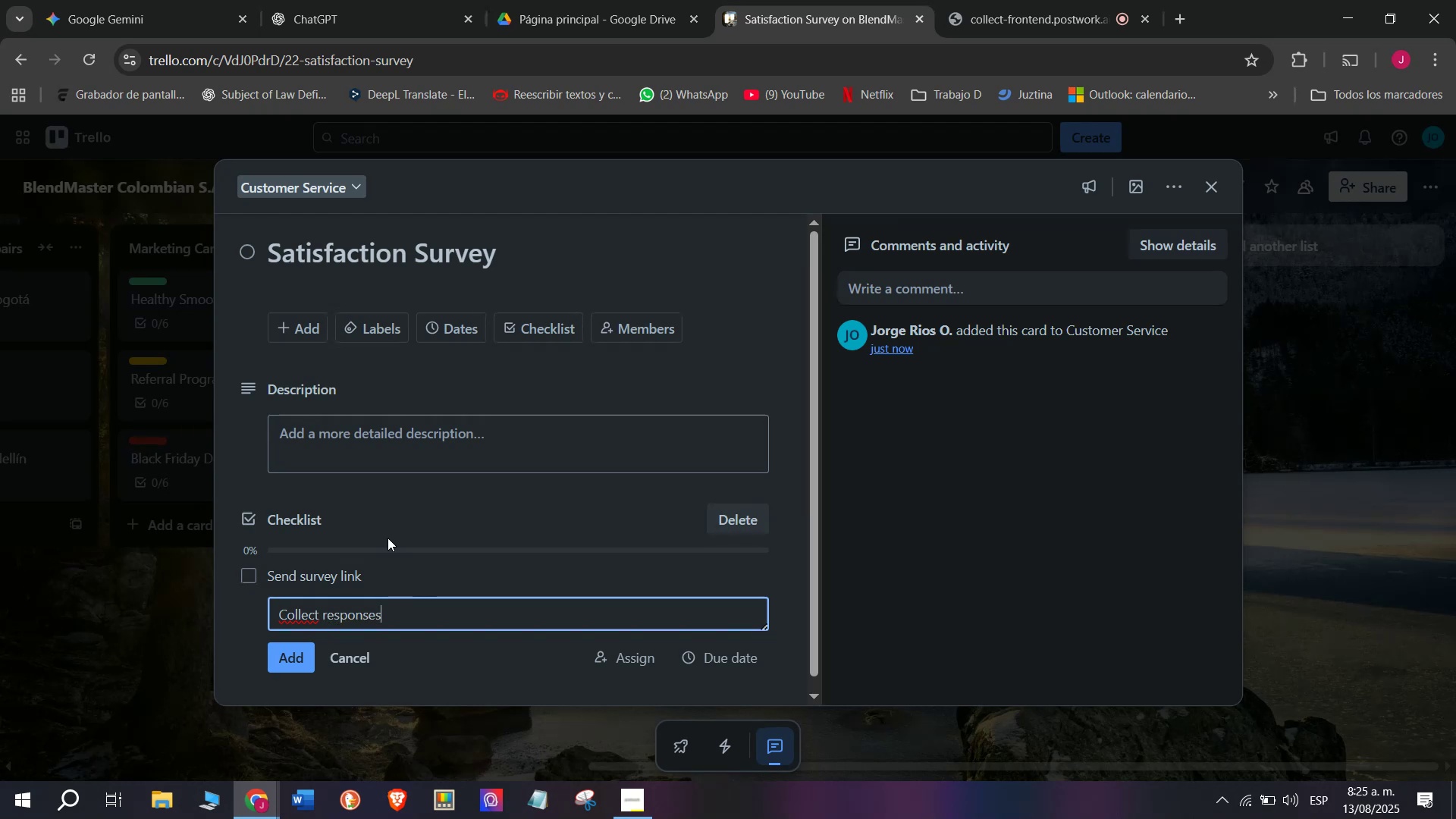 
key(Enter)
 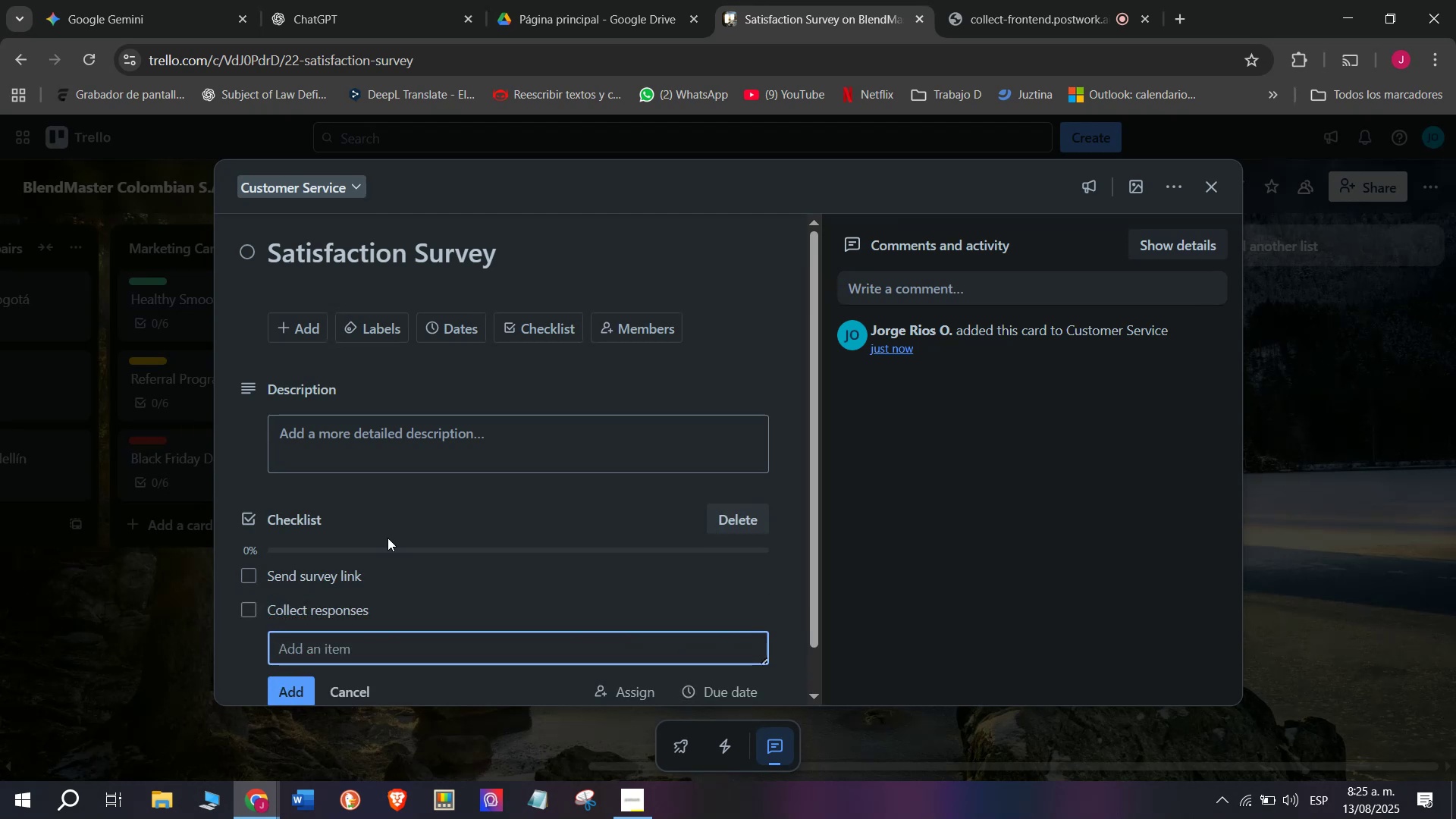 
type(Review feedback)
 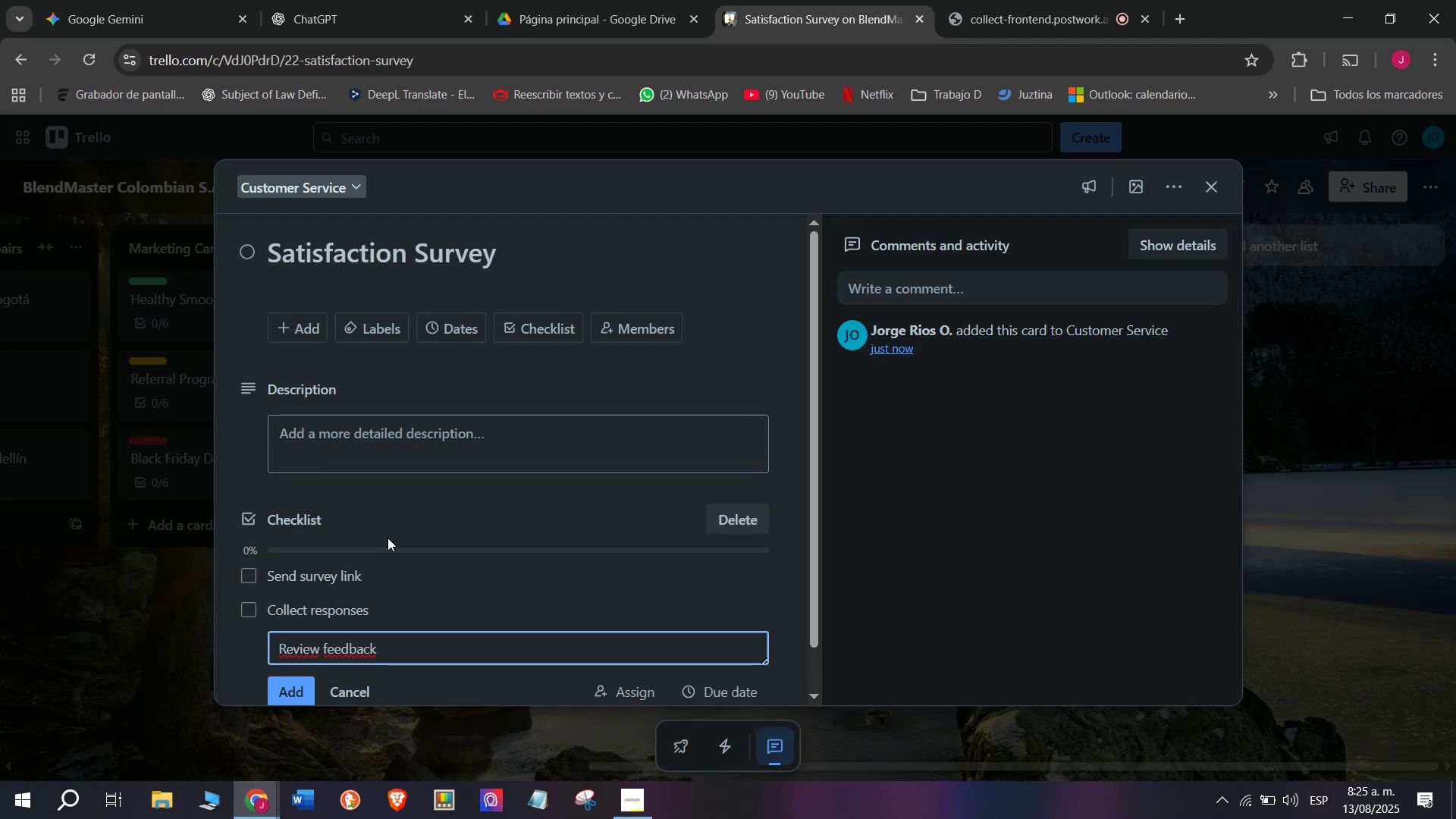 
key(Enter)
 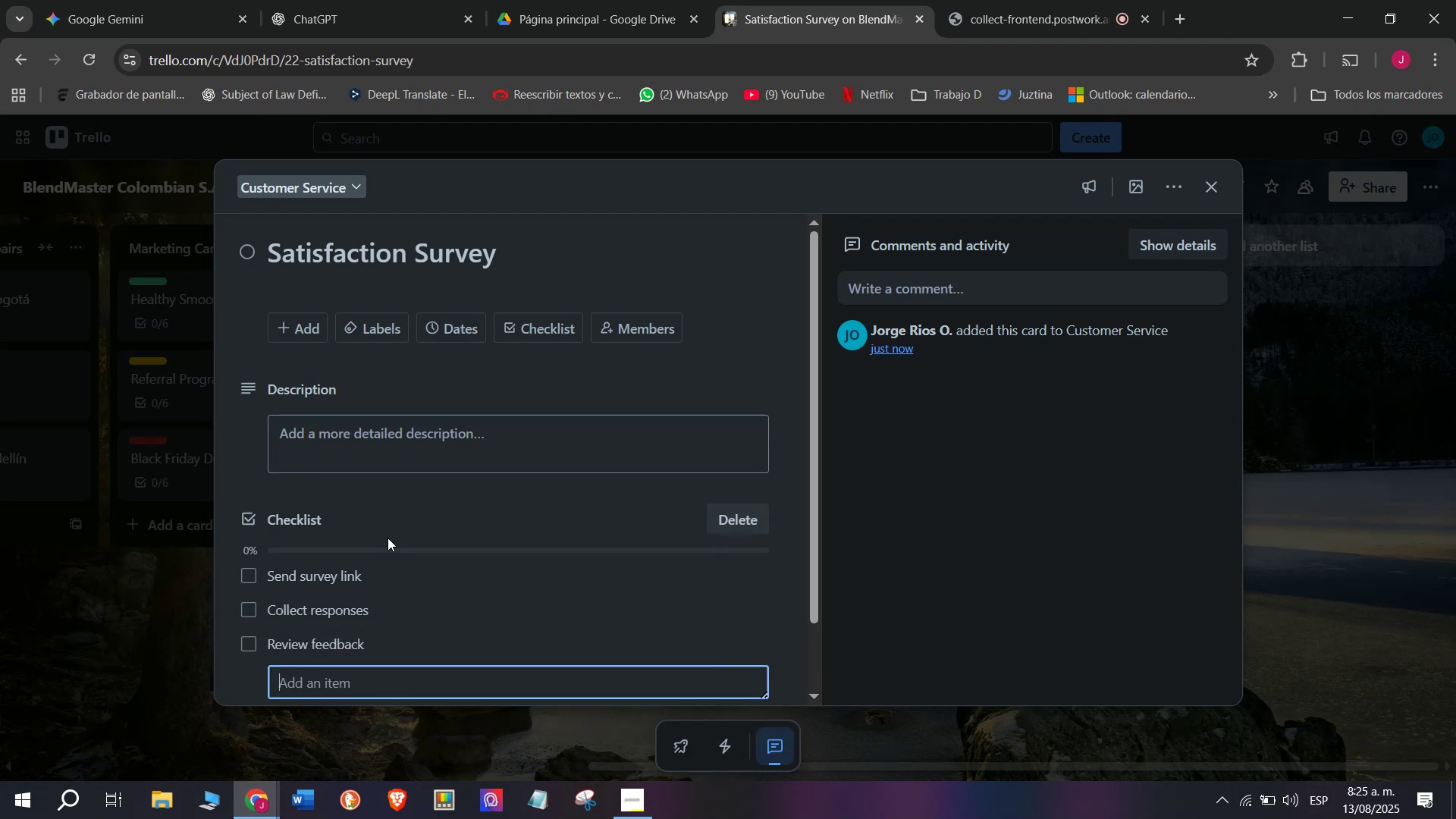 
type(Identify impp)
key(Backspace)
type(re)
key(Backspace)
type(ovements)
 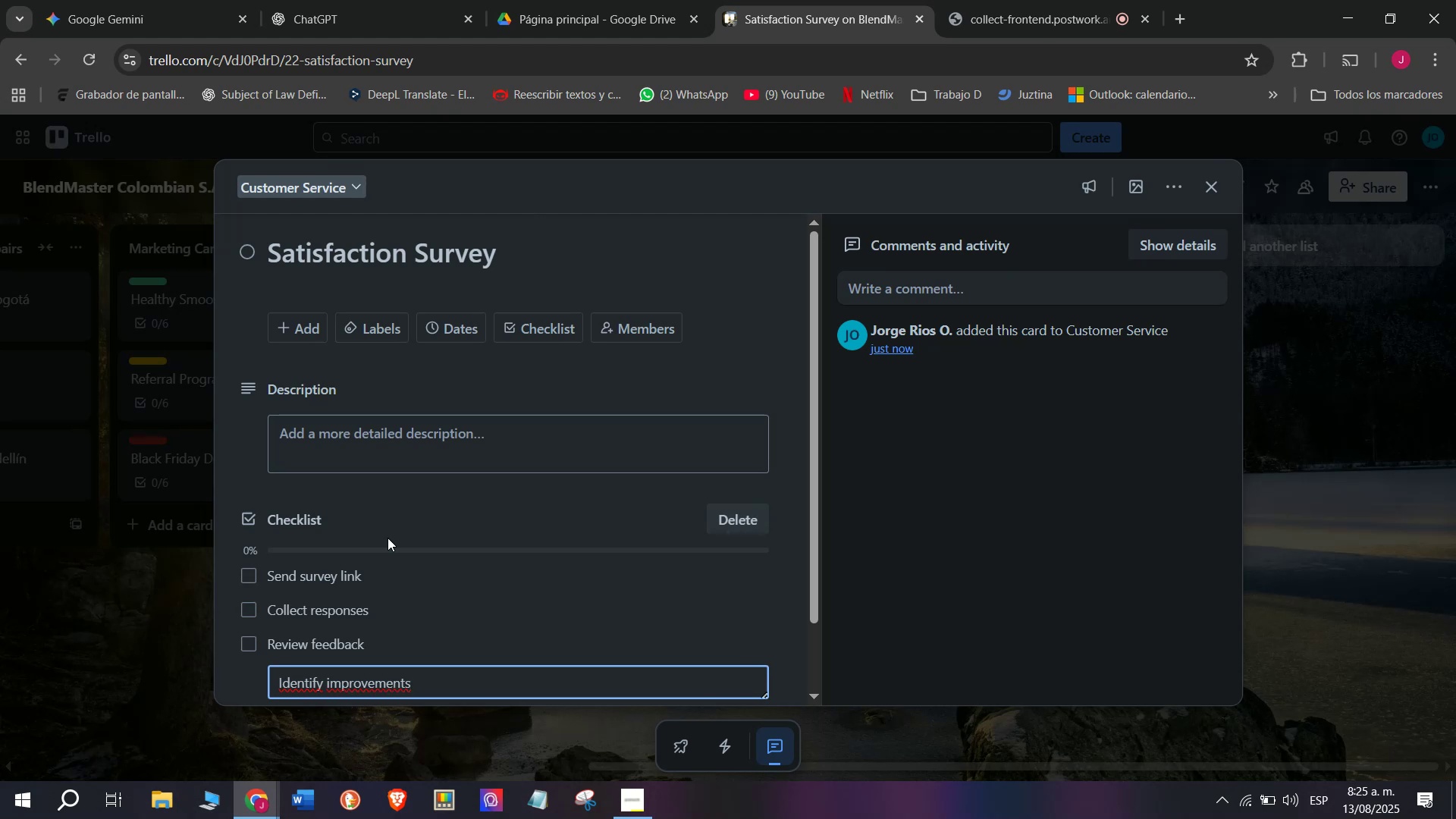 
key(Enter)
 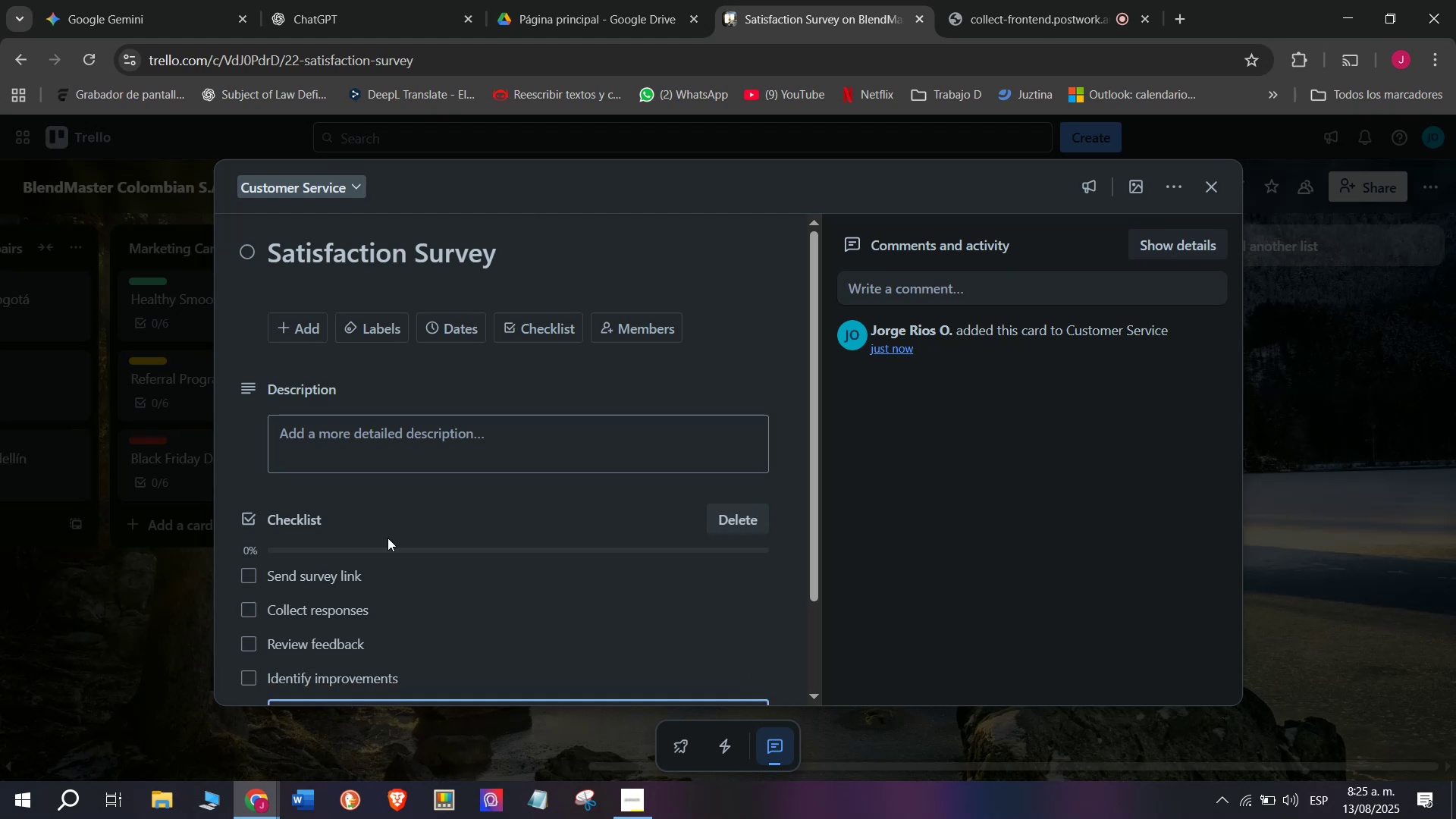 
scroll: coordinate [397, 601], scroll_direction: down, amount: 4.0
 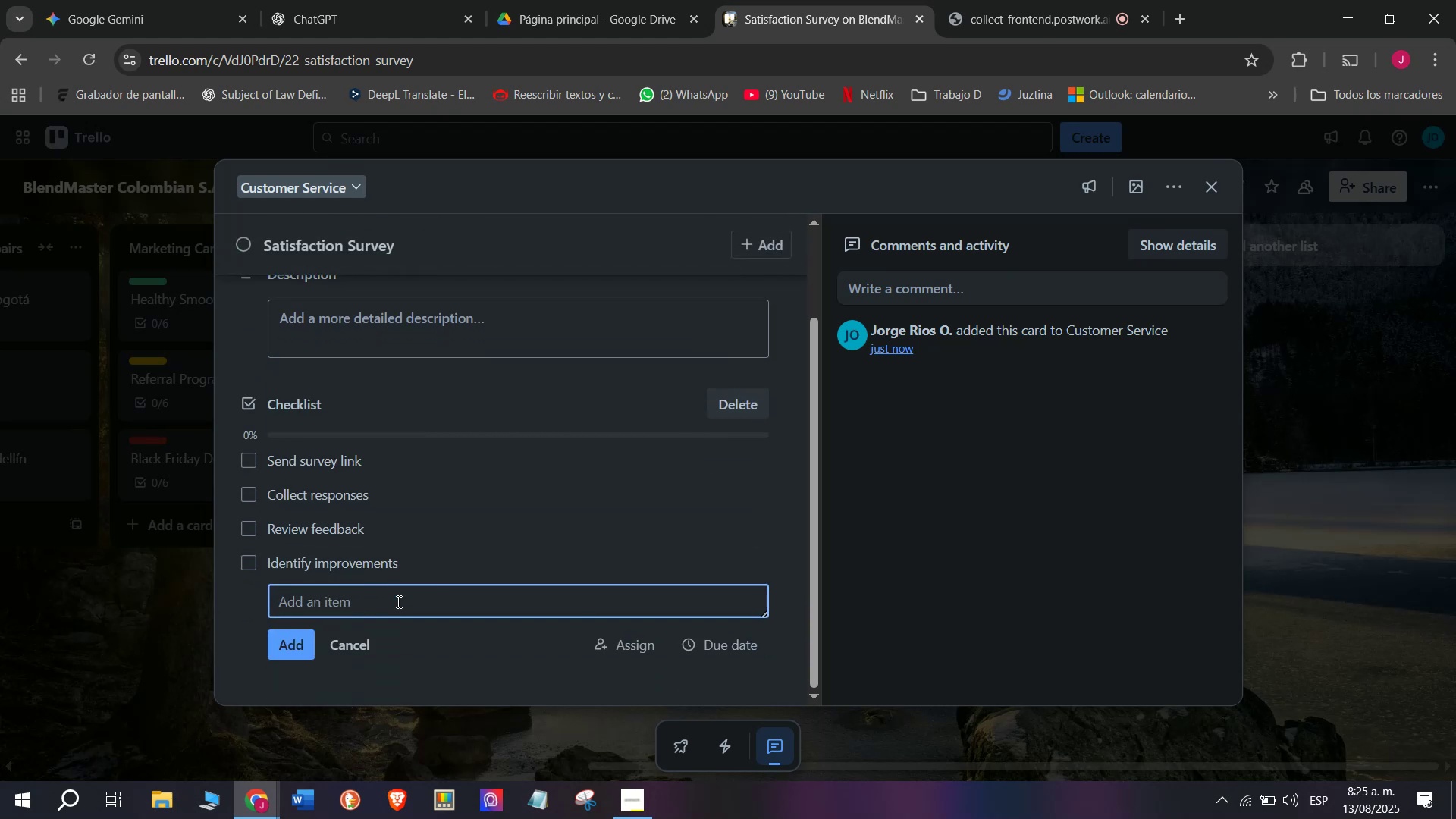 
type(Thank participants)
 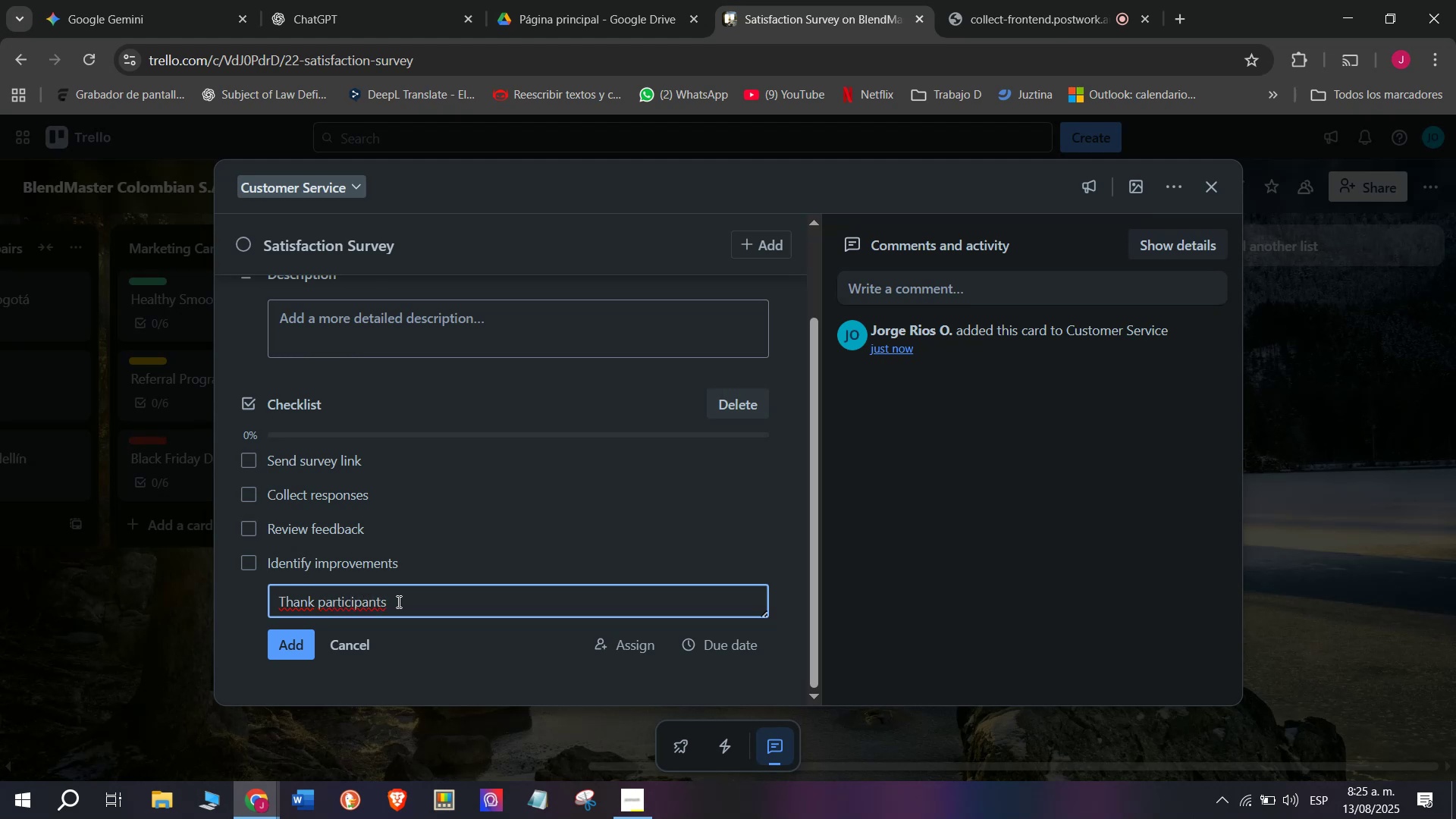 
wait(5.07)
 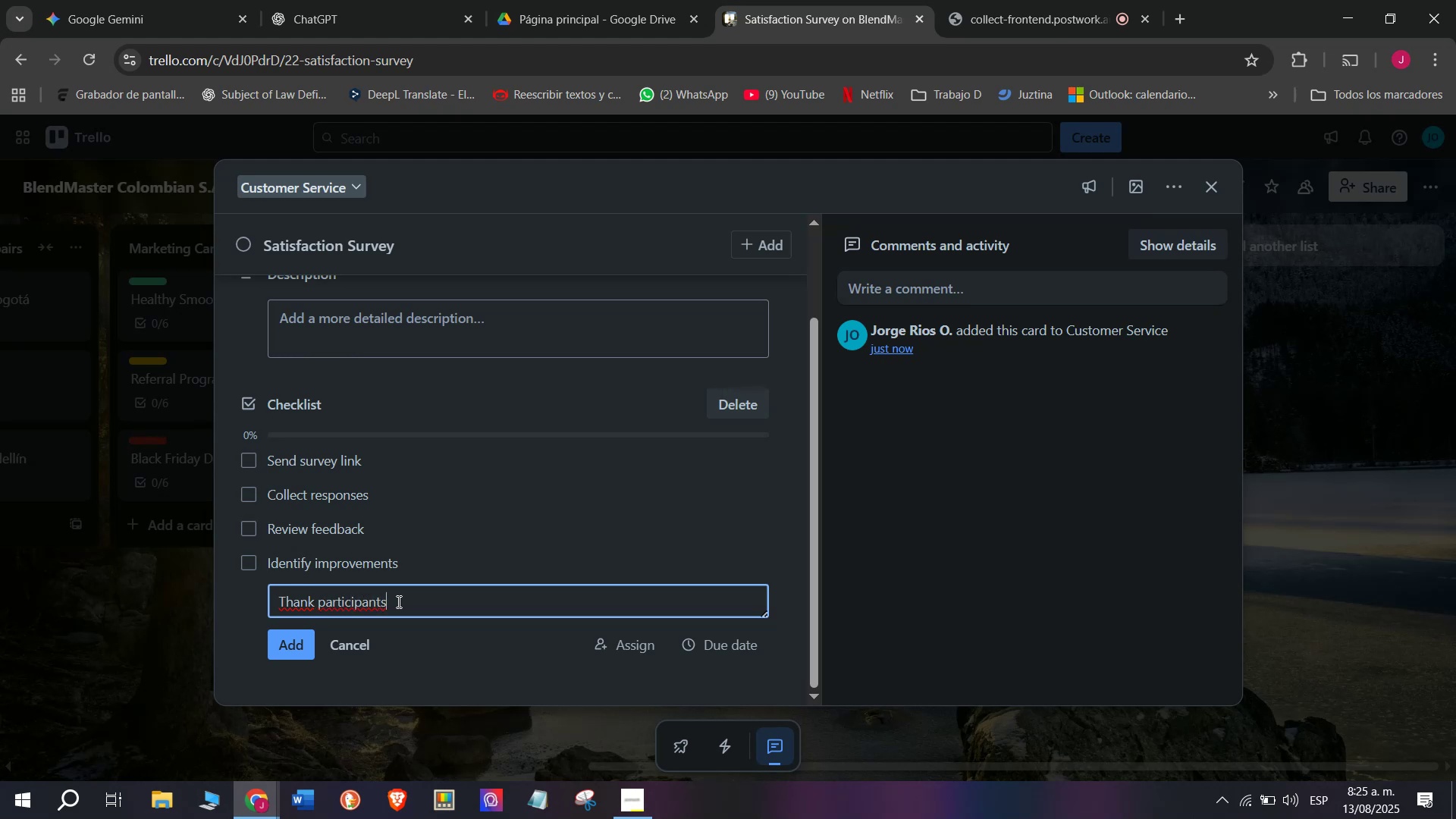 
key(Enter)
 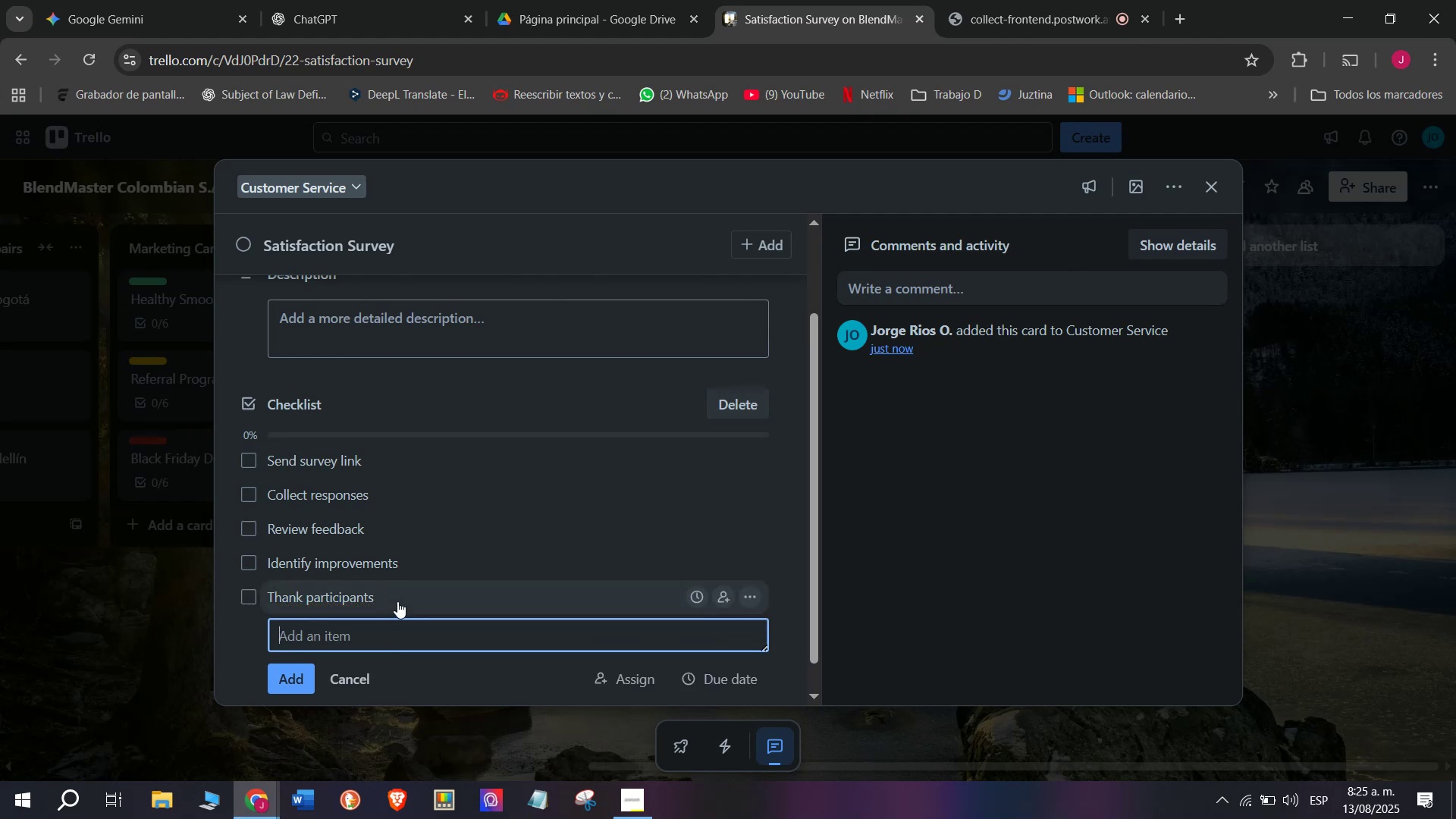 
scroll: coordinate [397, 601], scroll_direction: down, amount: 3.0
 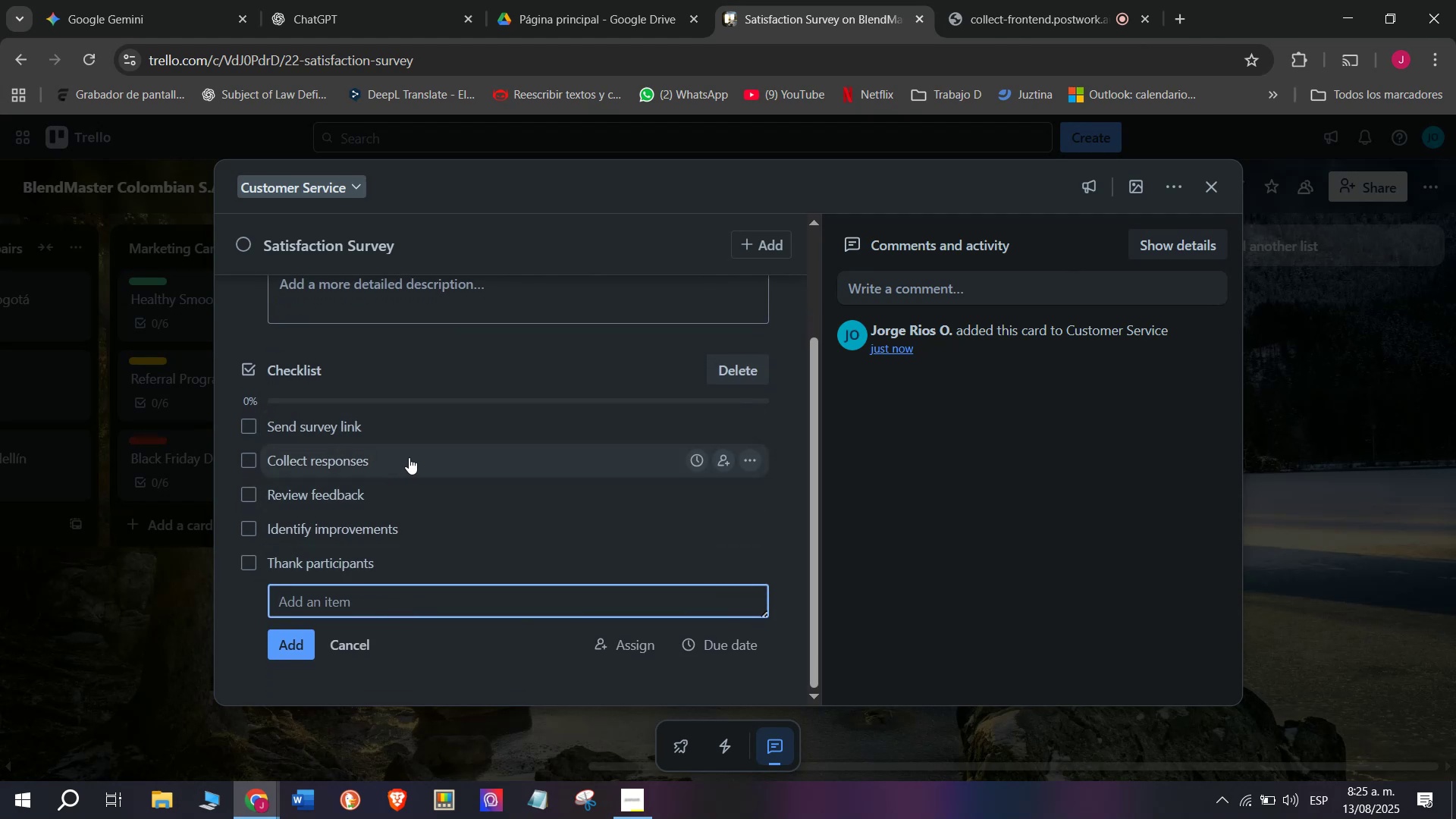 
type(Archive data)
 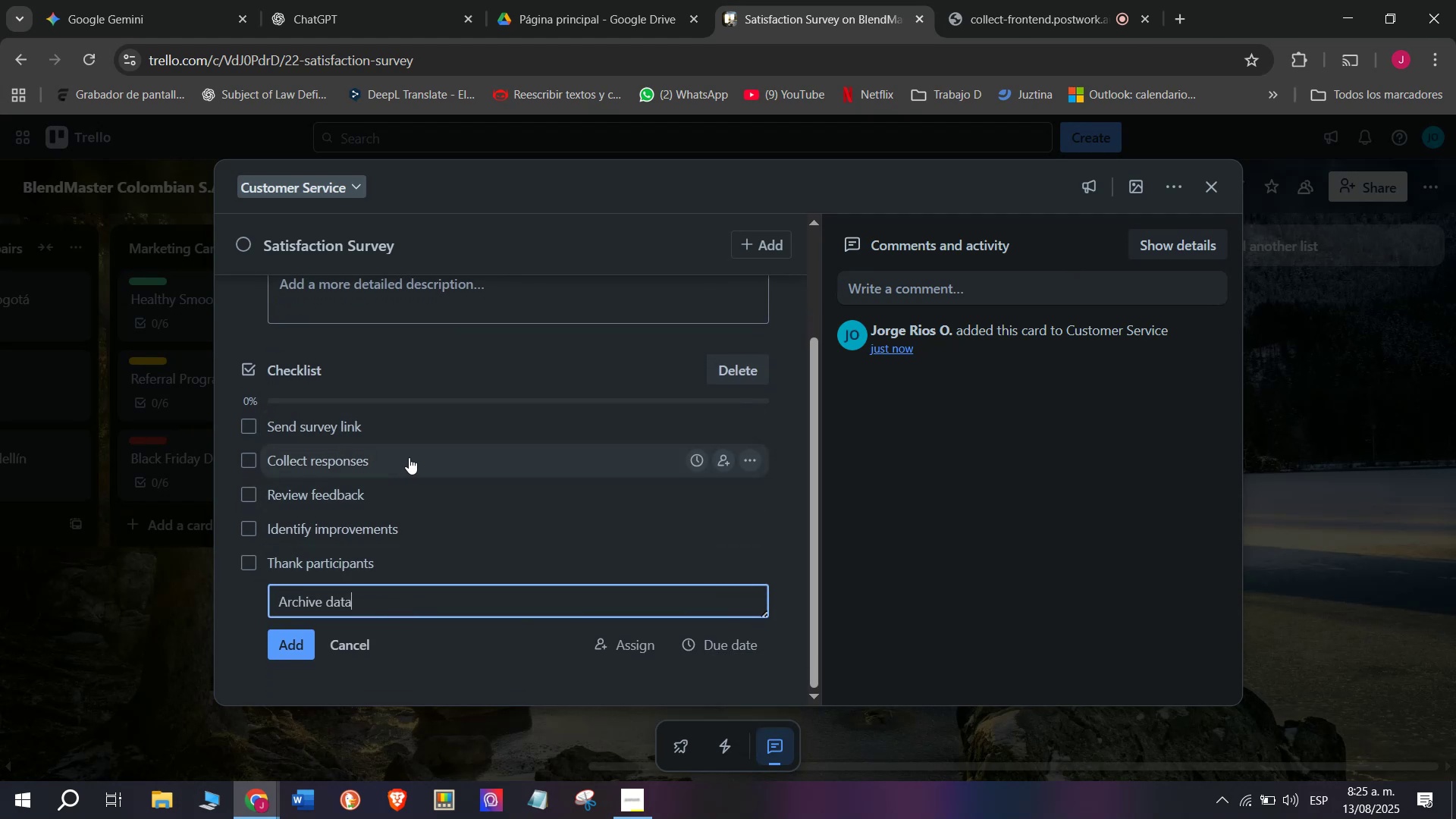 
key(Enter)
 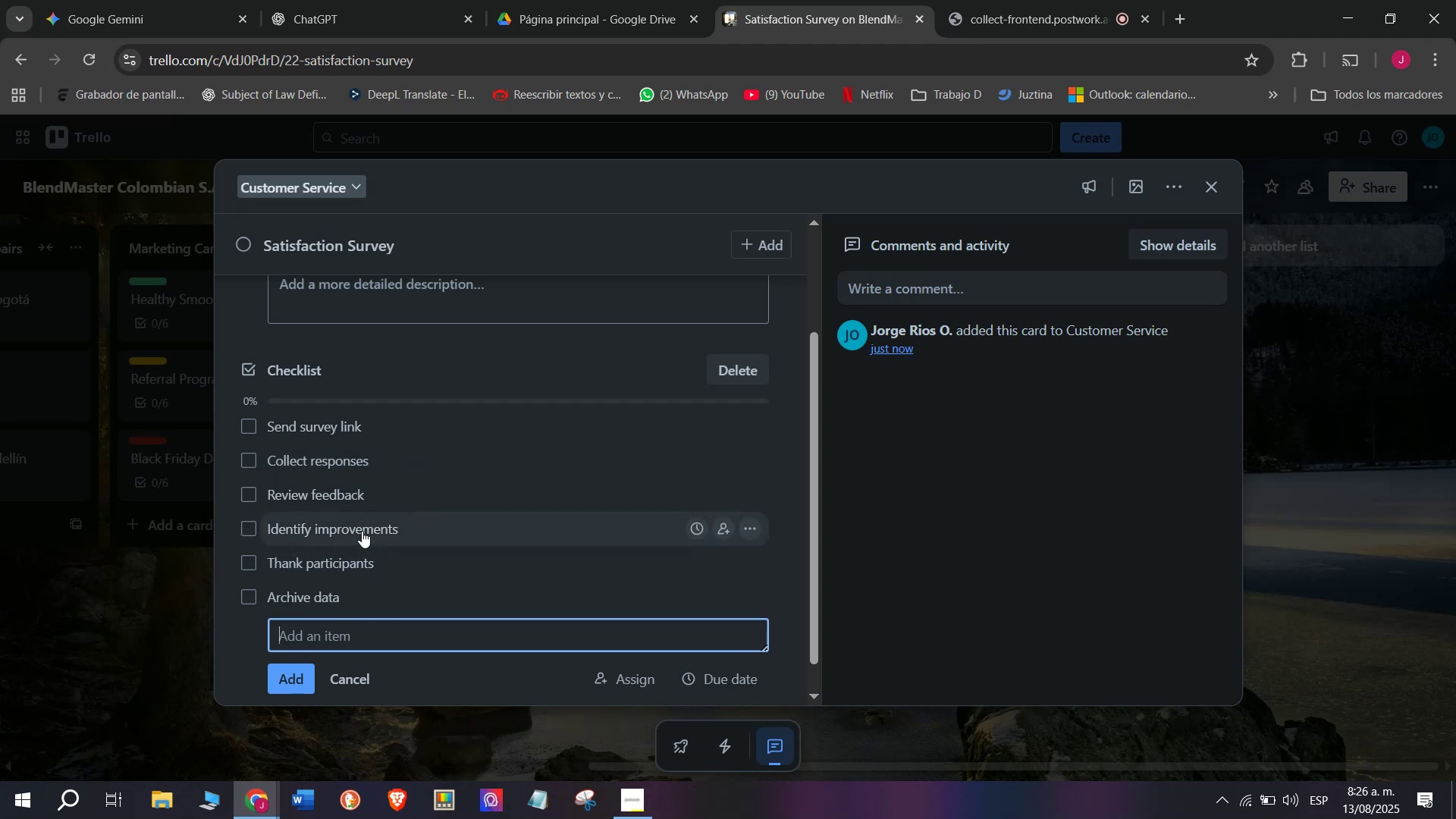 
scroll: coordinate [359, 416], scroll_direction: up, amount: 3.0
 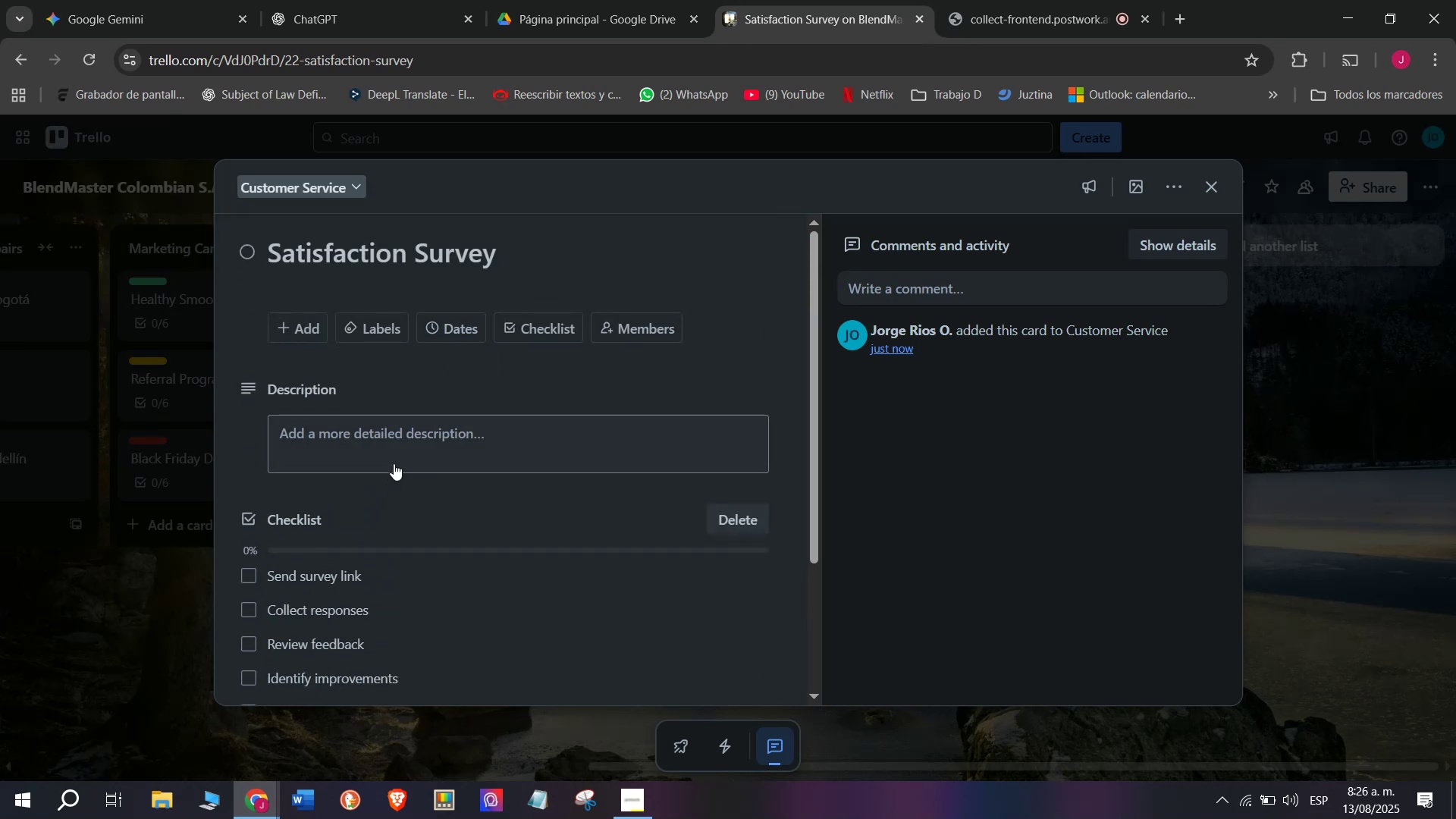 
left_click([384, 319])
 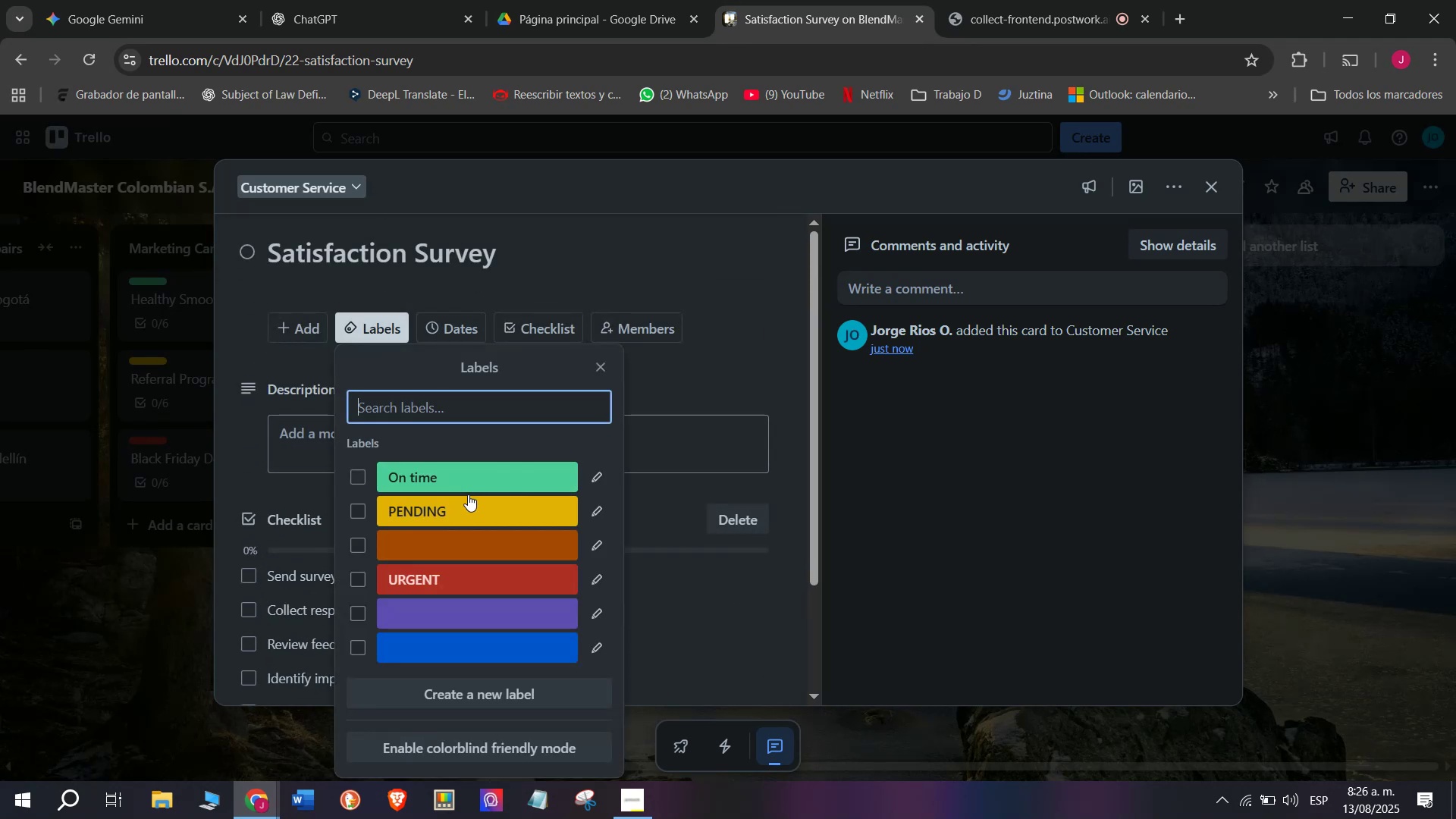 
left_click([466, 509])
 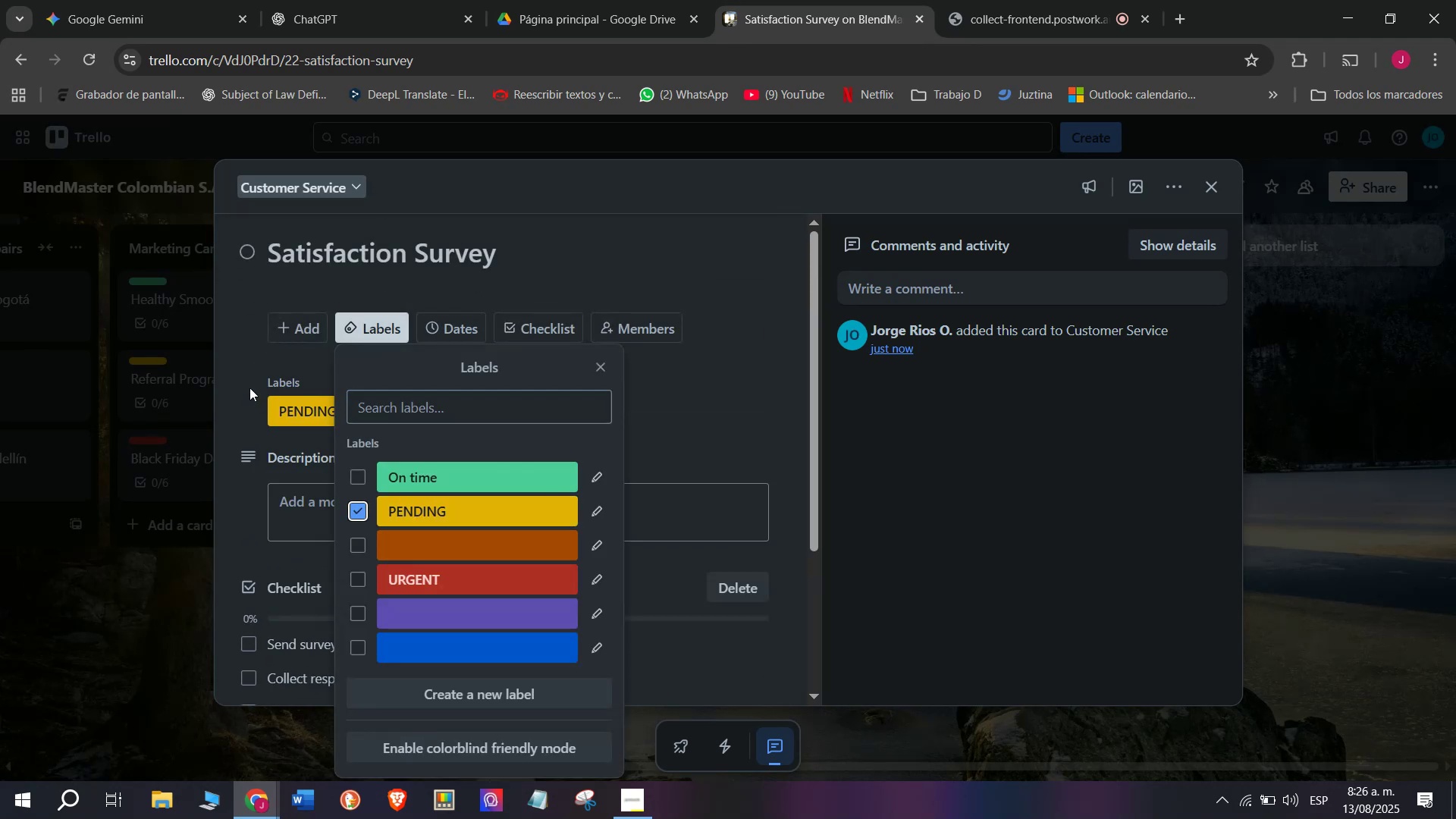 
left_click([249, 386])
 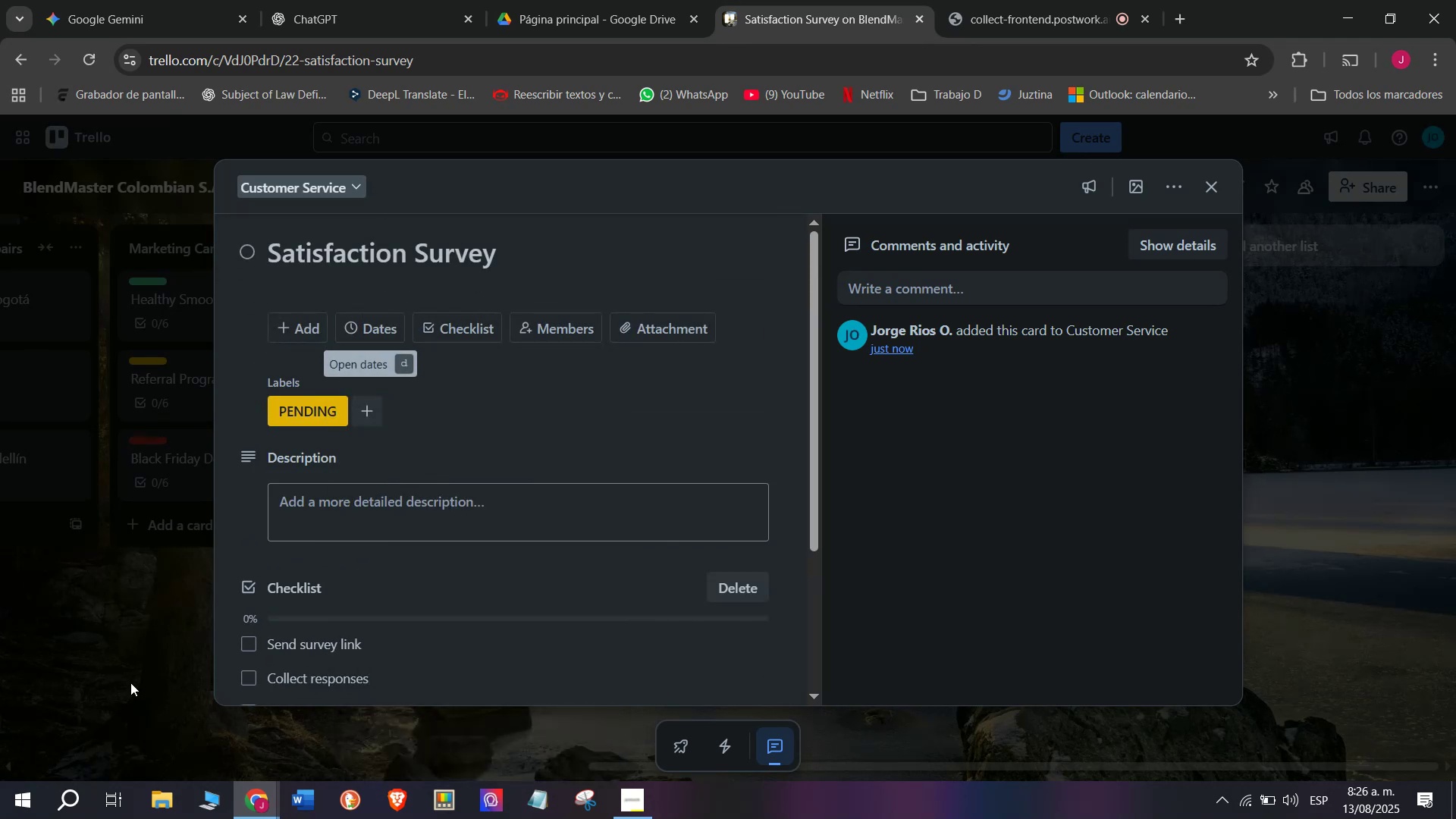 
left_click([130, 682])
 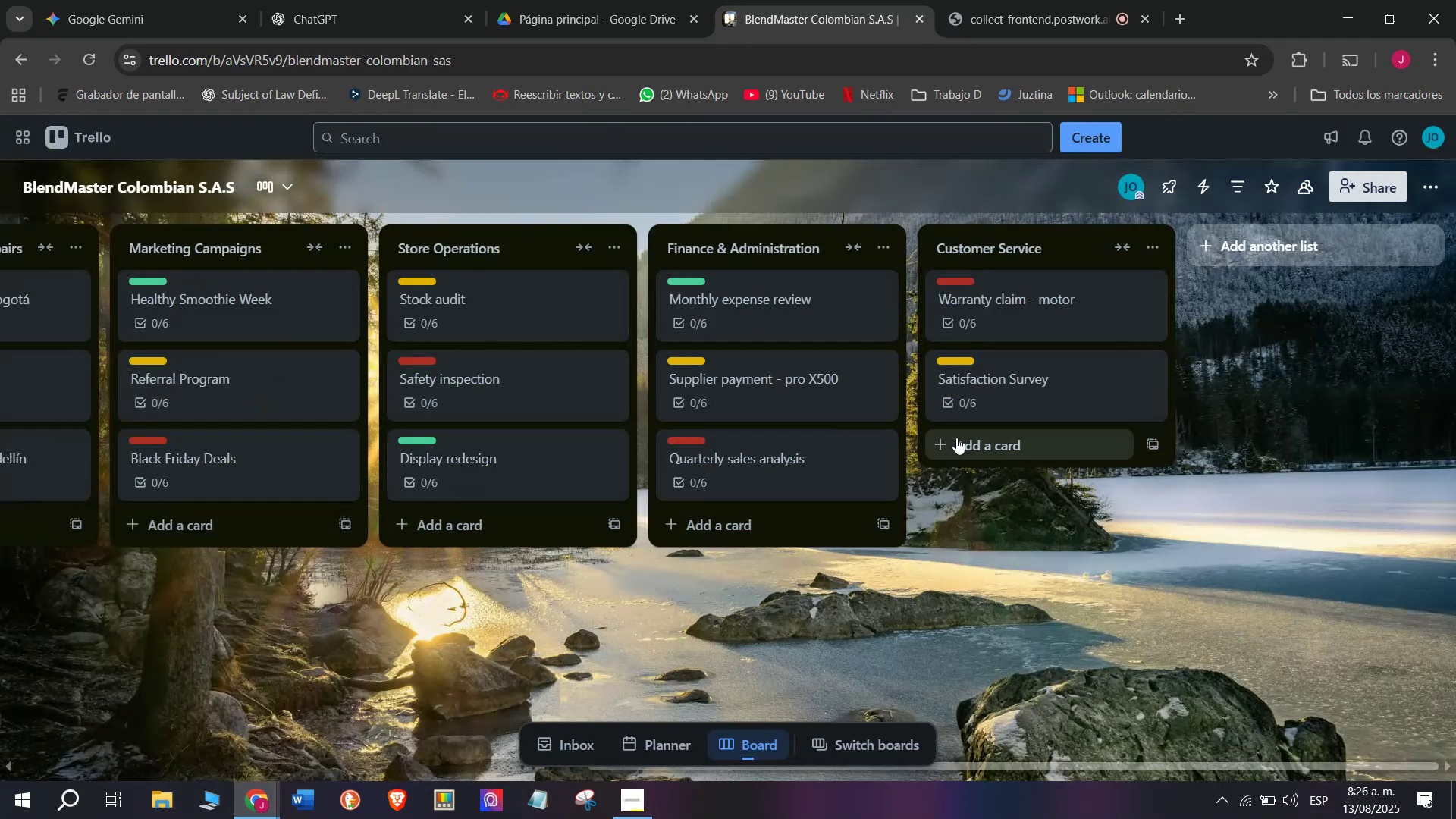 
left_click([956, 436])
 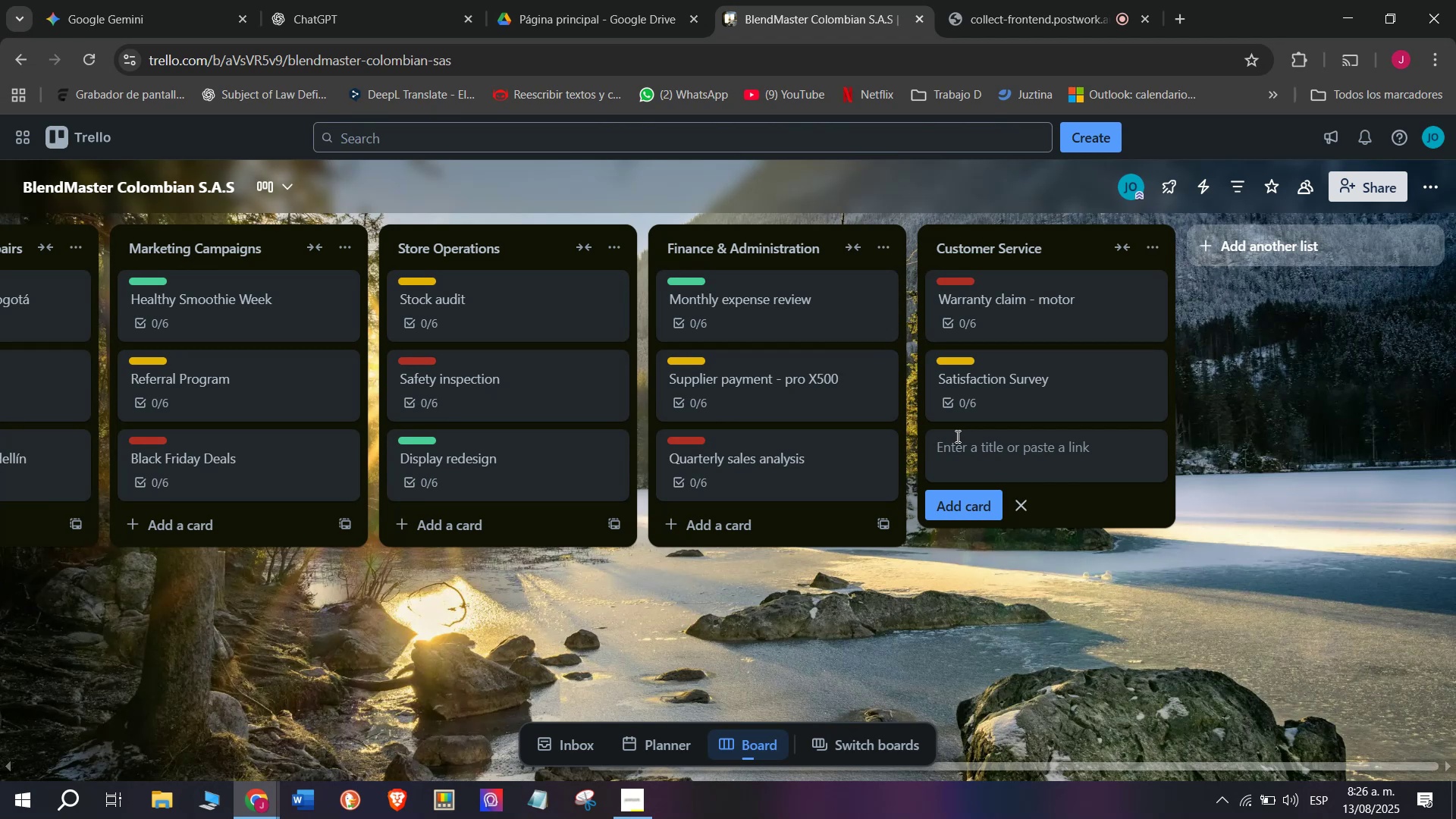 
type(Demo Request)
 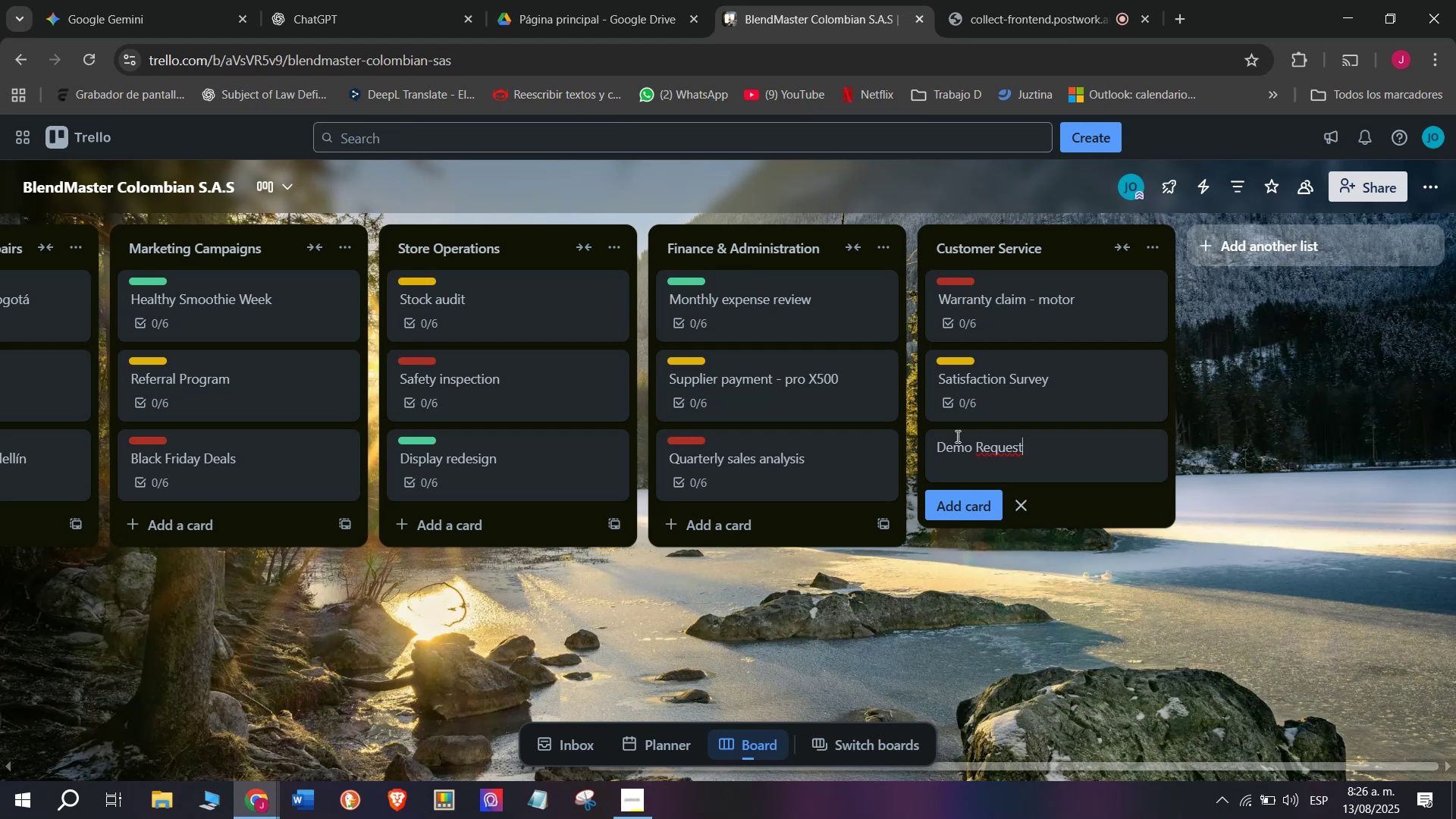 
key(Enter)
 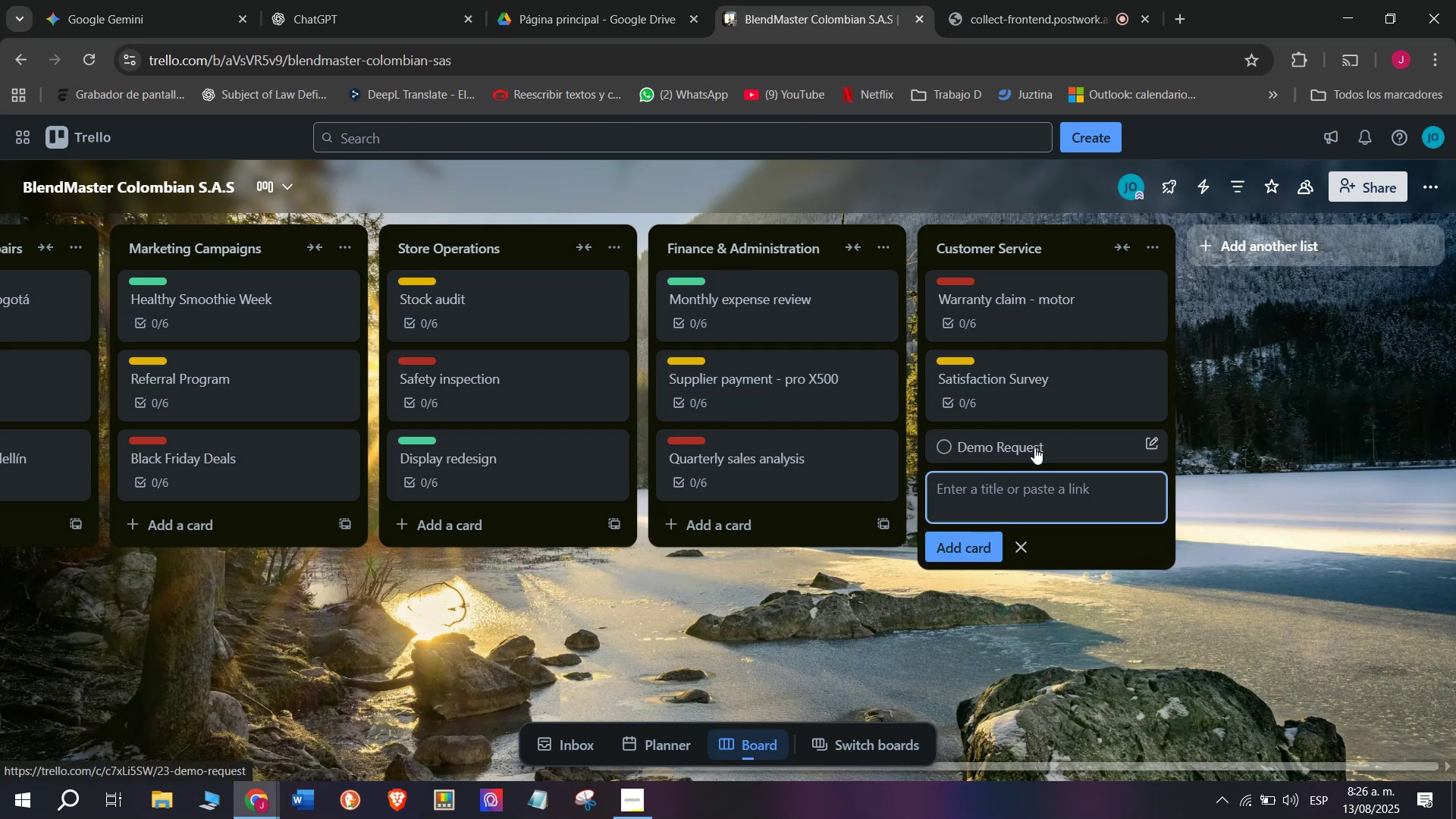 
left_click([1034, 447])
 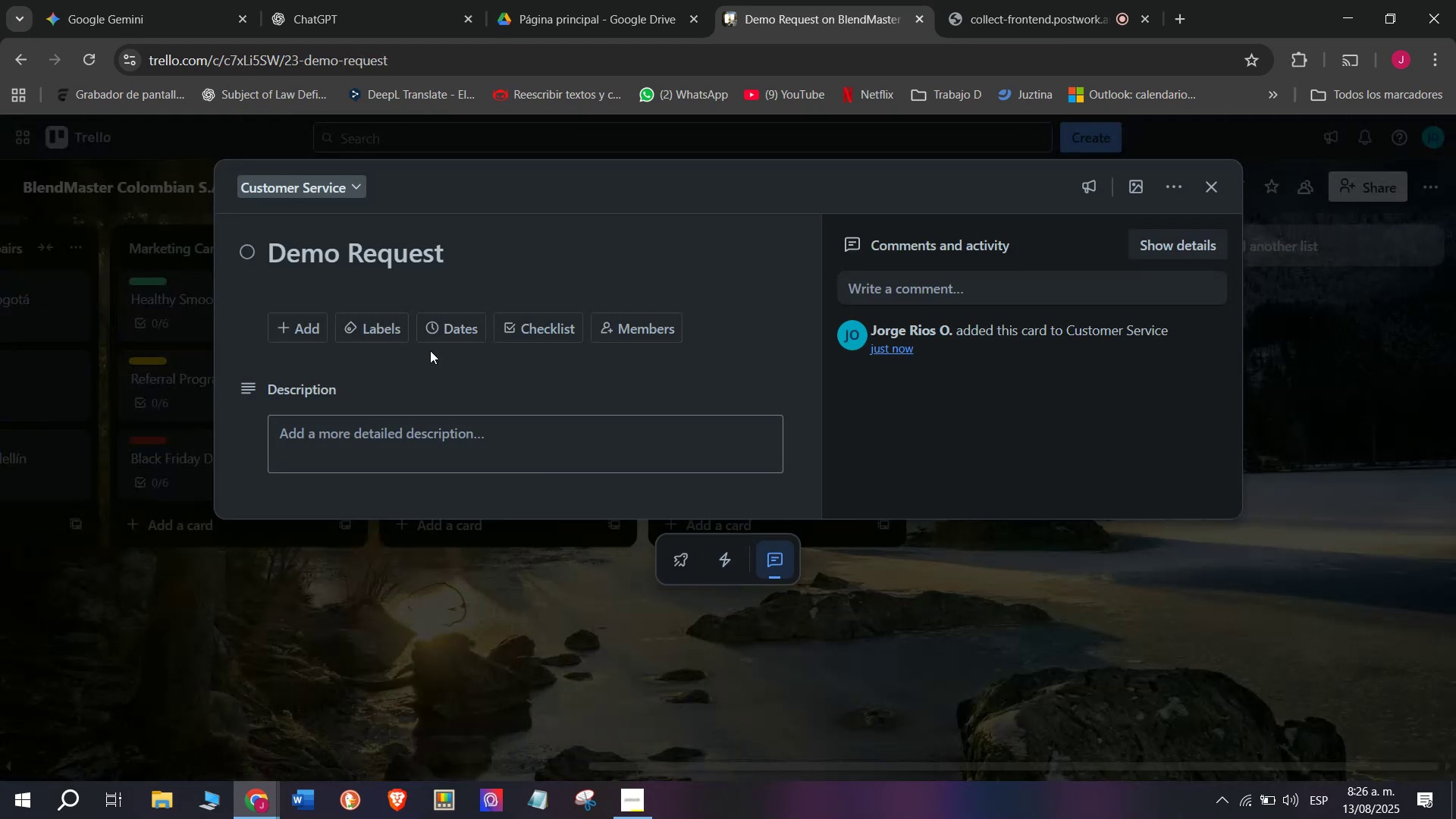 
left_click([372, 328])
 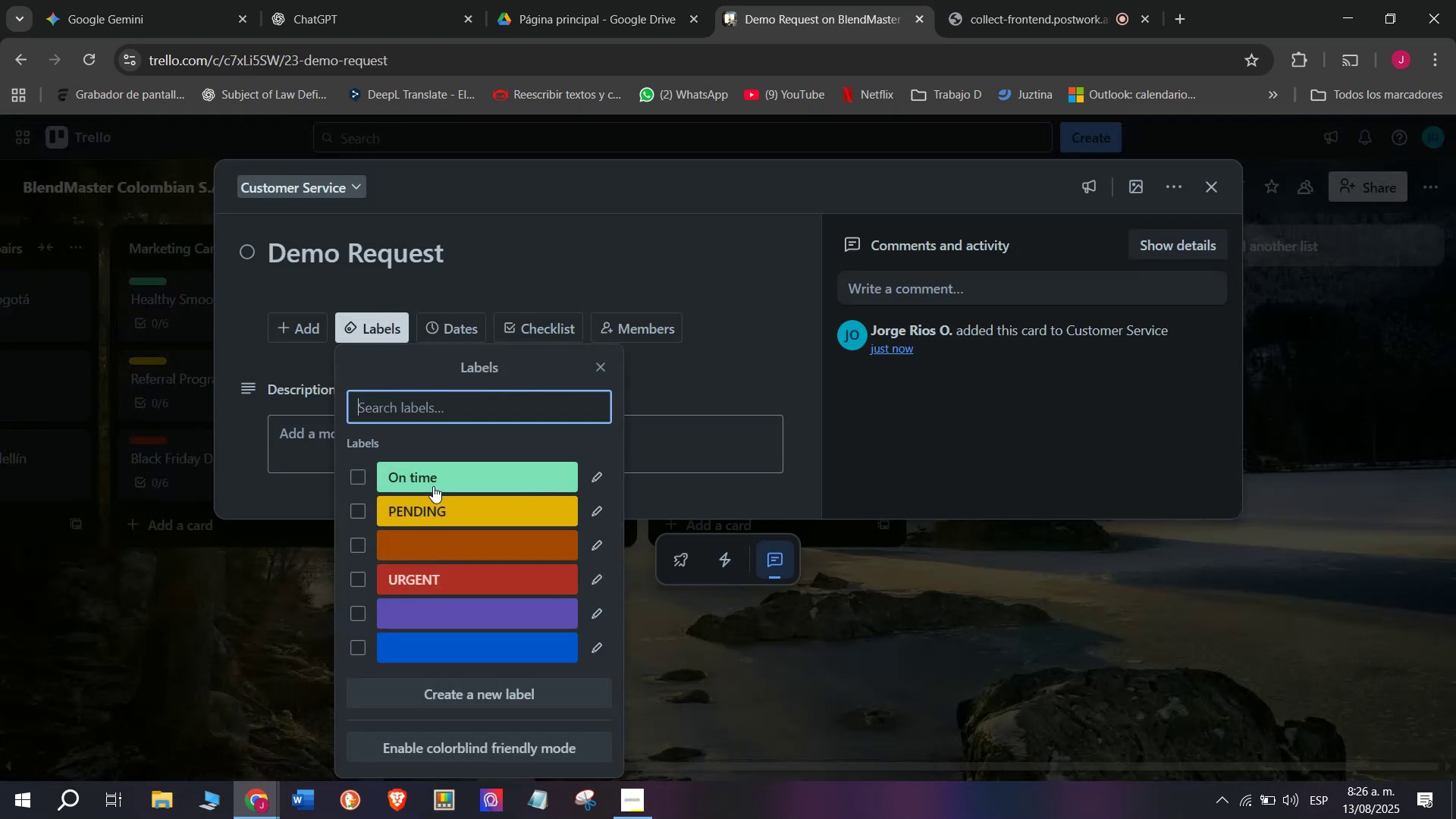 
left_click([433, 486])
 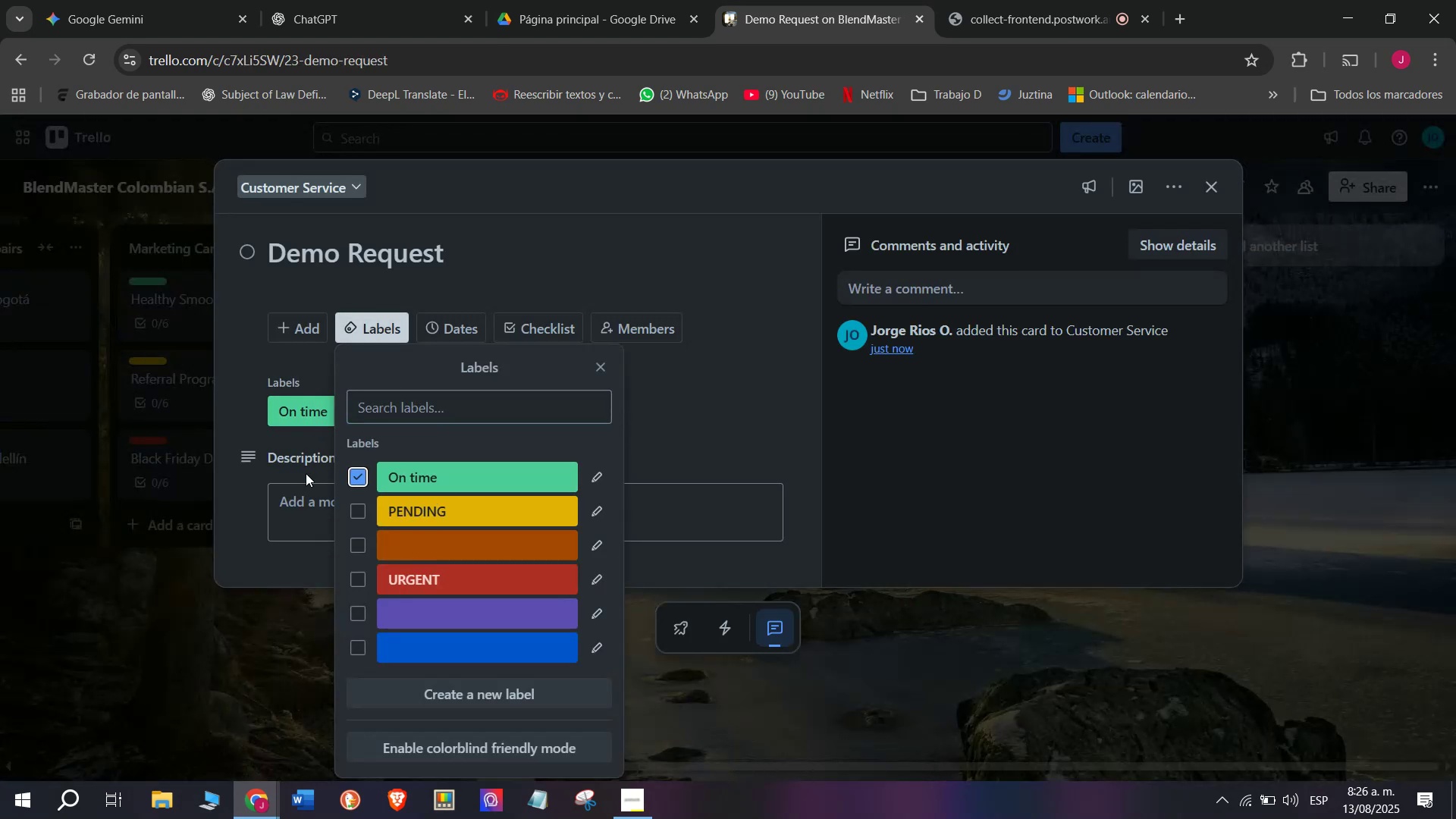 
left_click([314, 515])
 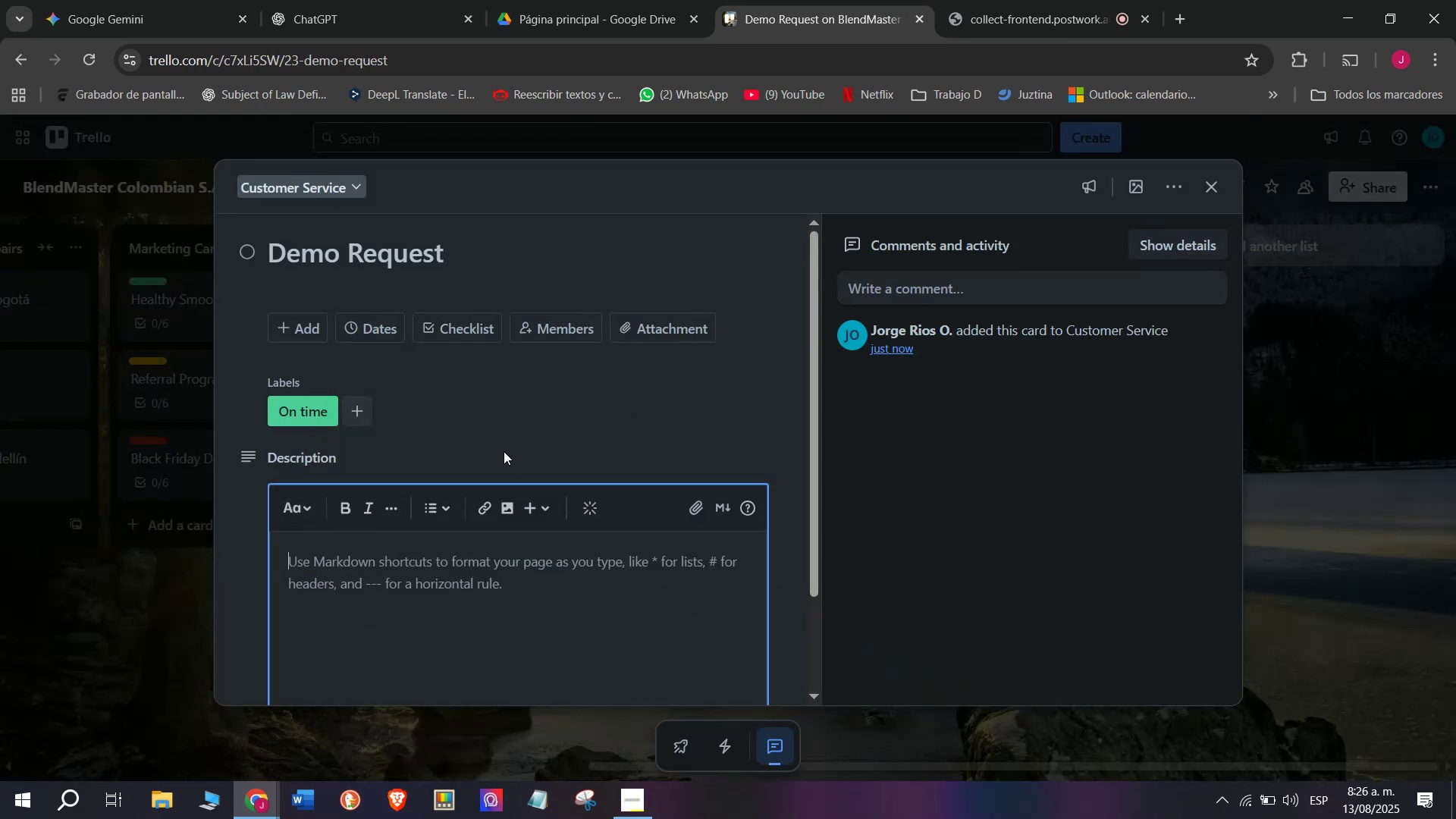 
left_click([545, 435])
 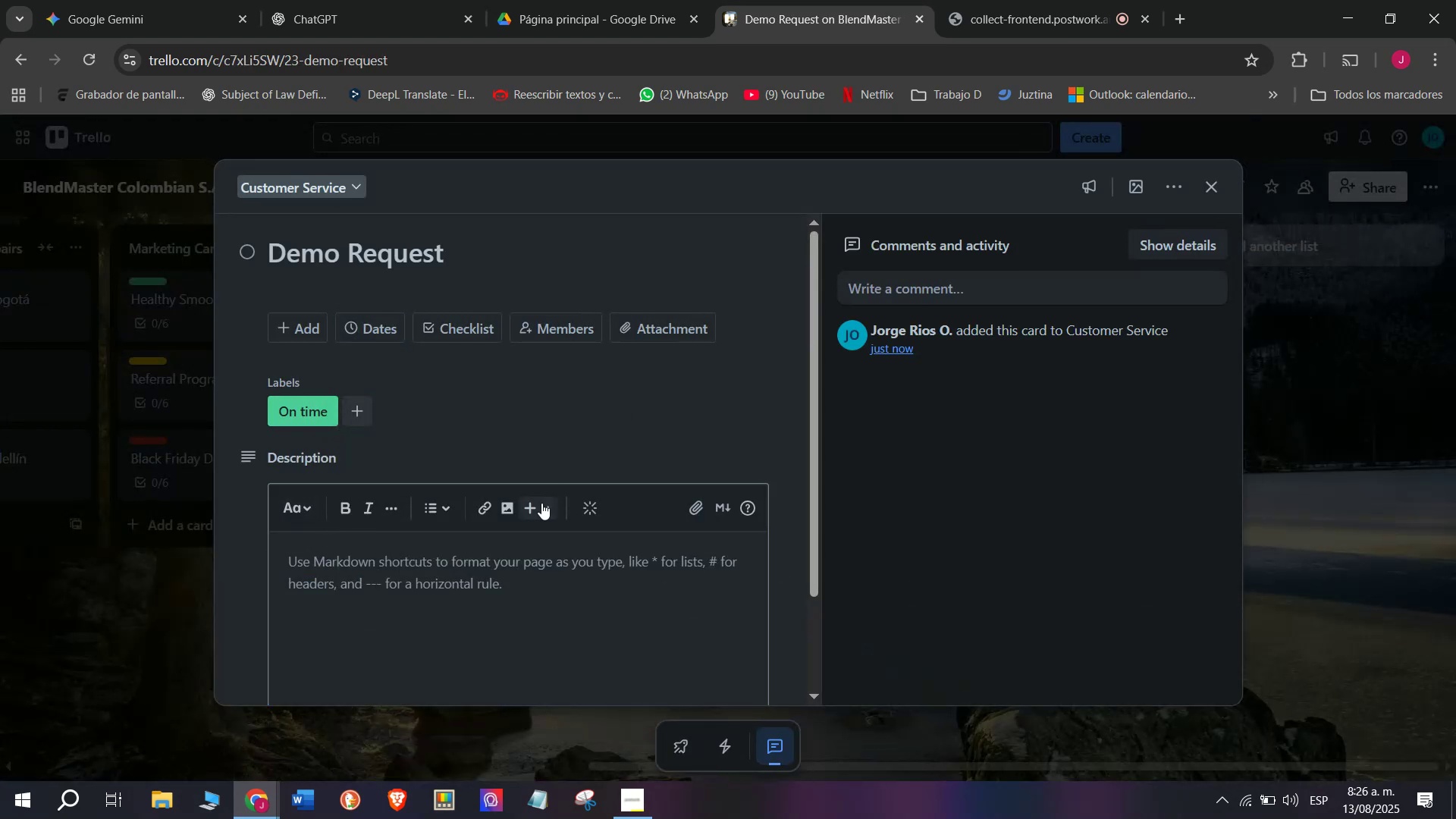 
scroll: coordinate [541, 503], scroll_direction: down, amount: 4.0
 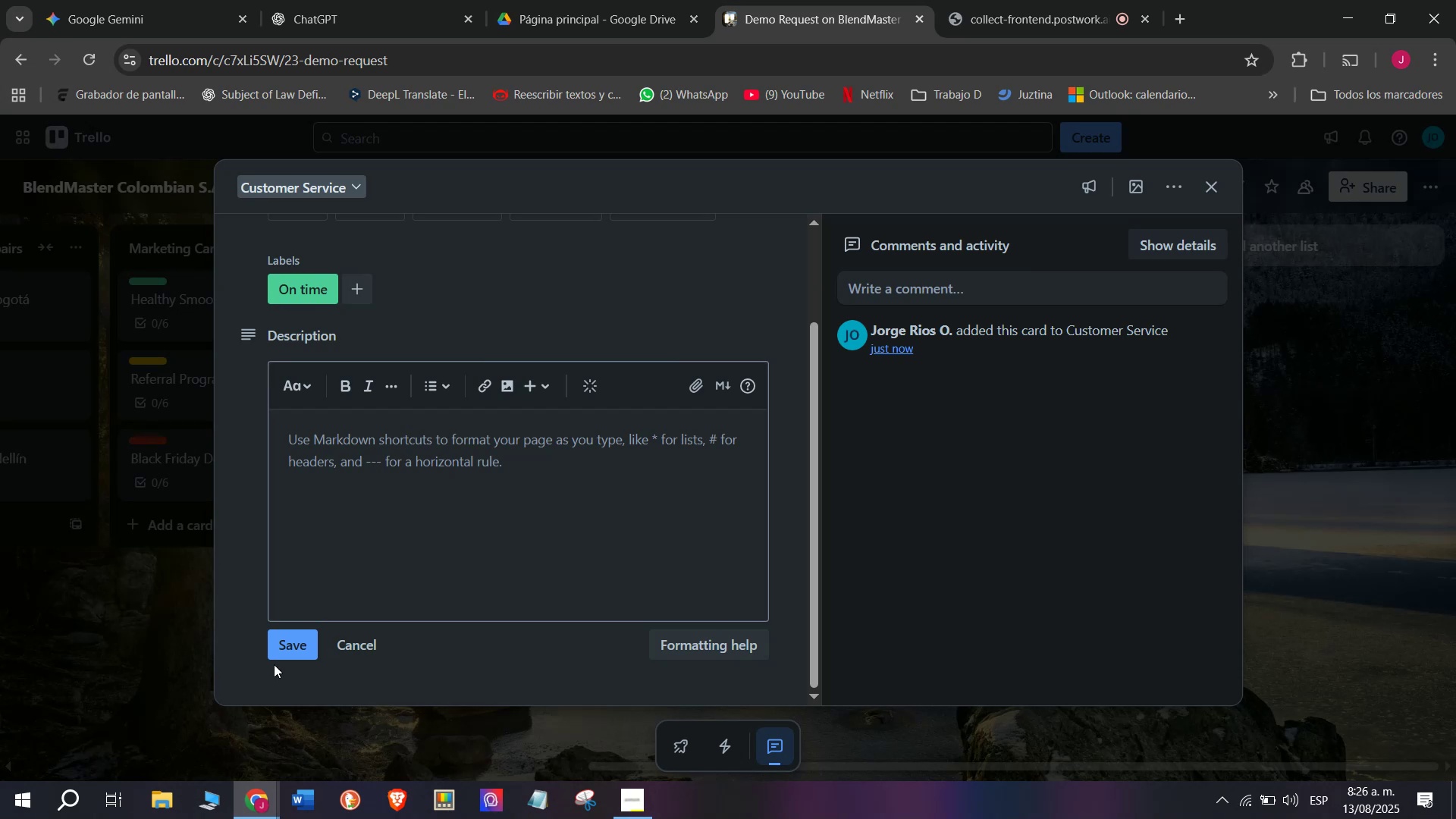 
left_click([278, 655])
 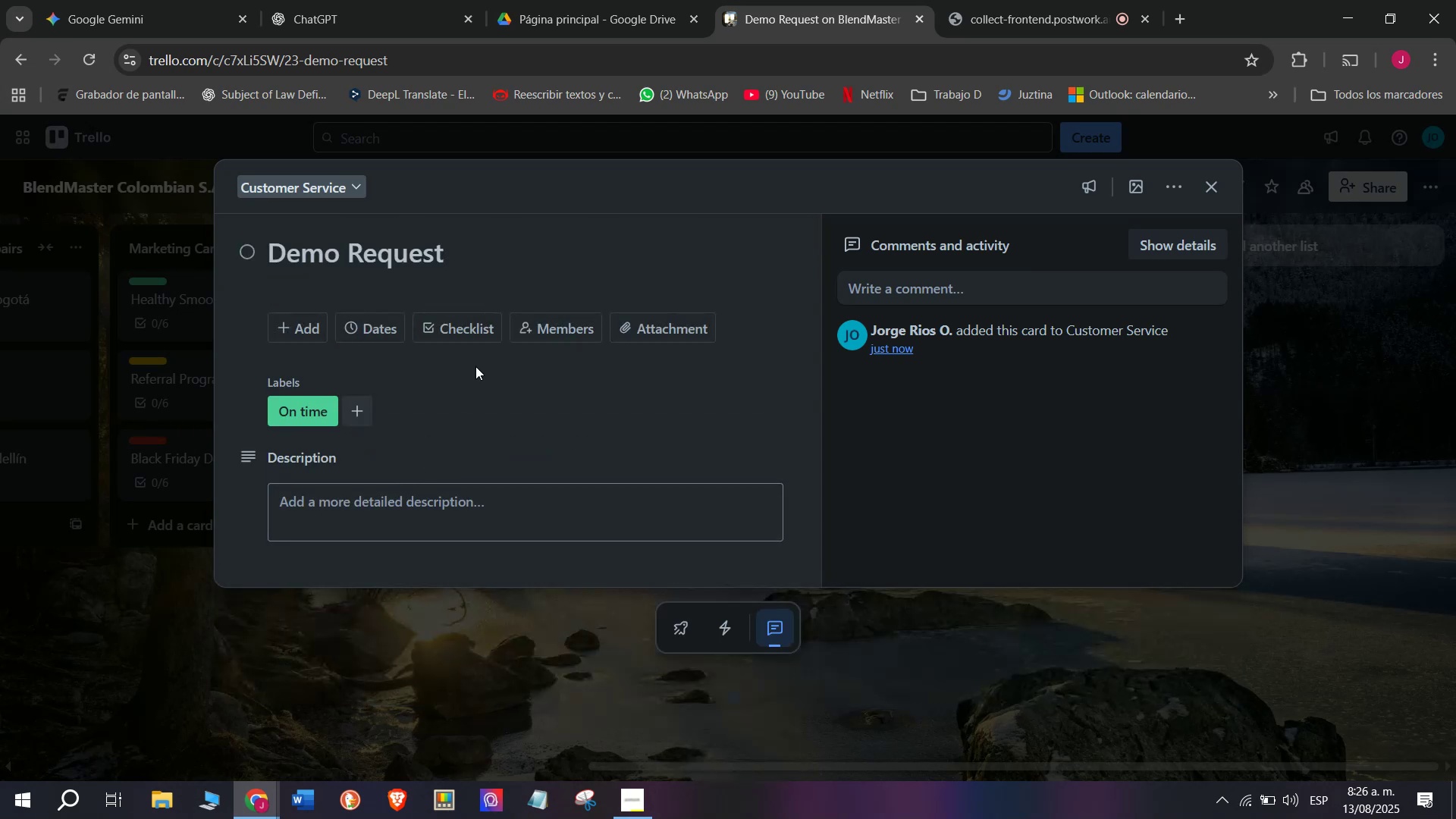 
left_click([647, 331])
 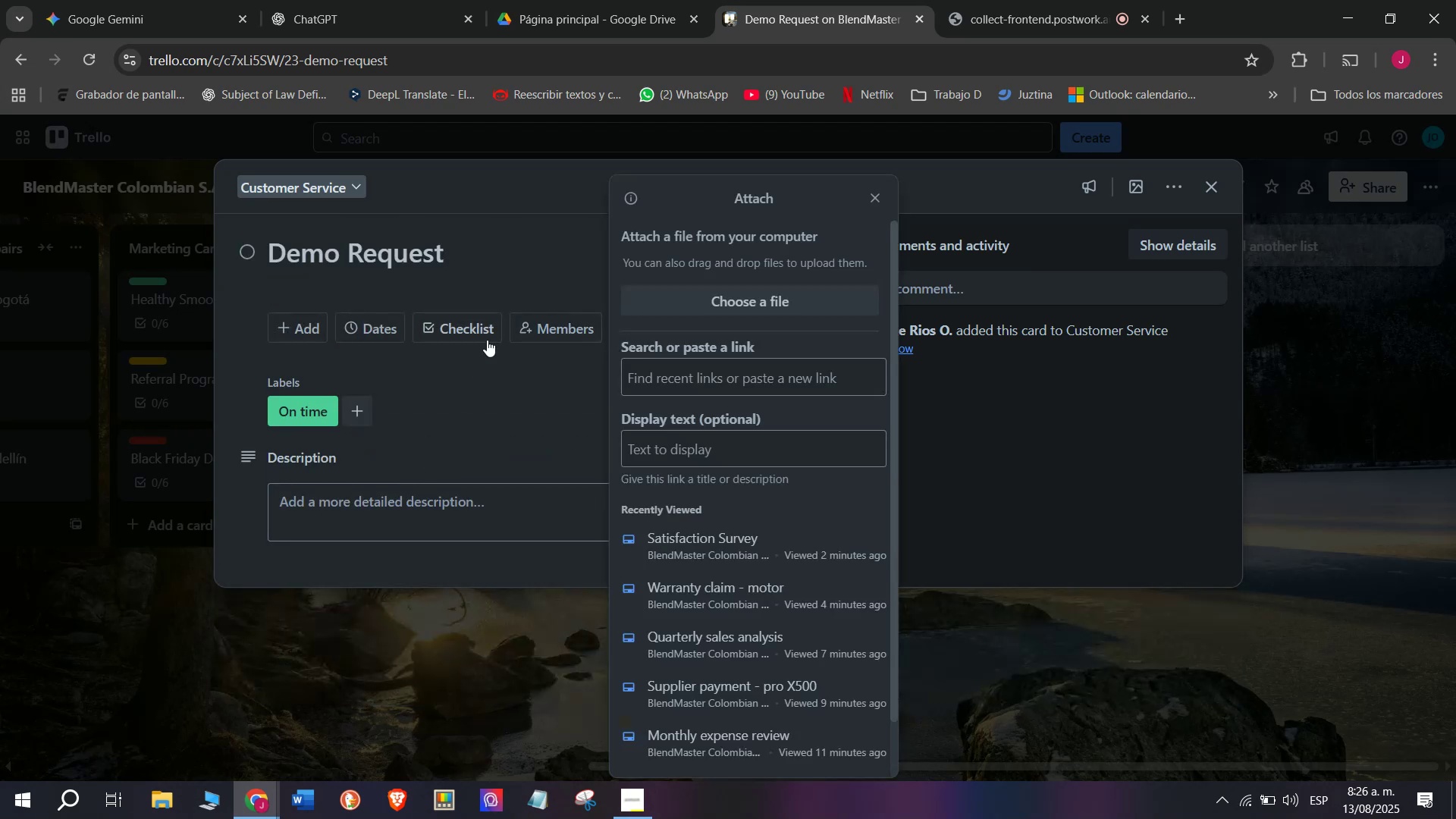 
left_click([477, 333])
 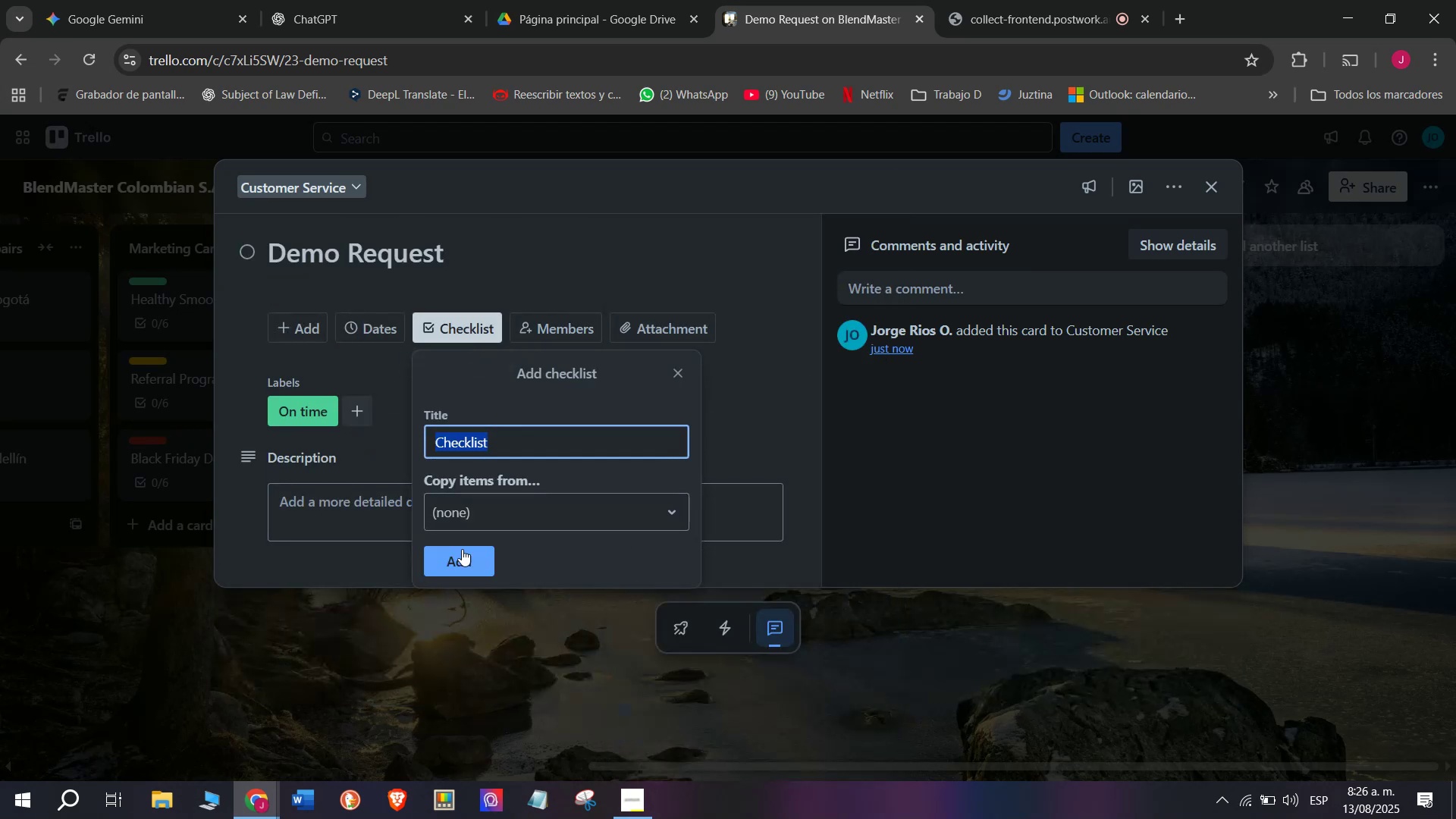 
left_click([463, 562])
 